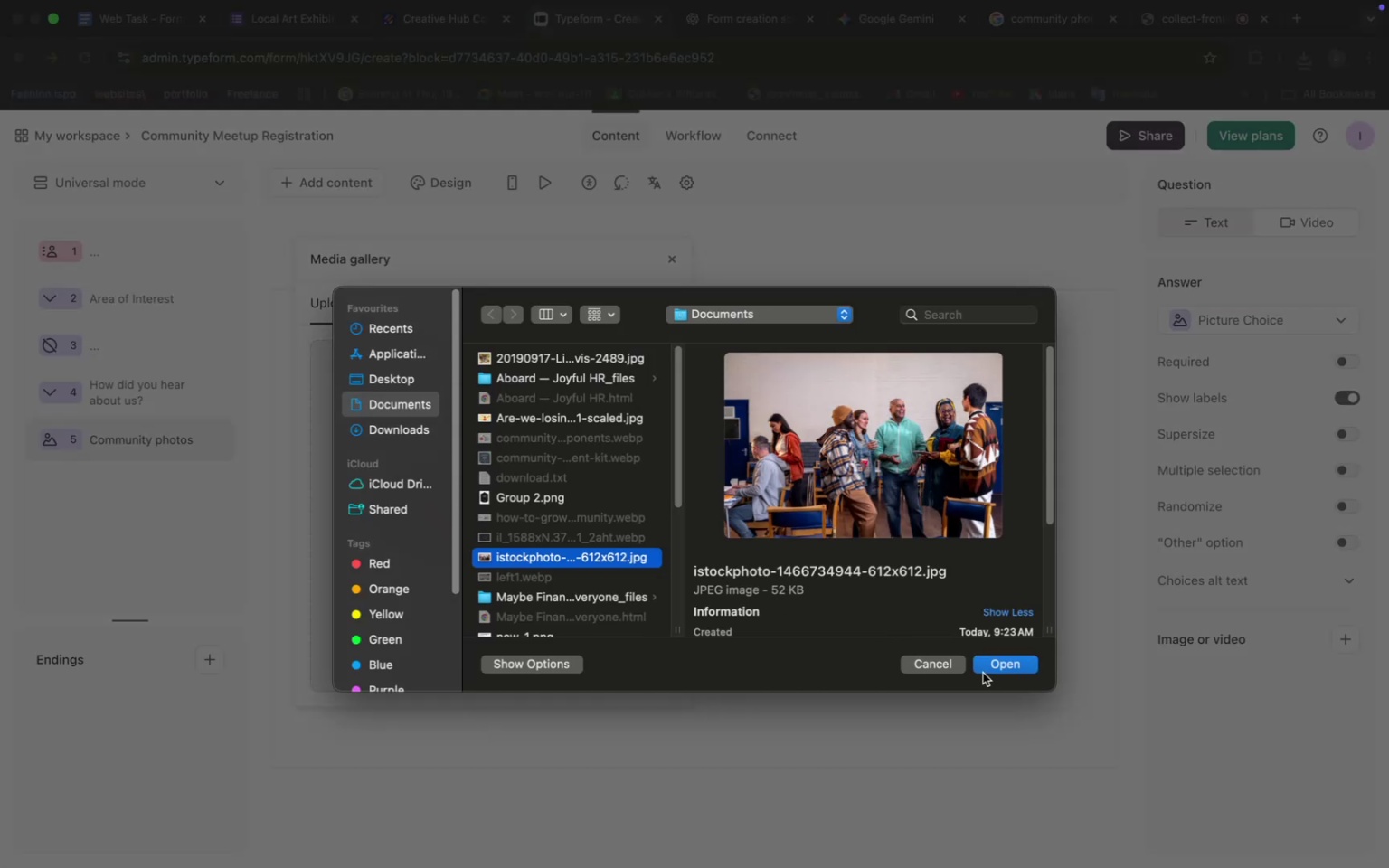 
left_click([993, 667])
 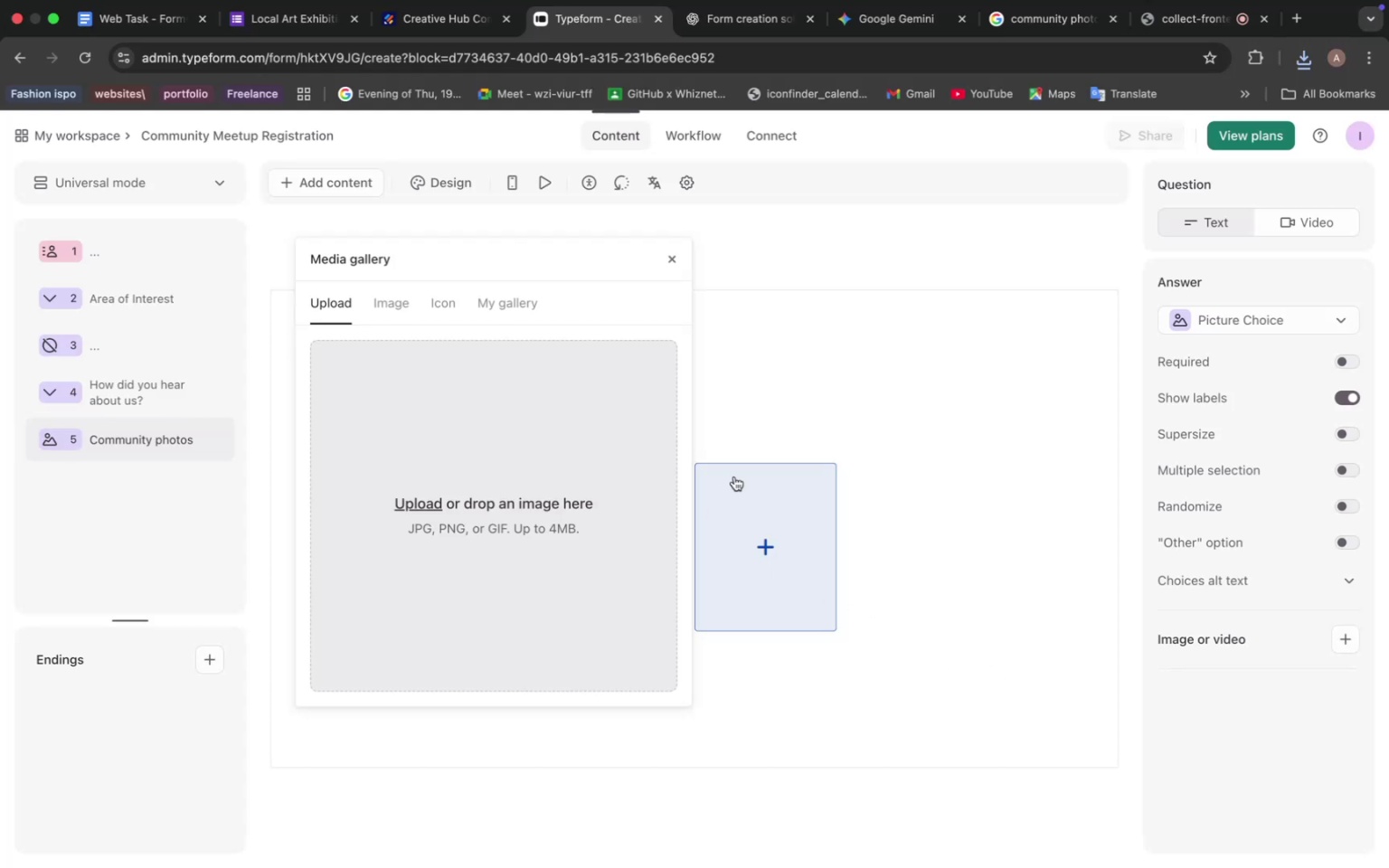 
left_click([767, 530])
 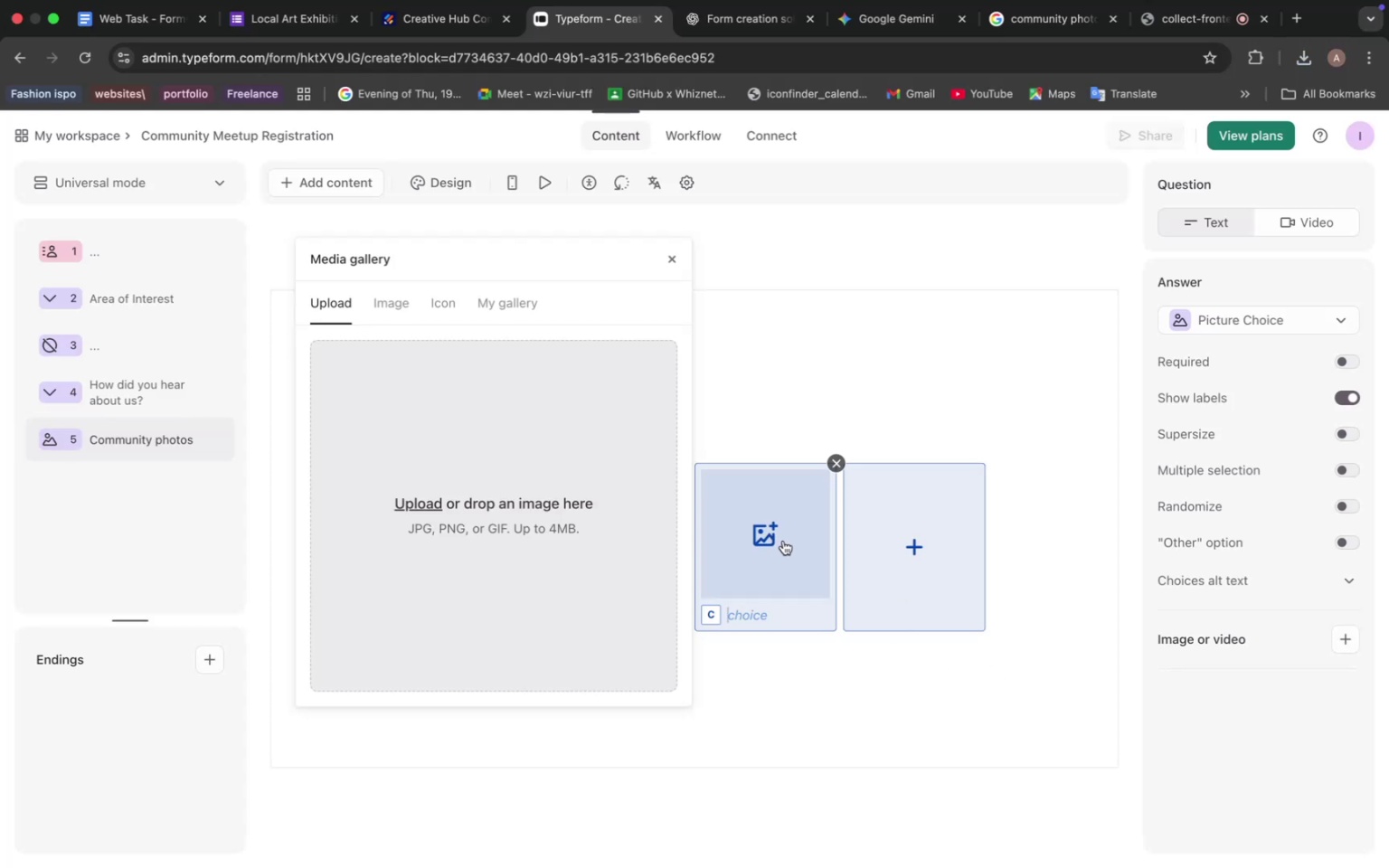 
left_click([771, 537])
 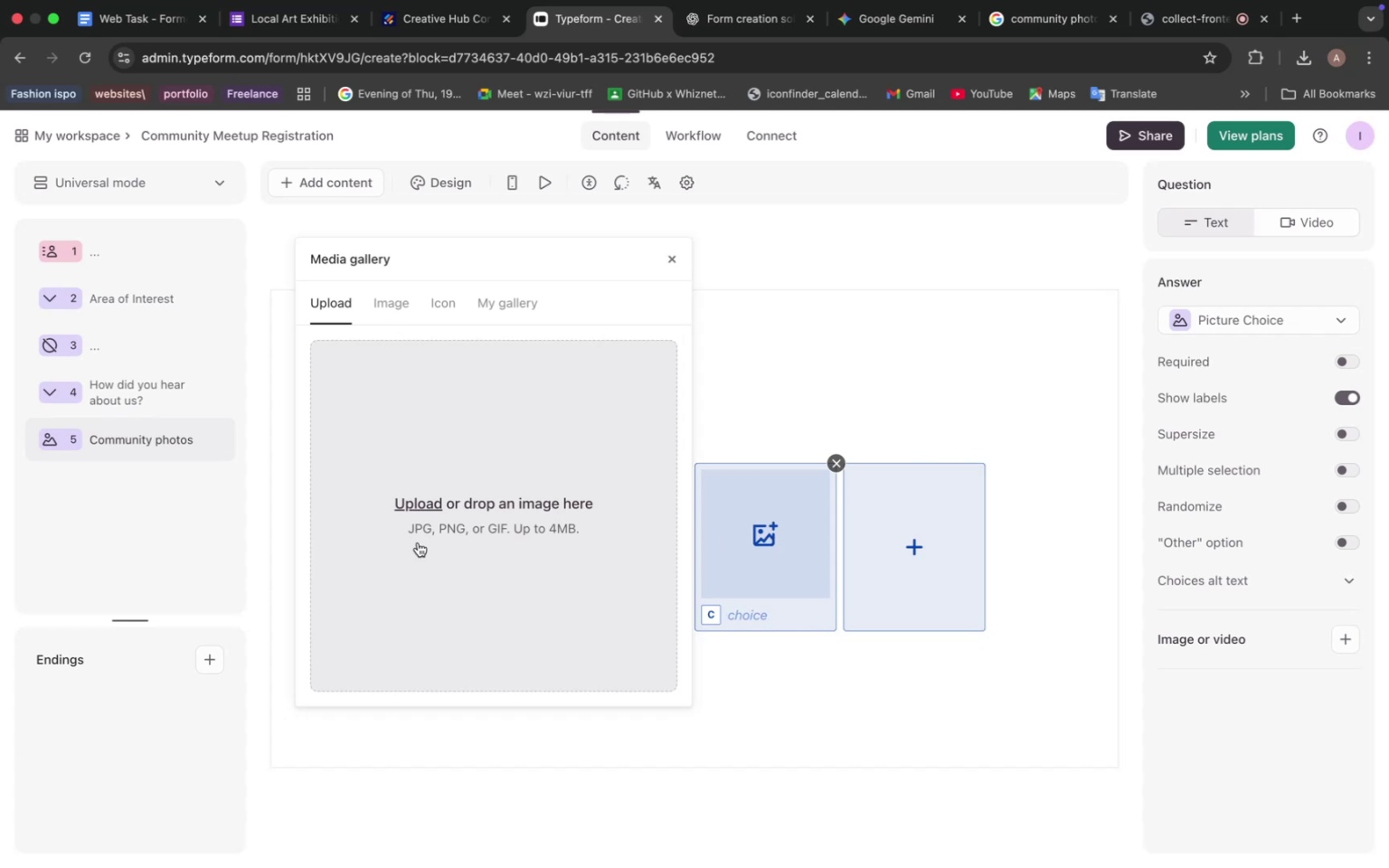 
left_click([423, 496])
 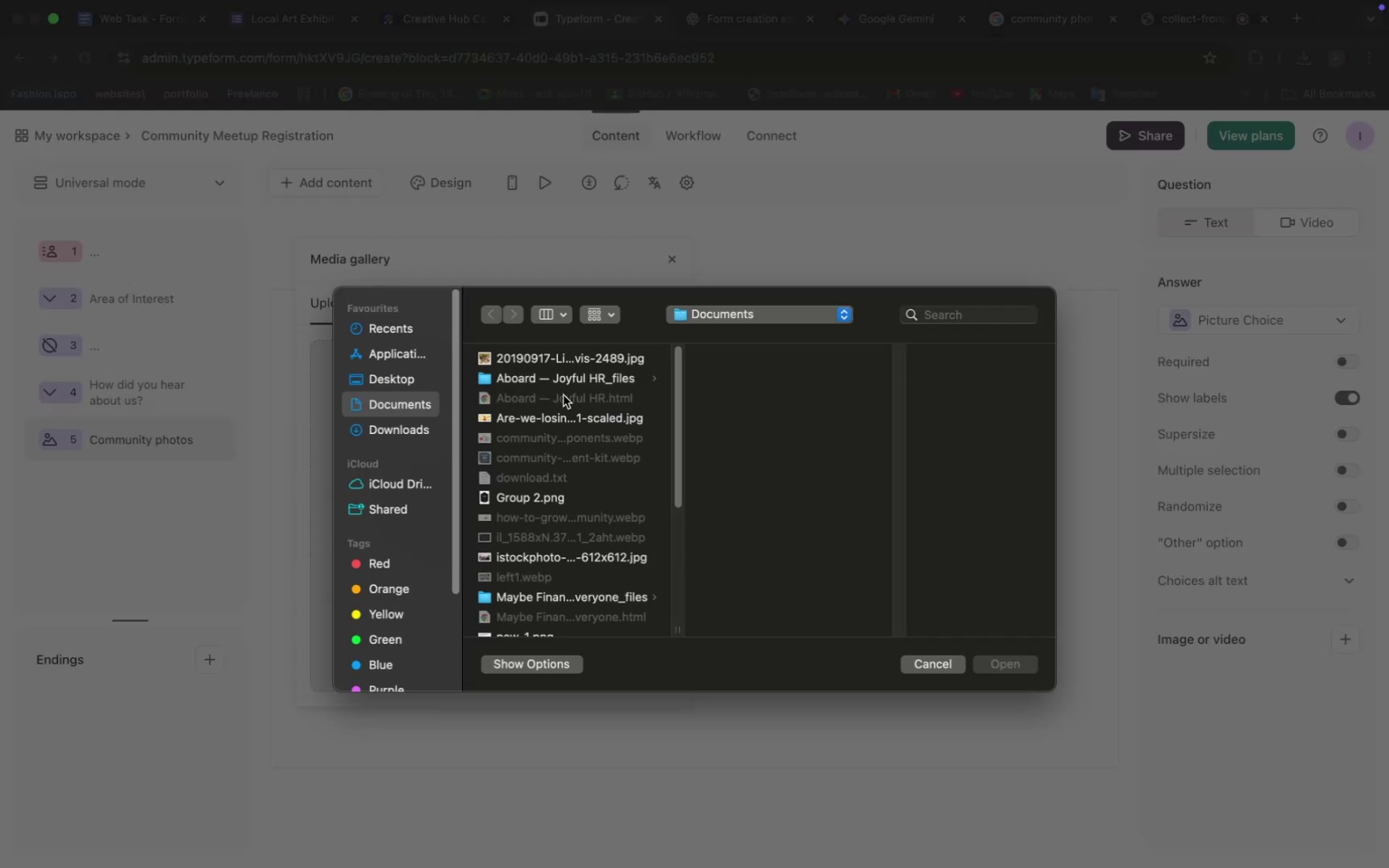 
left_click([553, 419])
 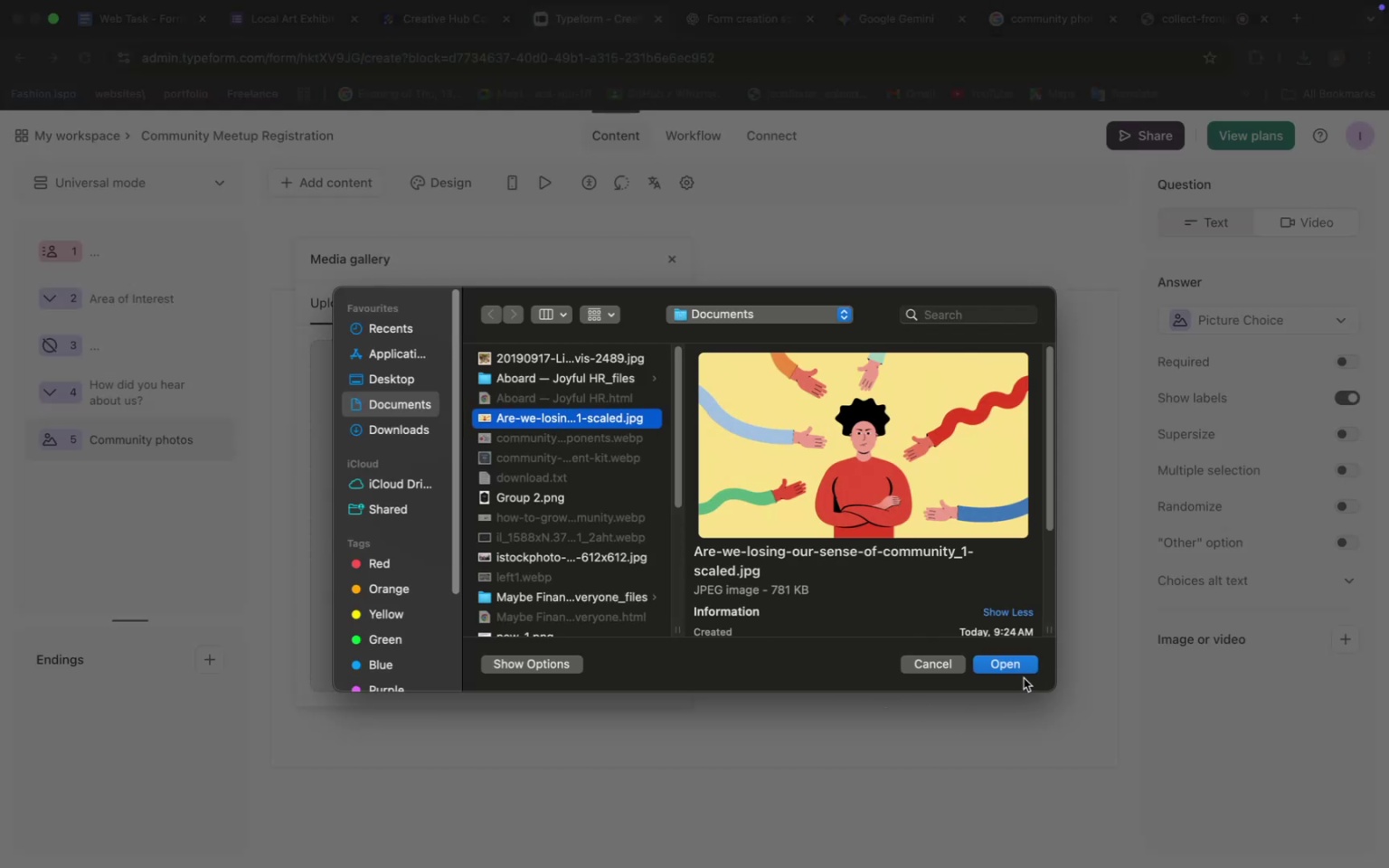 
left_click([1006, 663])
 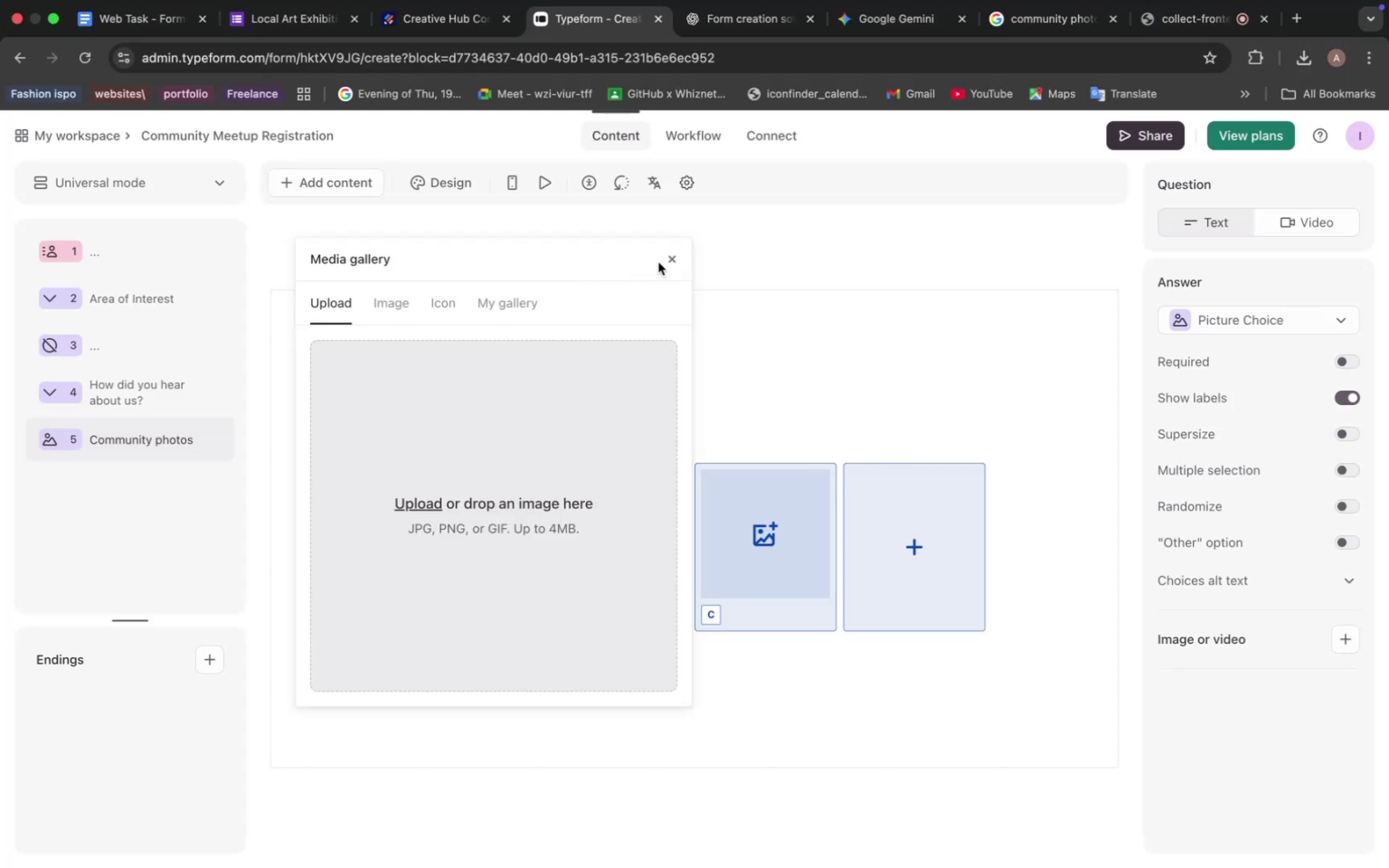 
left_click([664, 259])
 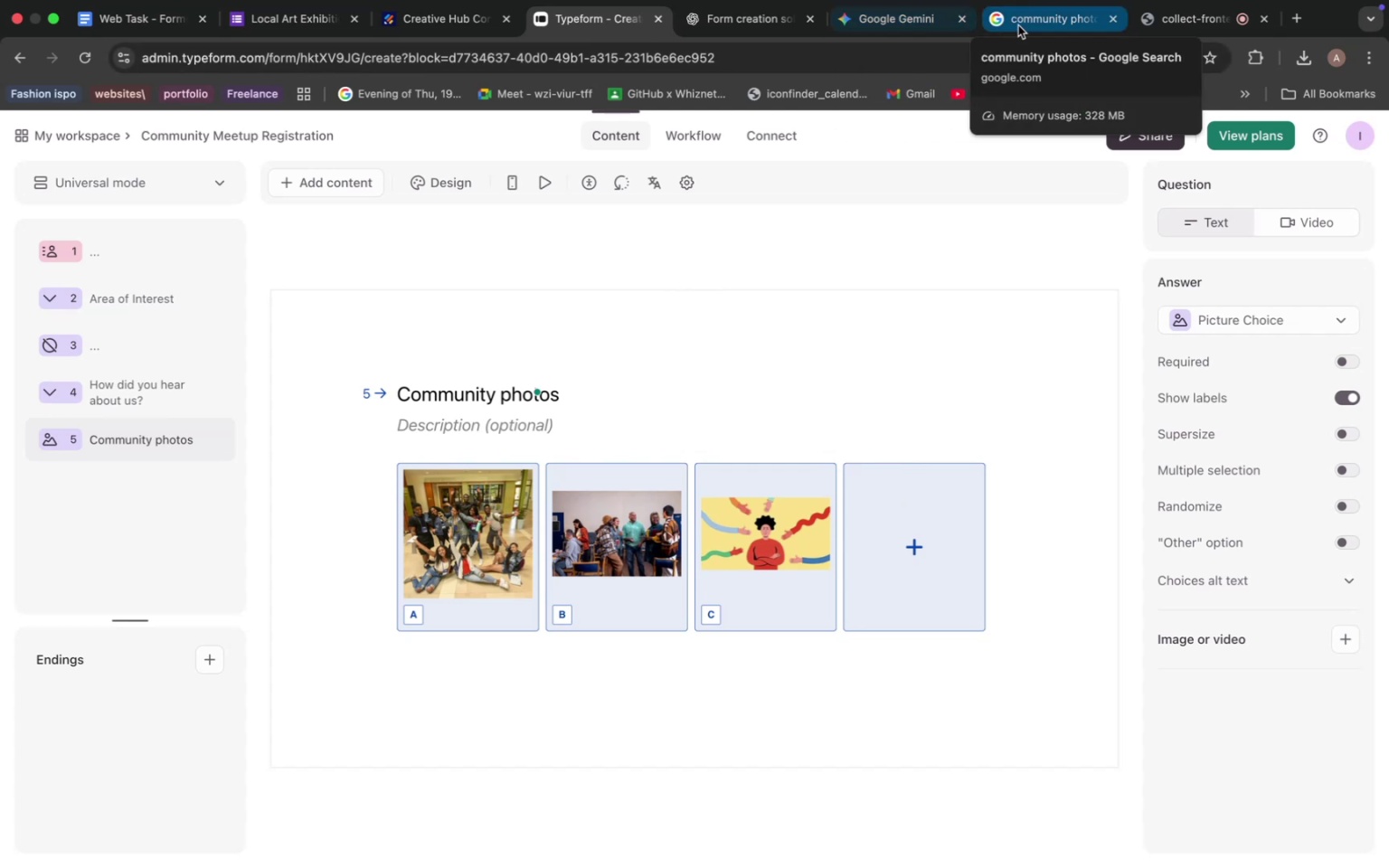 
scroll: coordinate [360, 456], scroll_direction: down, amount: 56.0
 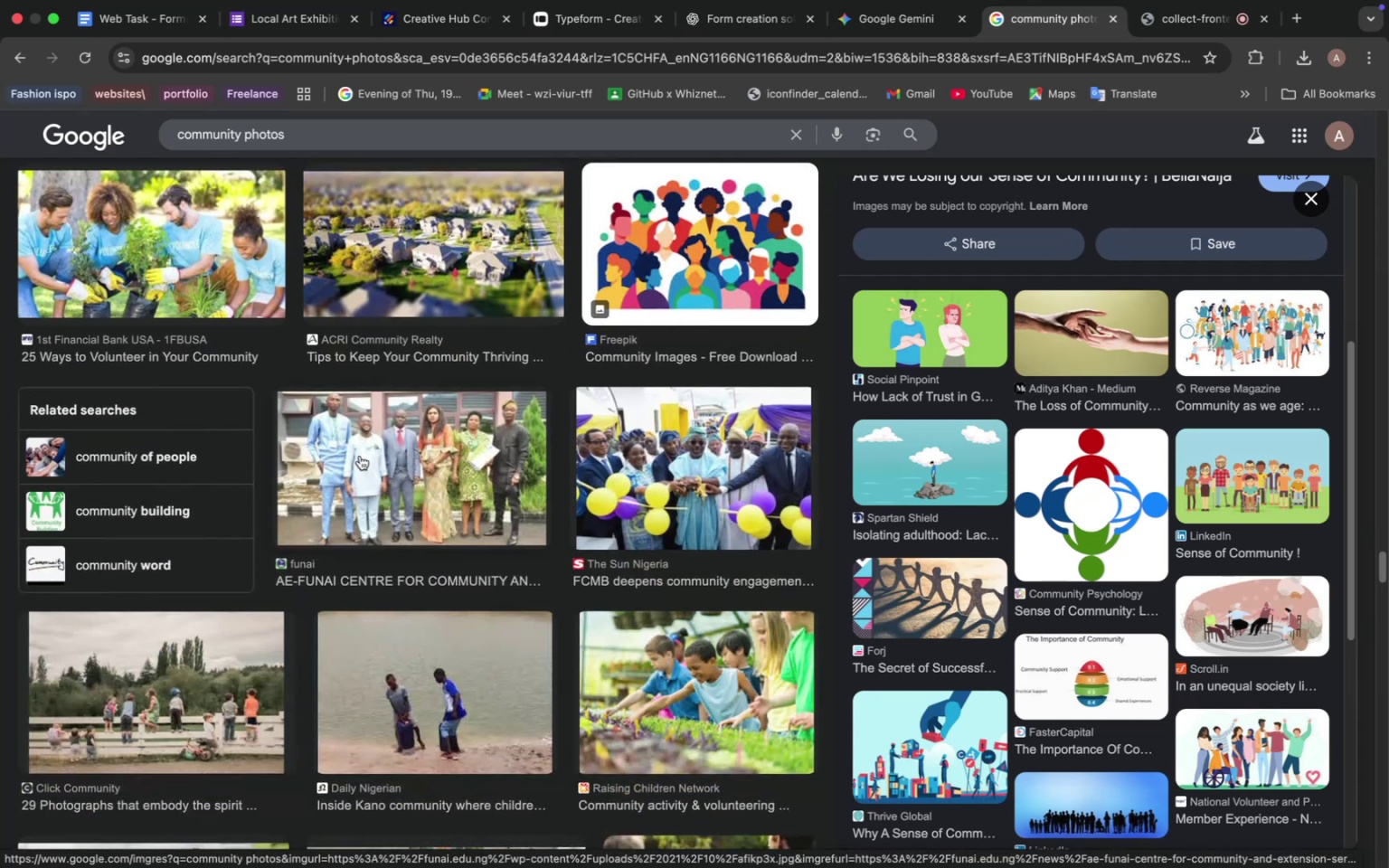 
scroll: coordinate [360, 456], scroll_direction: down, amount: 32.0
 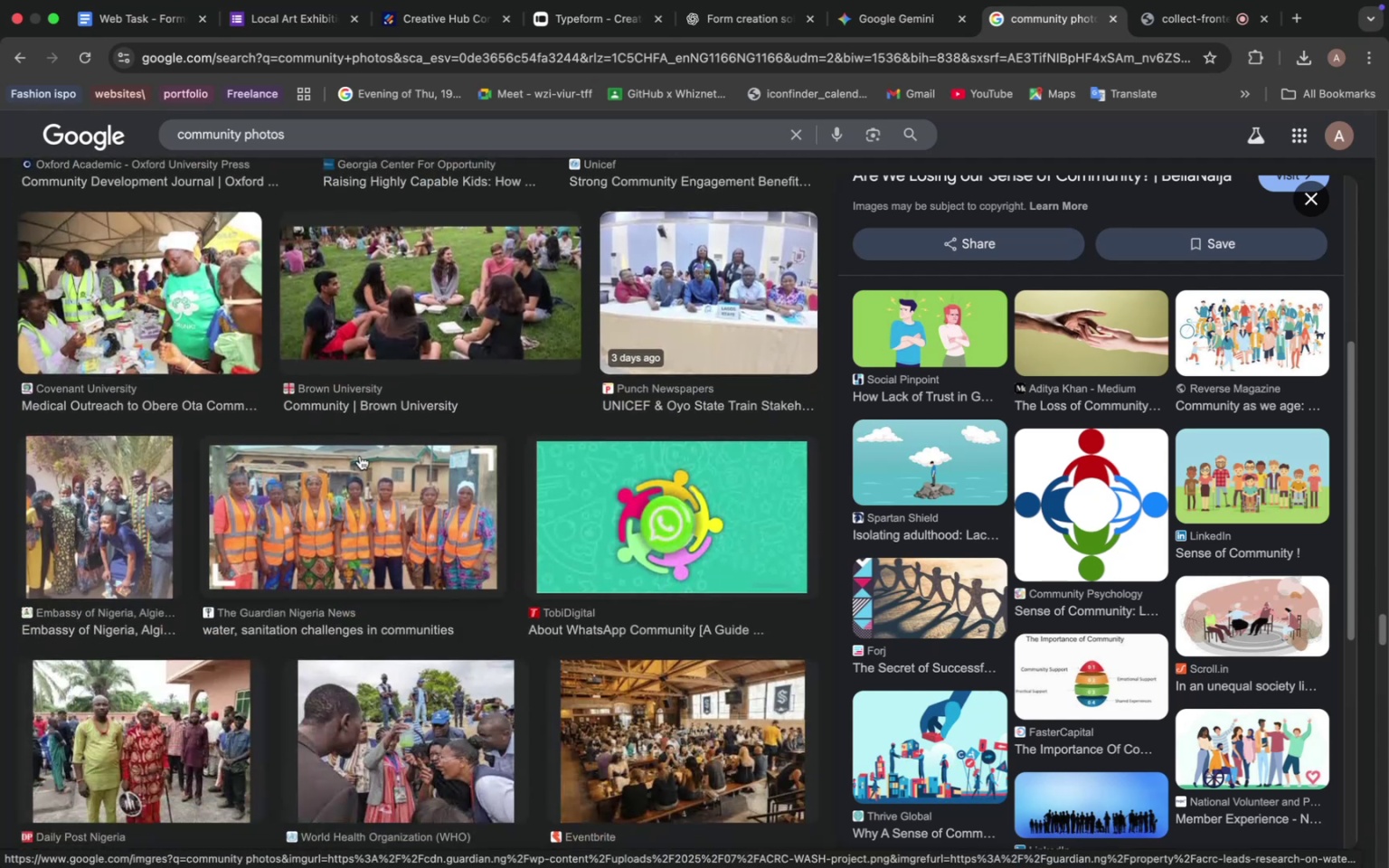 
scroll: coordinate [360, 456], scroll_direction: down, amount: 39.0
 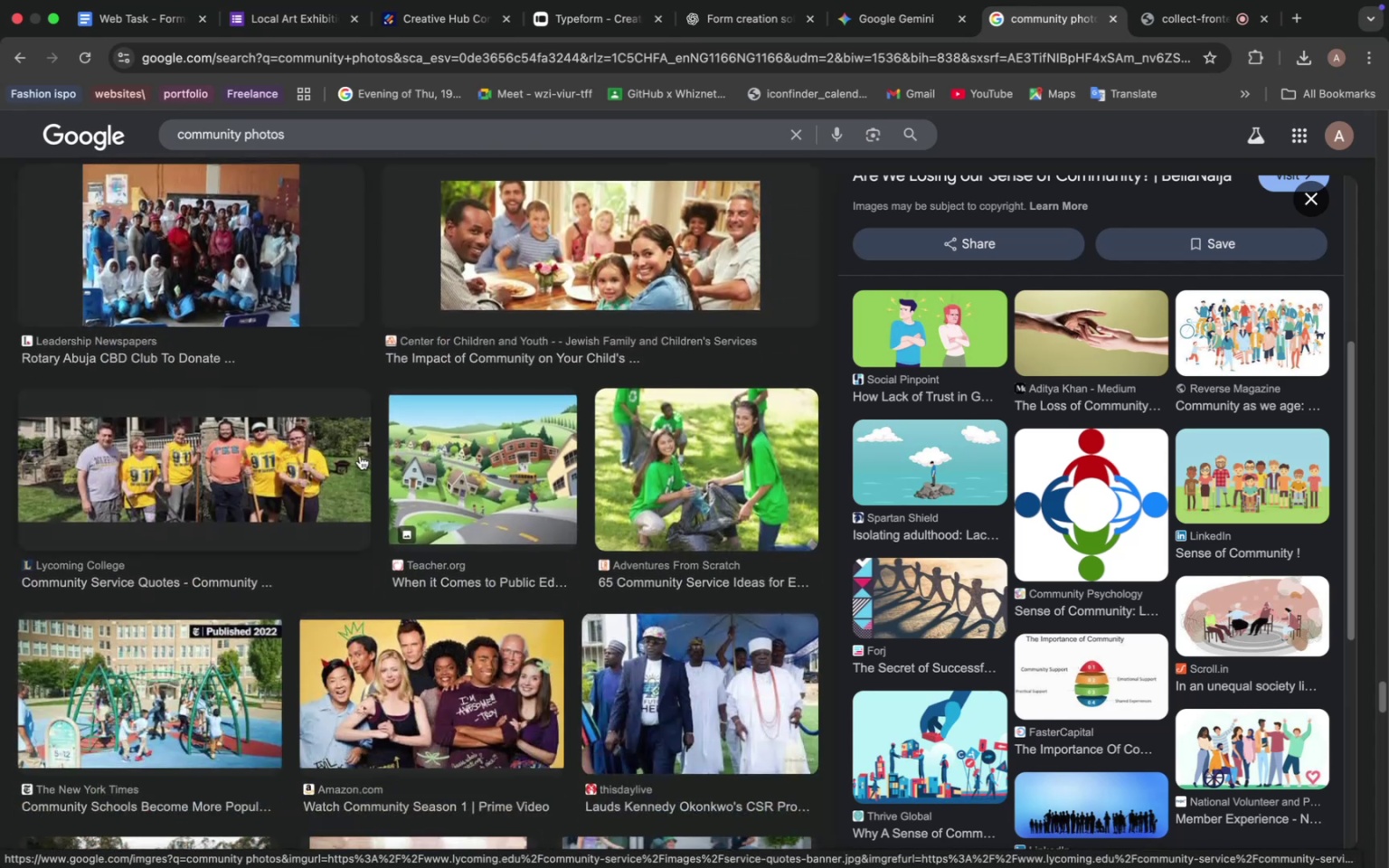 
scroll: coordinate [360, 456], scroll_direction: down, amount: 8.0
 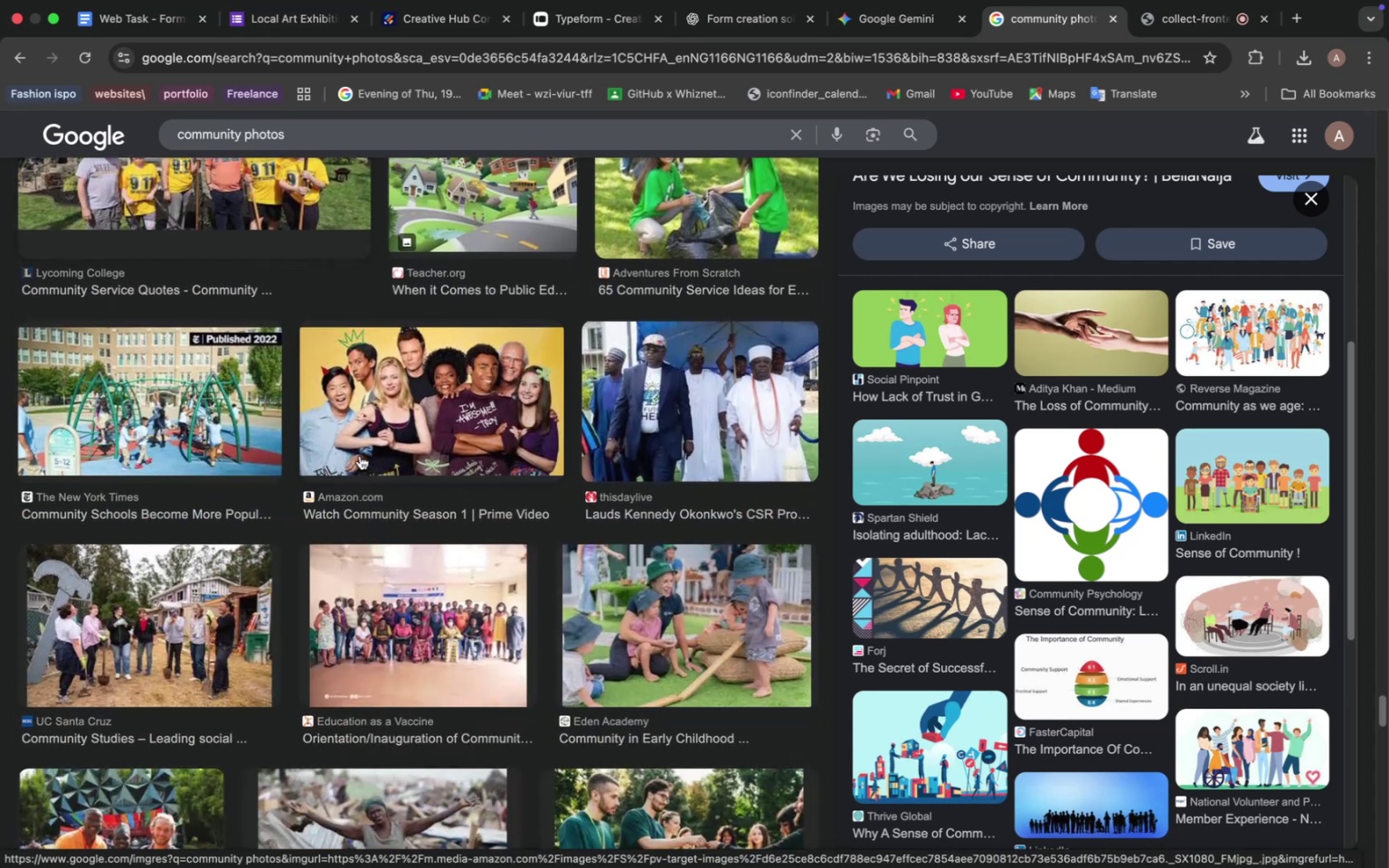 
left_click([360, 456])
 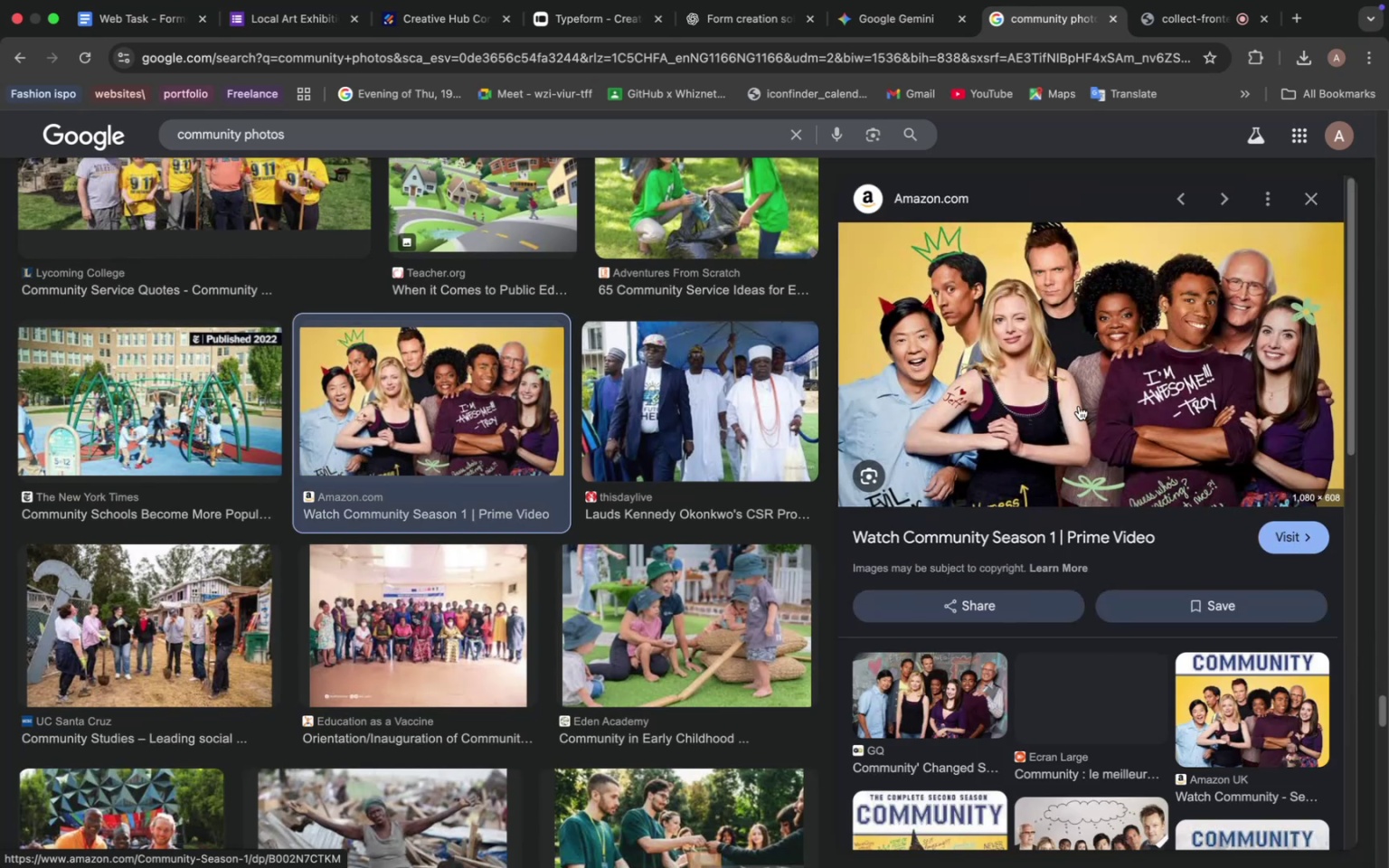 
right_click([1100, 398])
 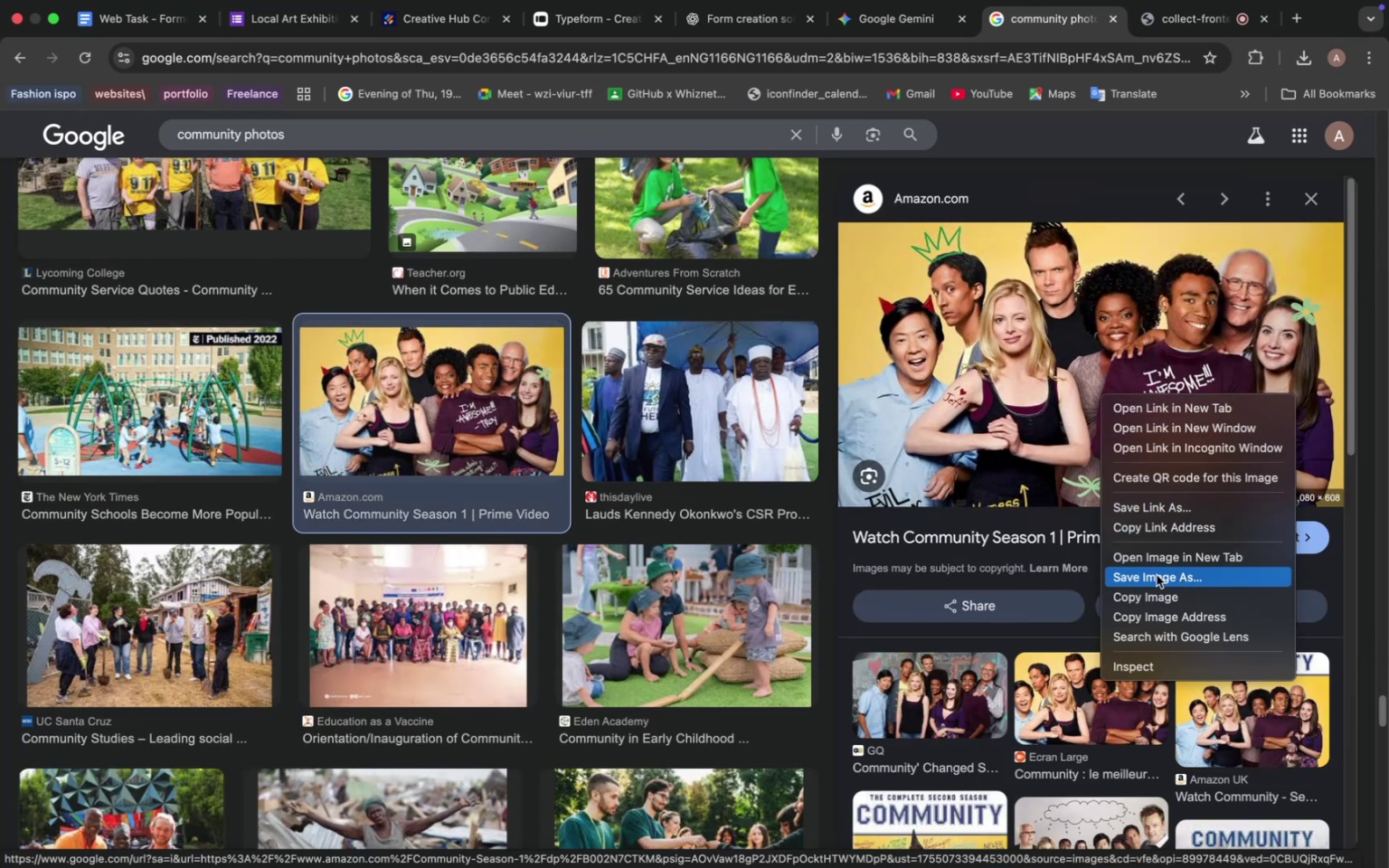 
wait(5.14)
 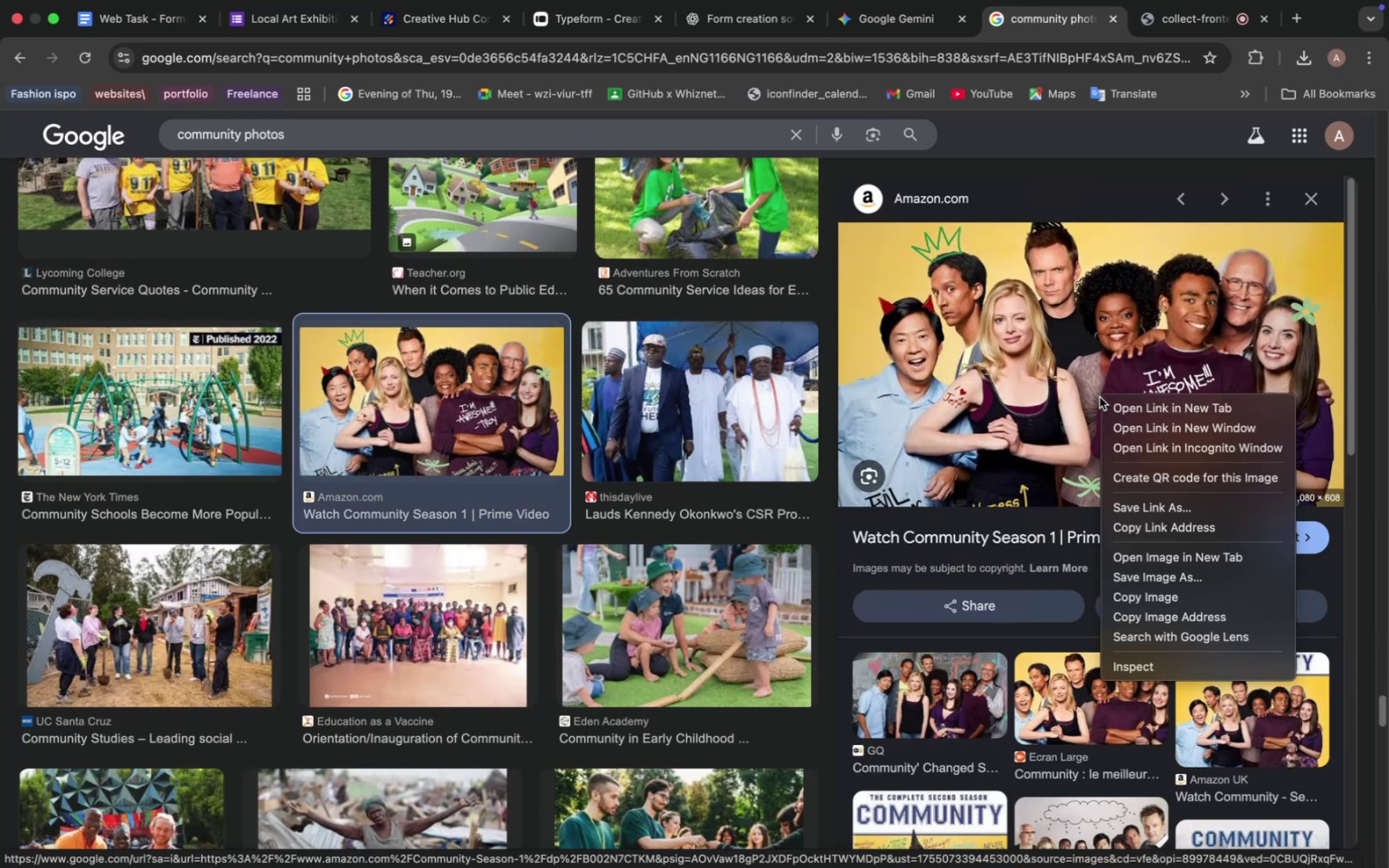 
left_click([1159, 577])
 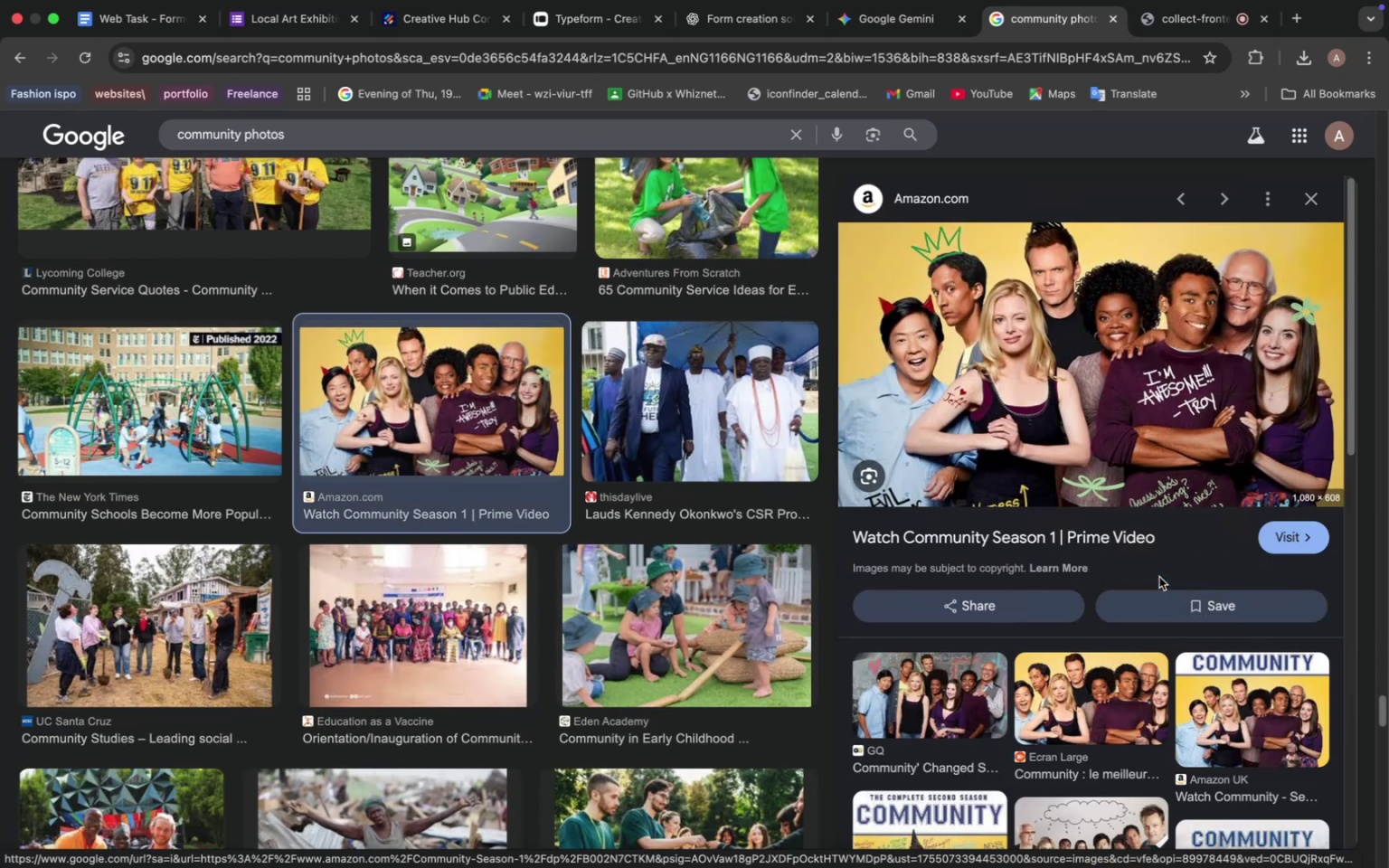 
scroll: coordinate [1159, 576], scroll_direction: down, amount: 9.0
 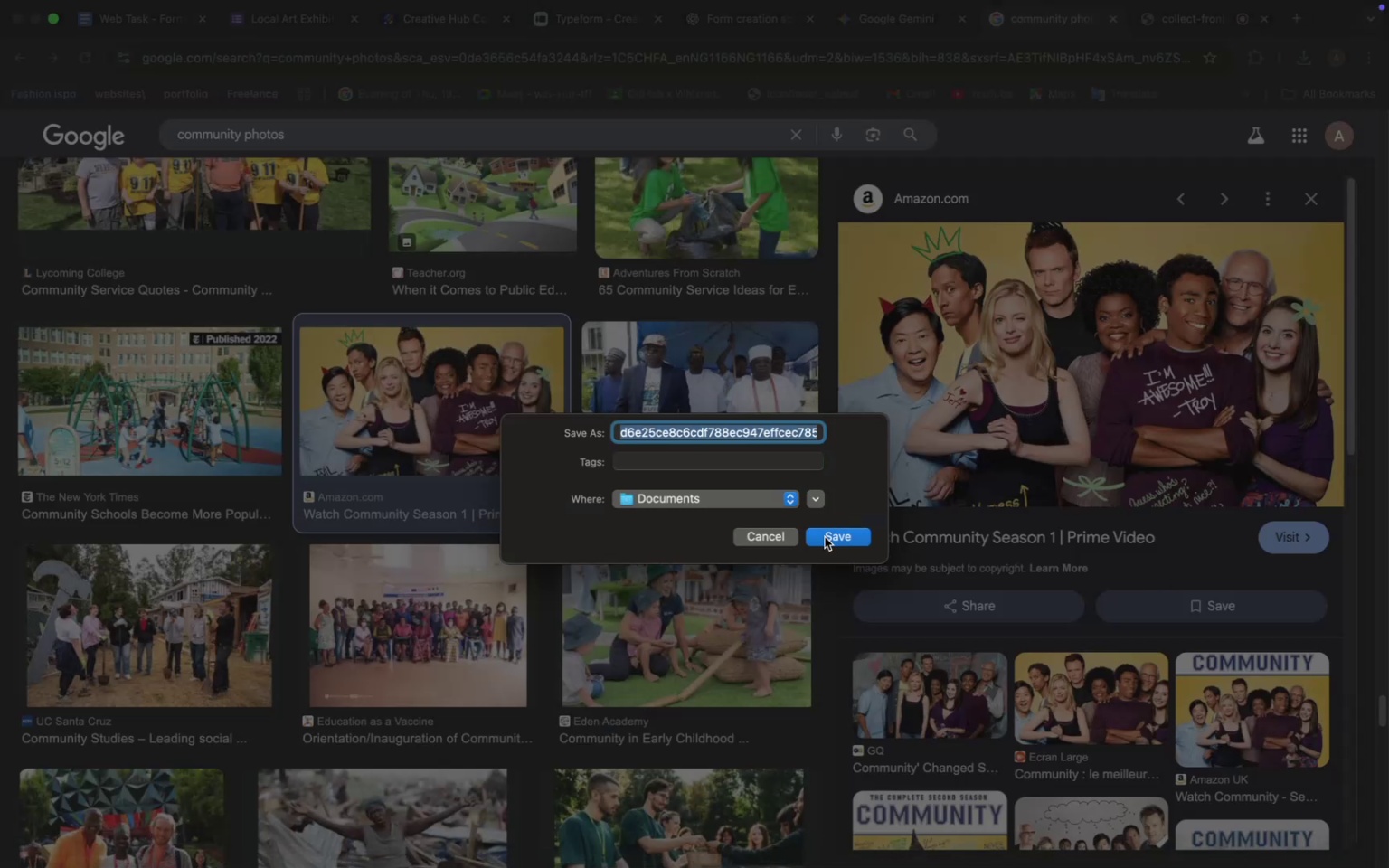 
left_click([831, 538])
 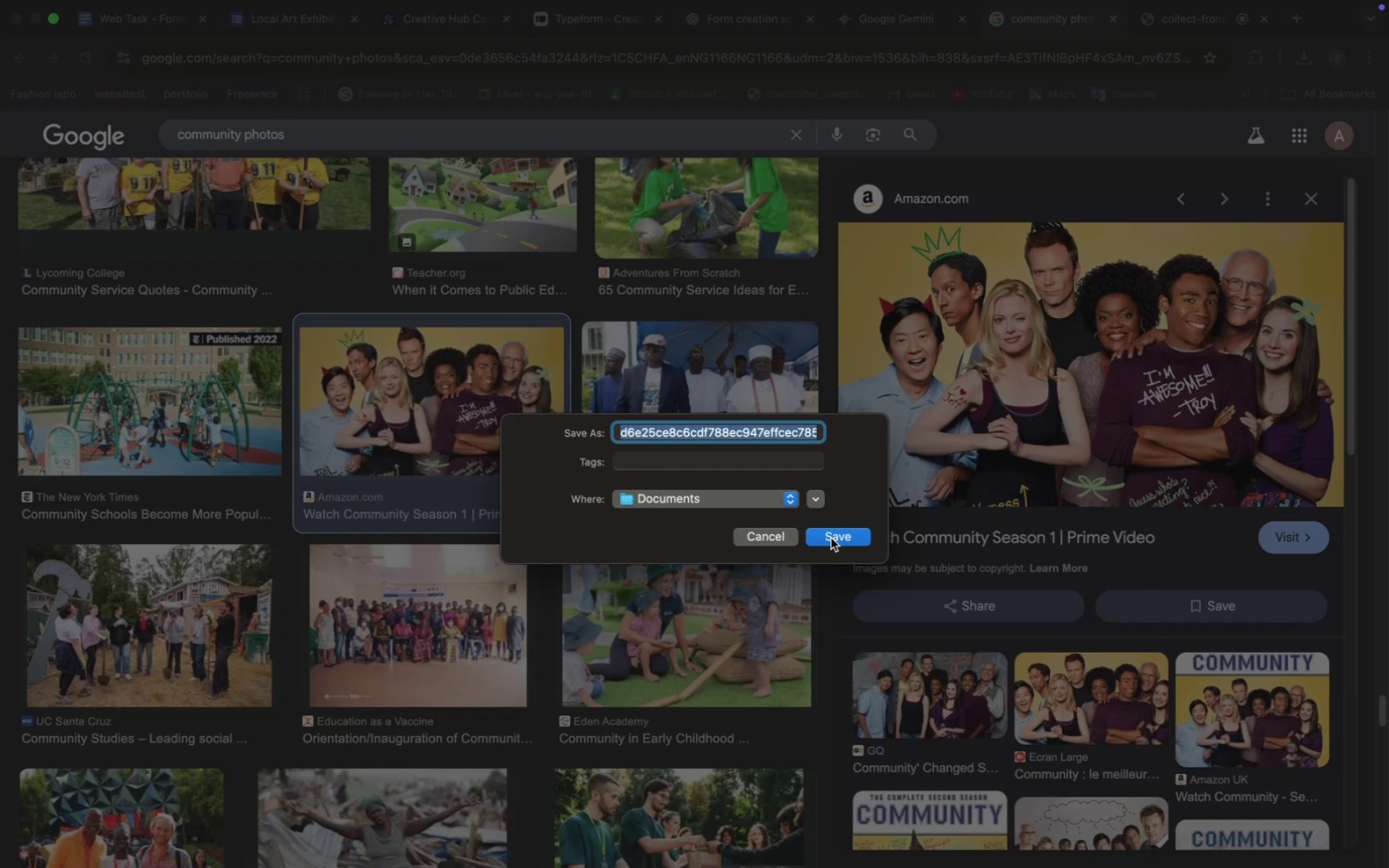 
scroll: coordinate [688, 534], scroll_direction: down, amount: 60.0
 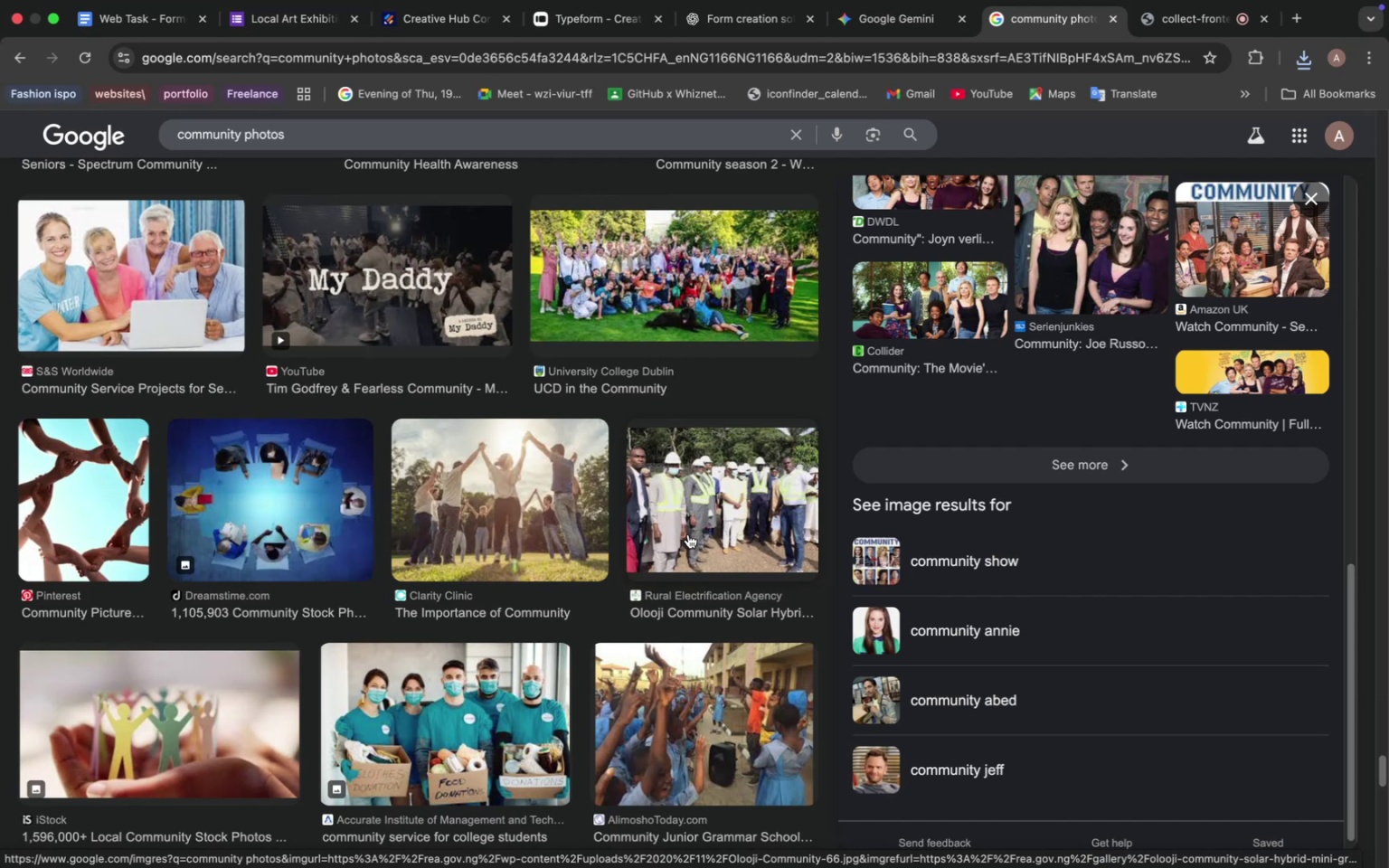 
scroll: coordinate [690, 532], scroll_direction: down, amount: 42.0
 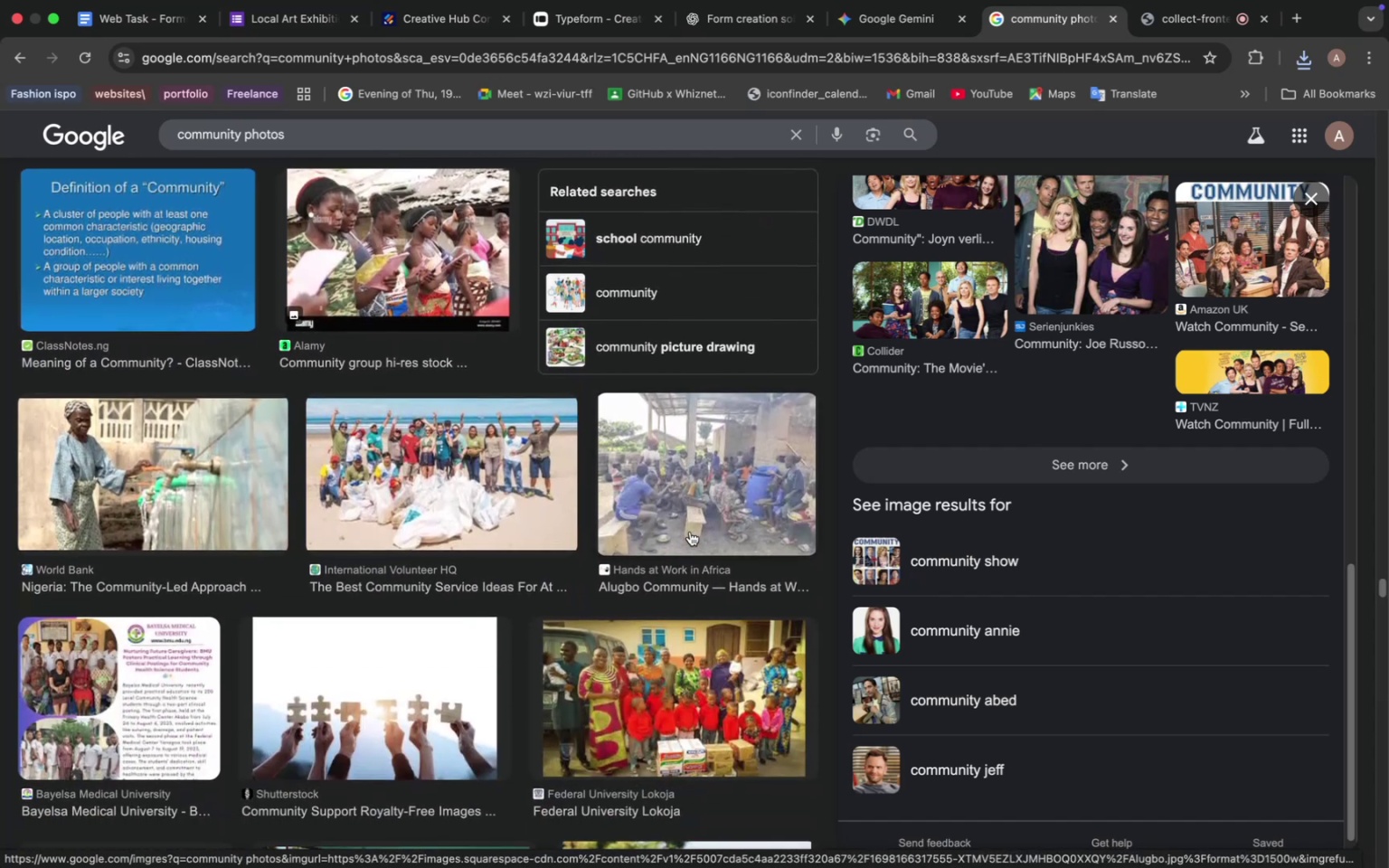 
scroll: coordinate [683, 524], scroll_direction: down, amount: 47.0
 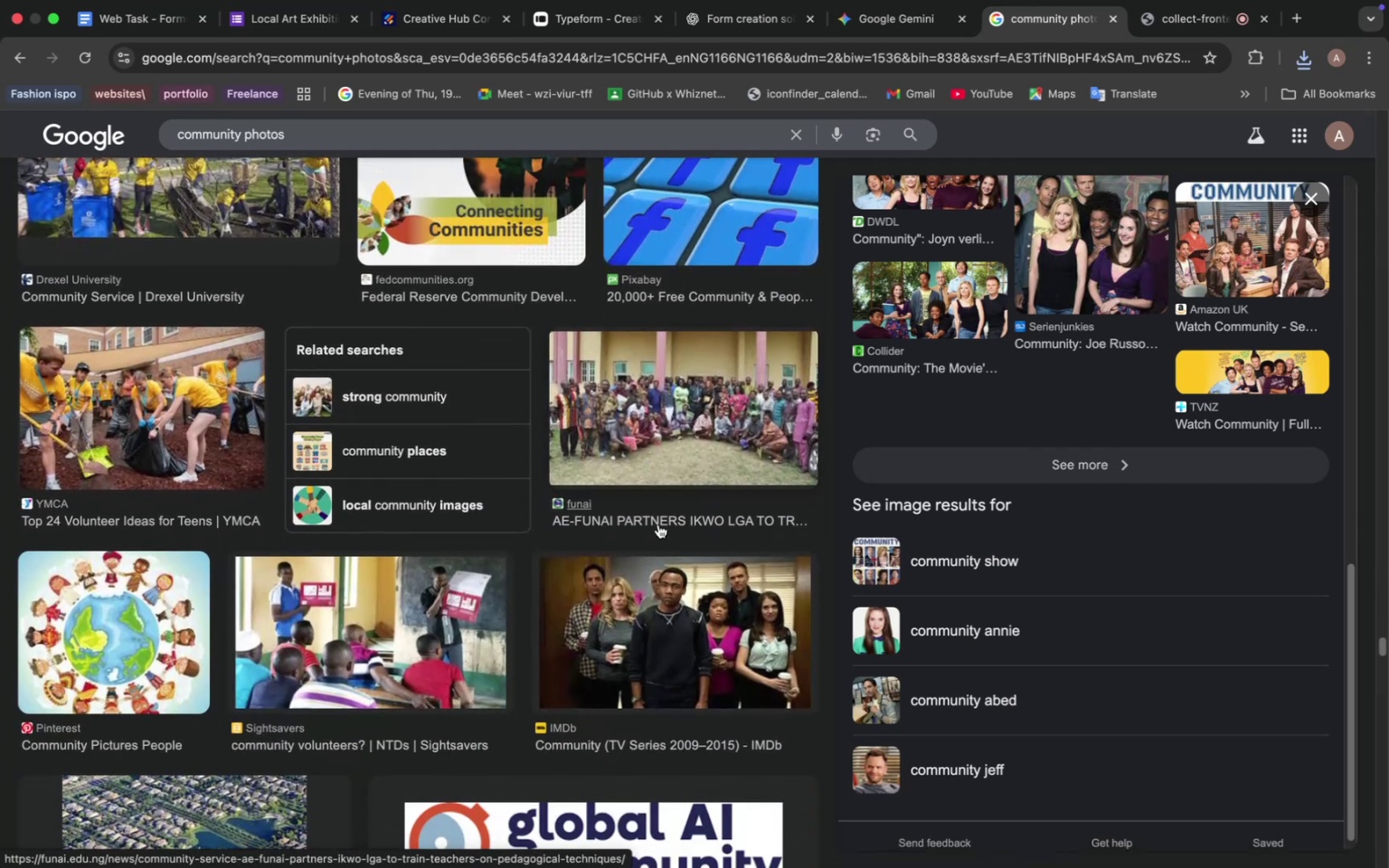 
scroll: coordinate [648, 521], scroll_direction: down, amount: 31.0
 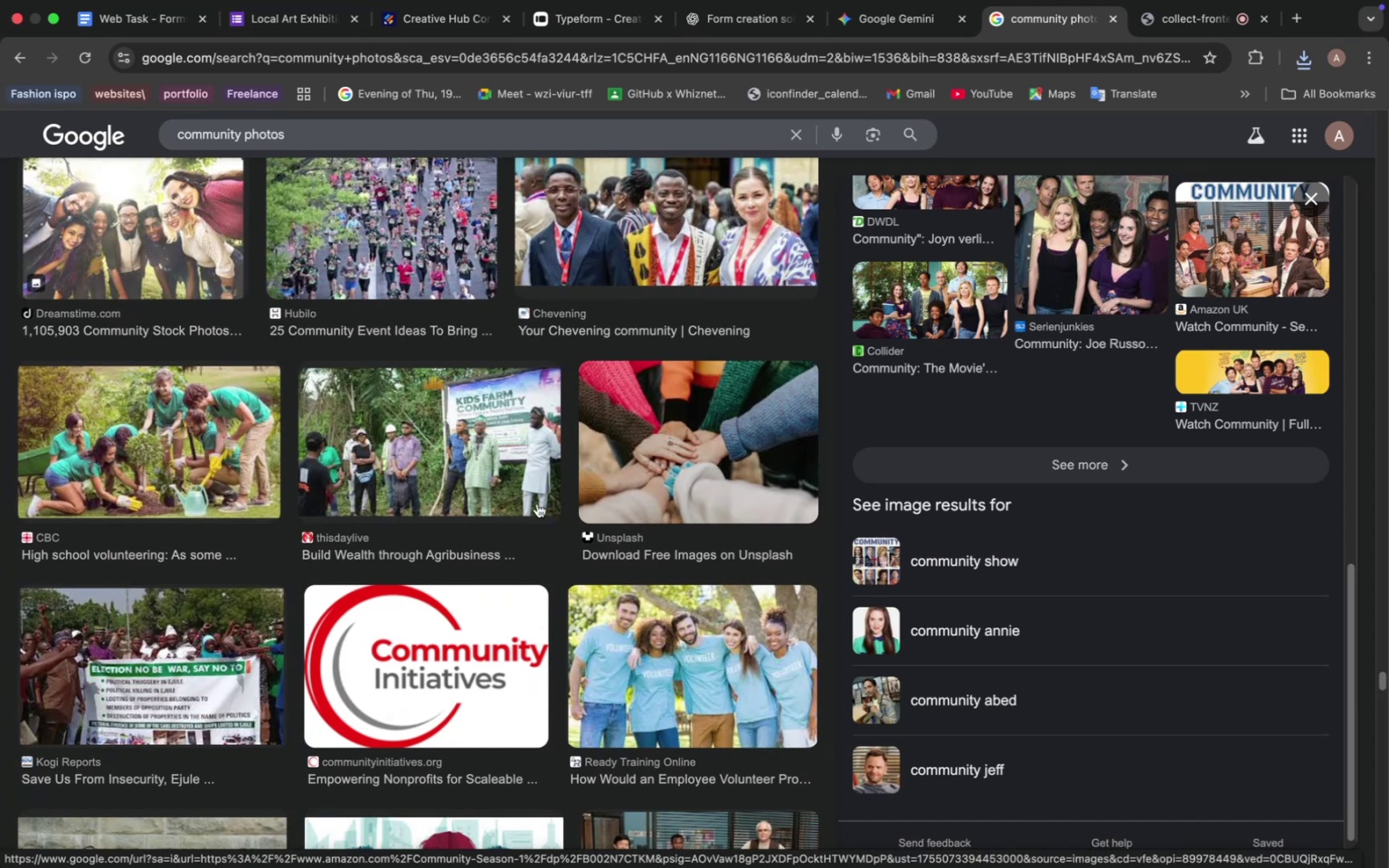 
wait(10.05)
 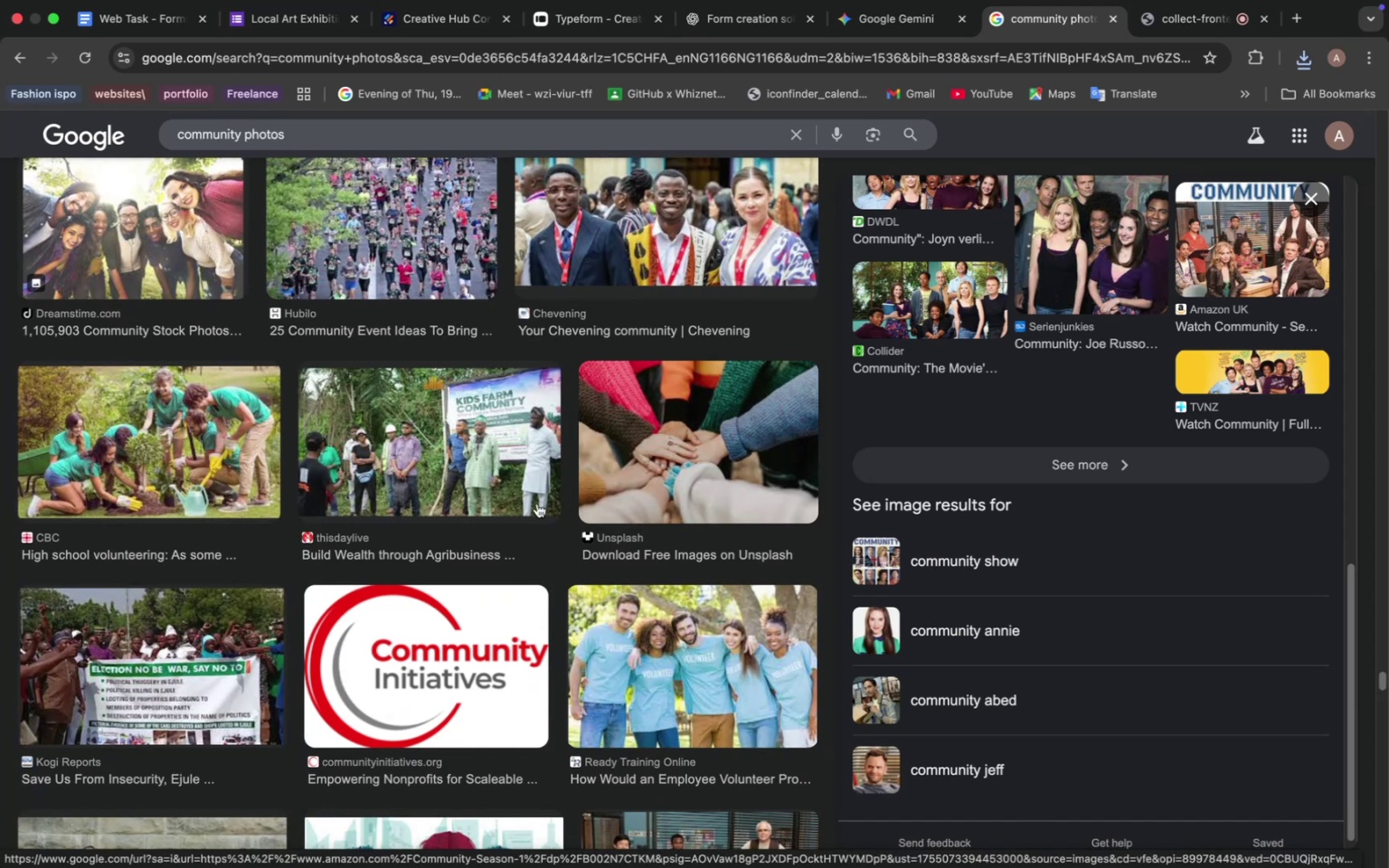 
left_click([219, 429])
 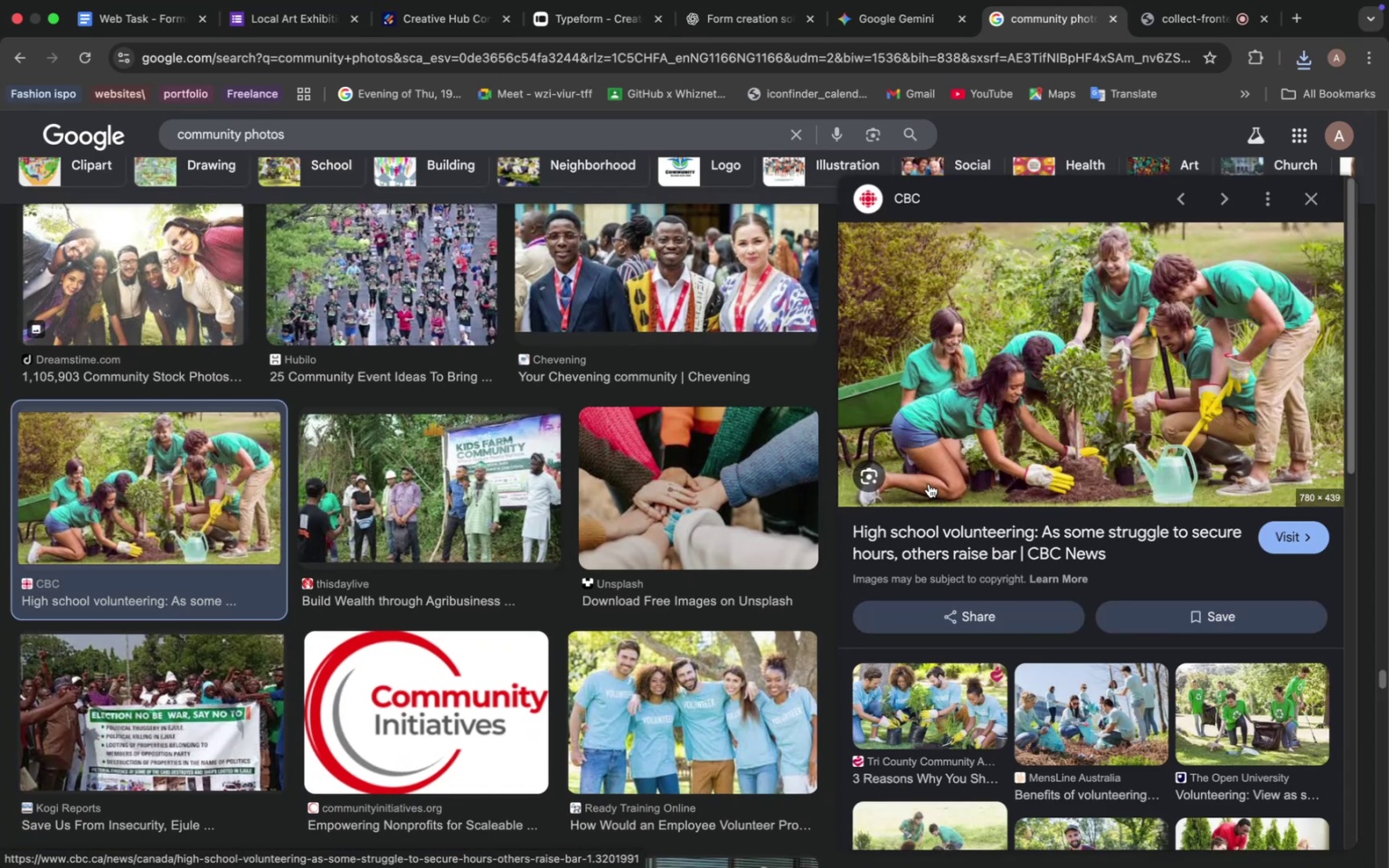 
right_click([1090, 390])
 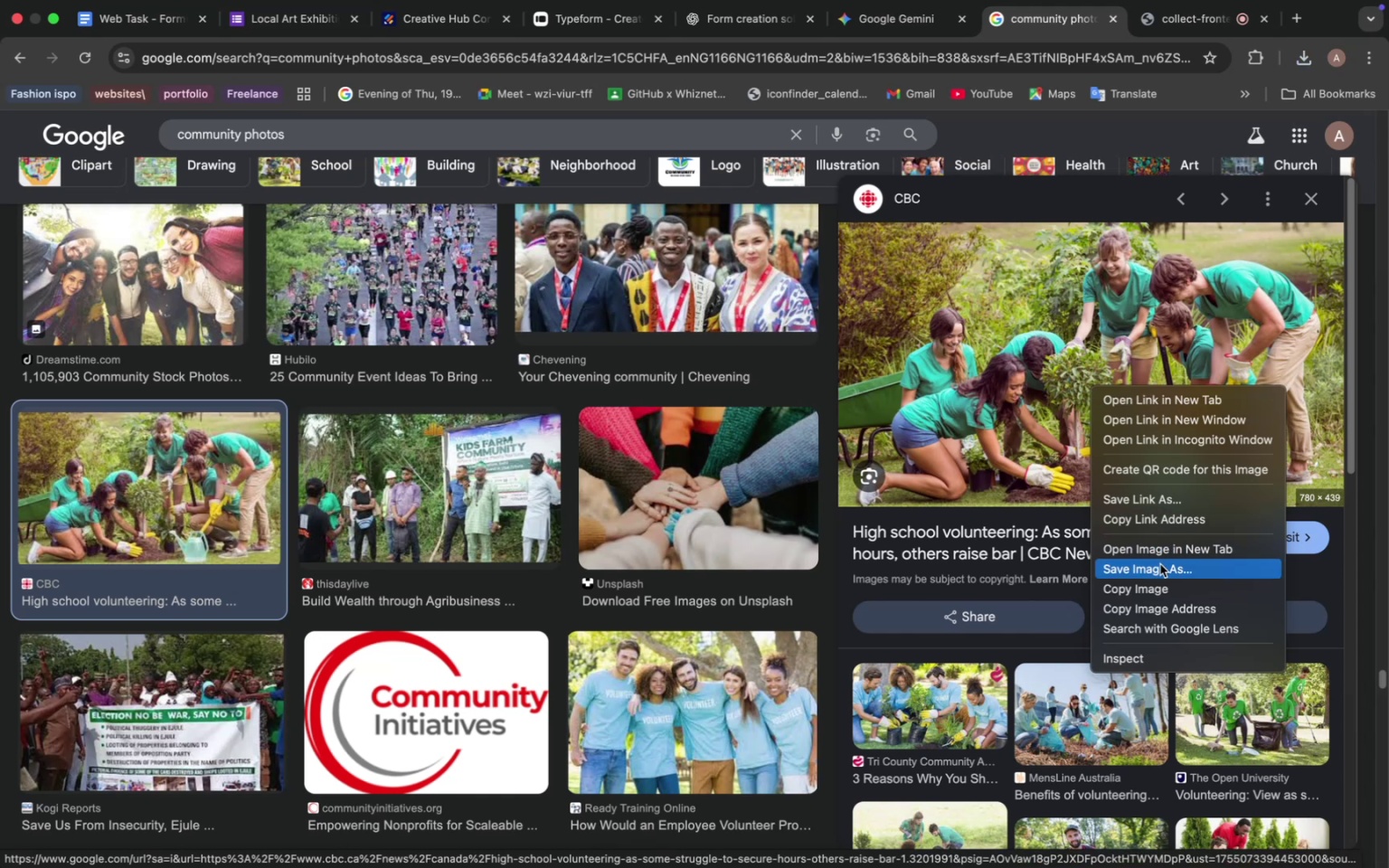 
left_click([1160, 564])
 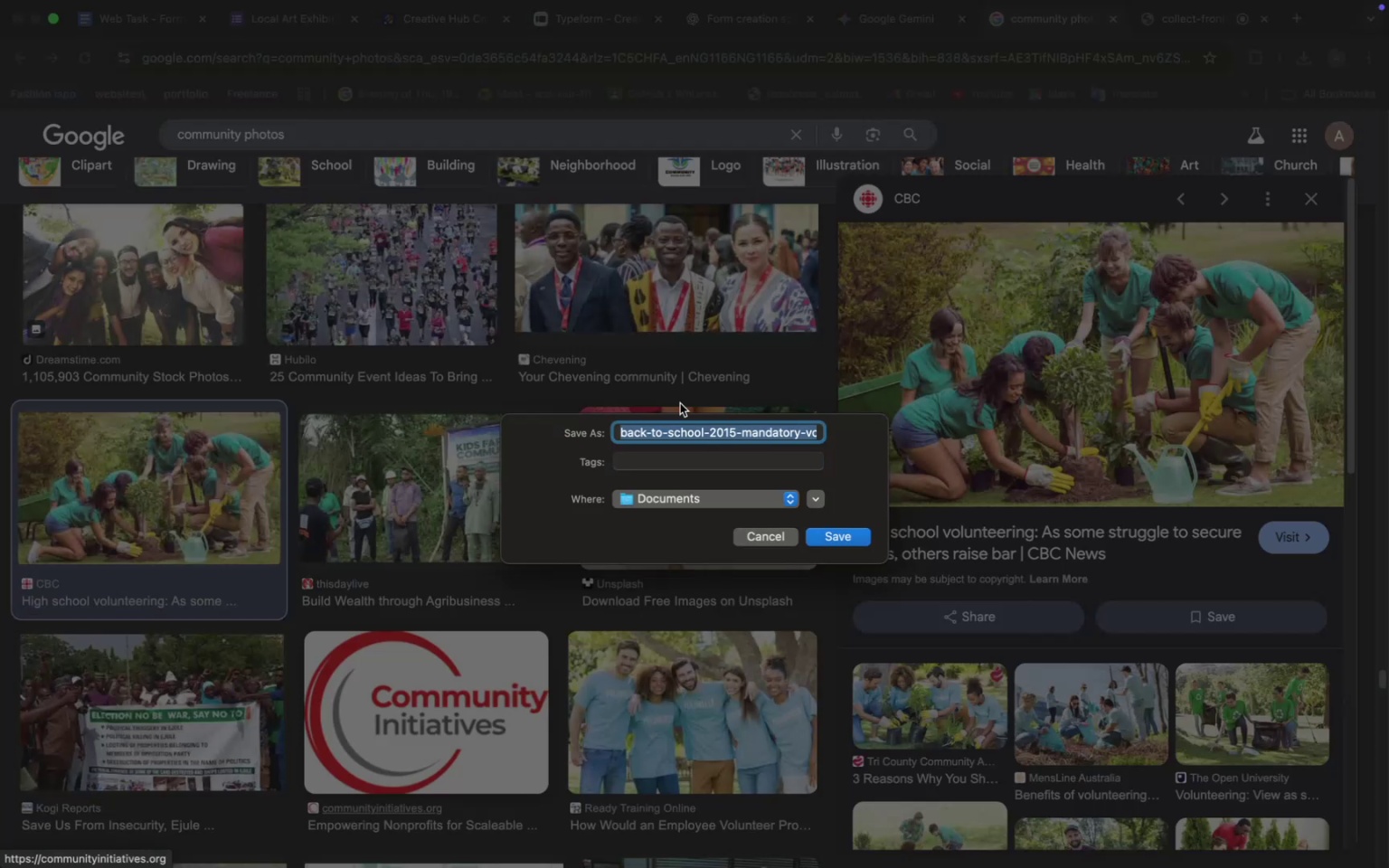 
left_click([833, 543])
 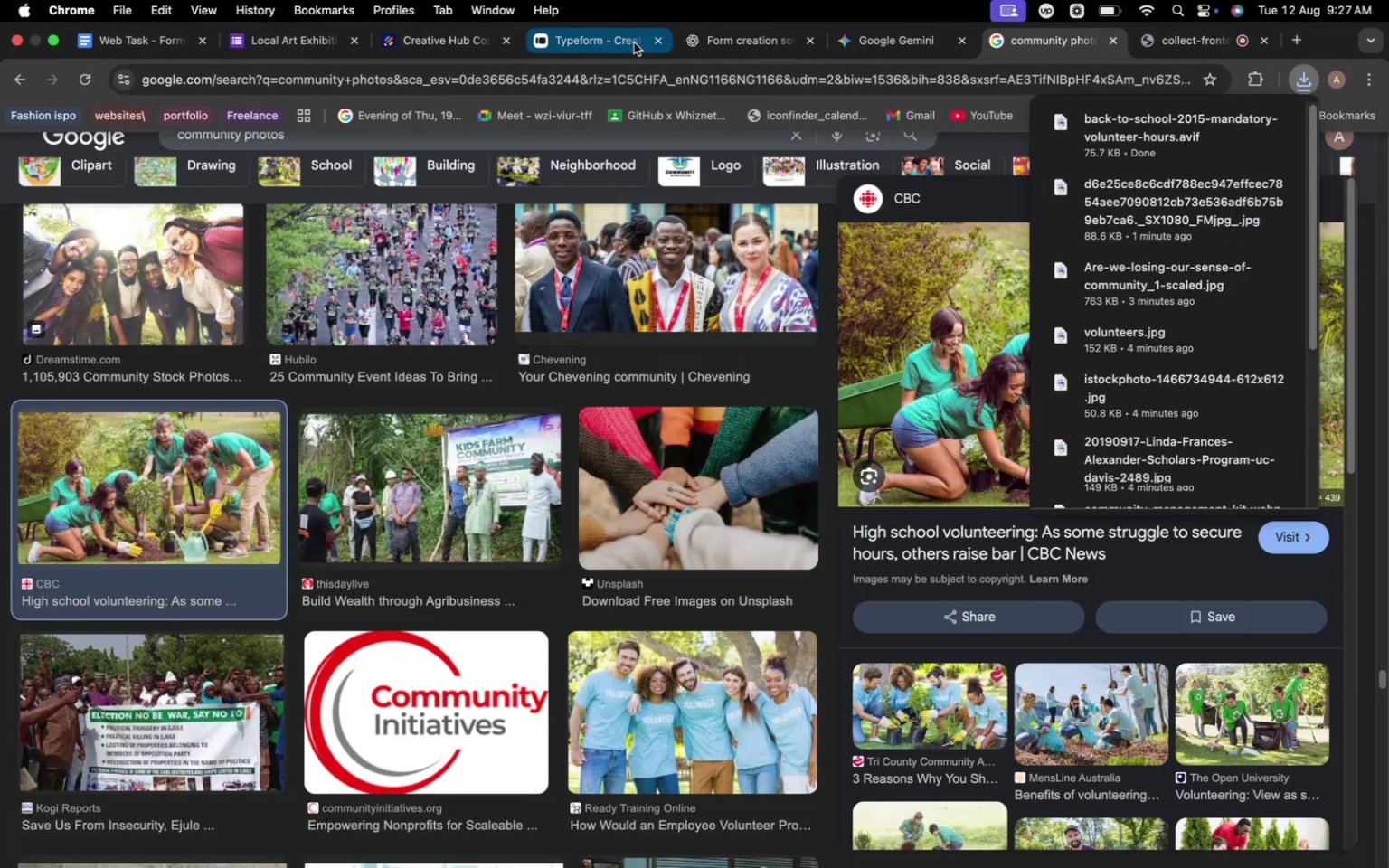 
left_click([610, 43])
 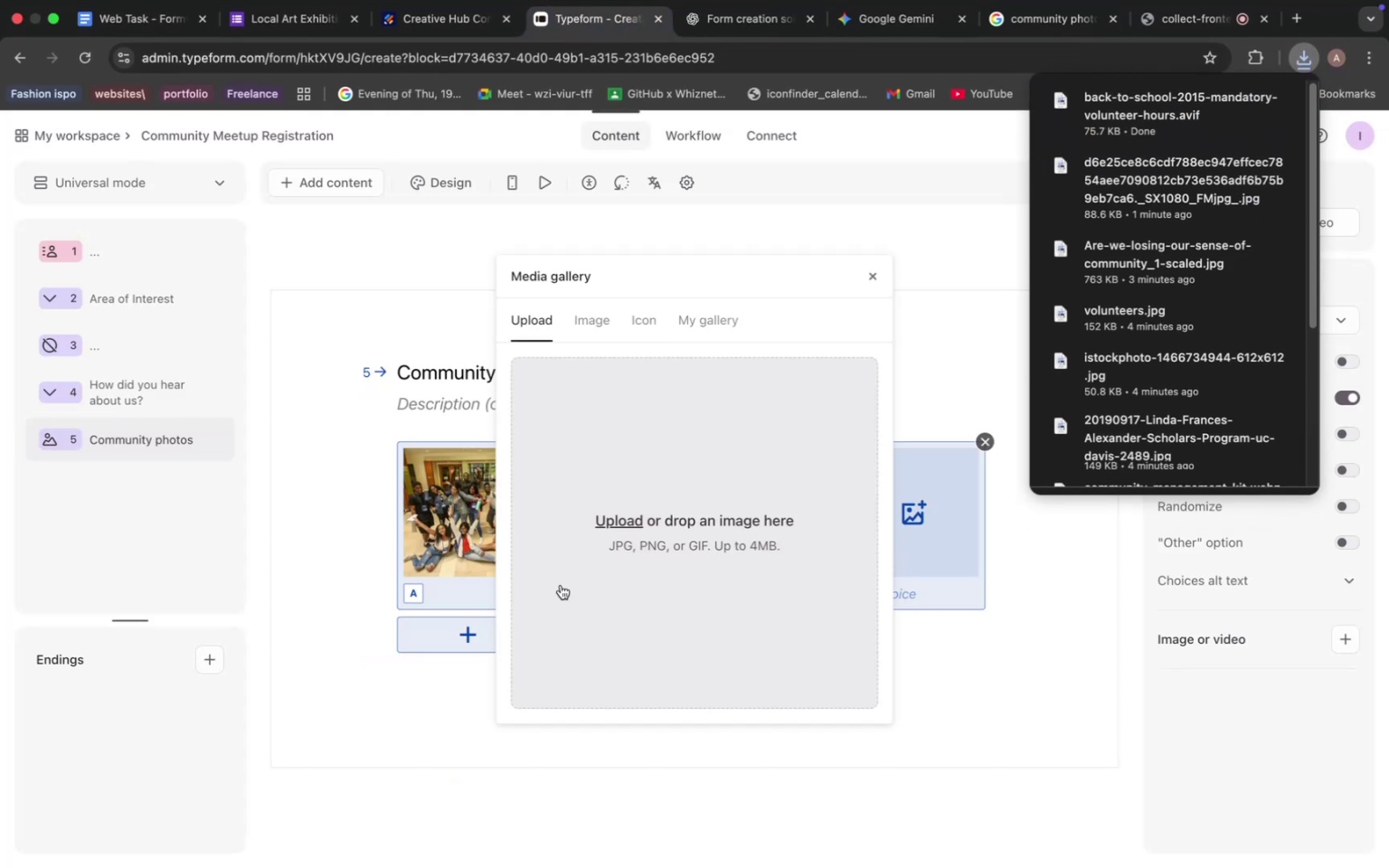 
left_click([595, 518])
 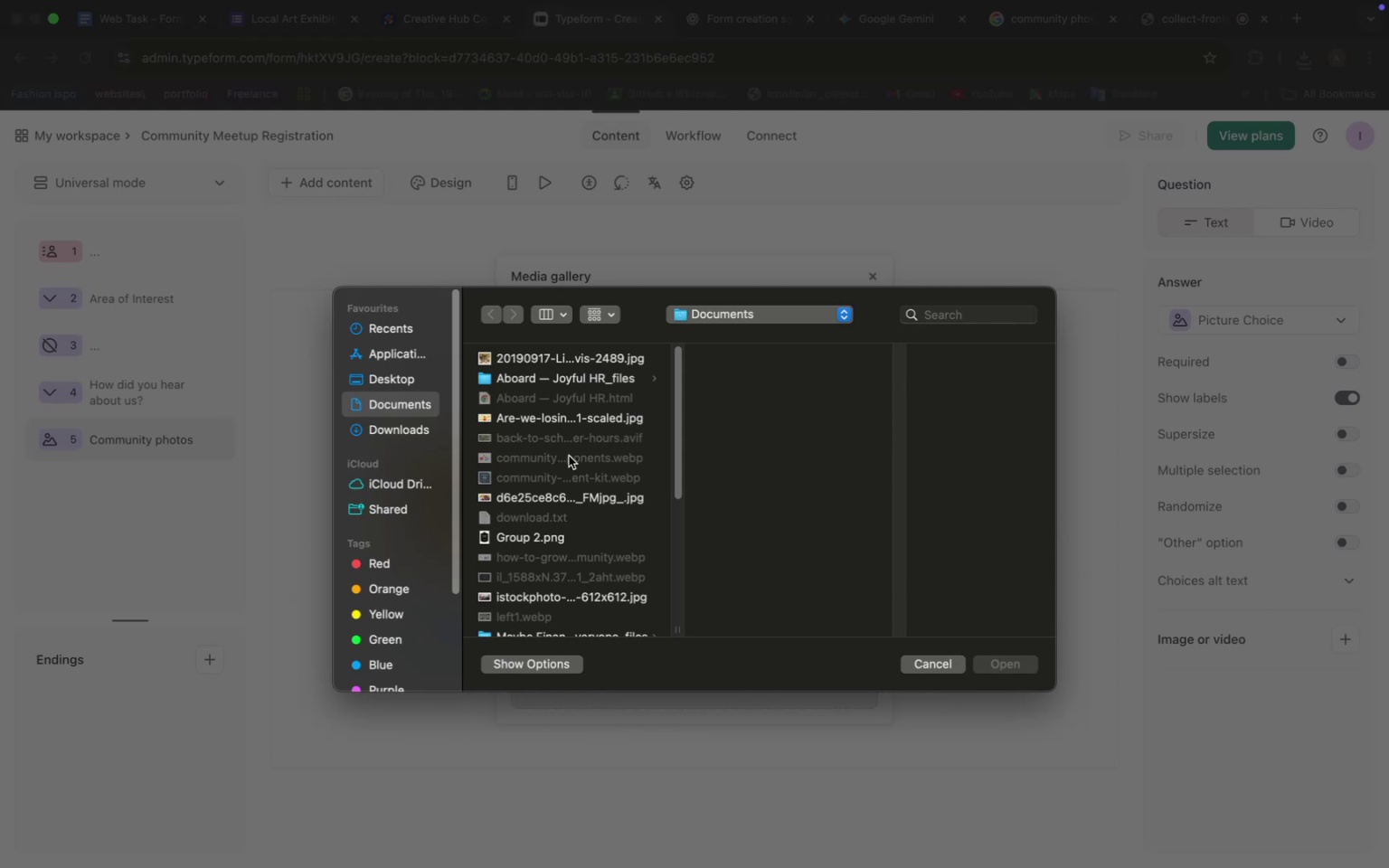 
left_click([553, 494])
 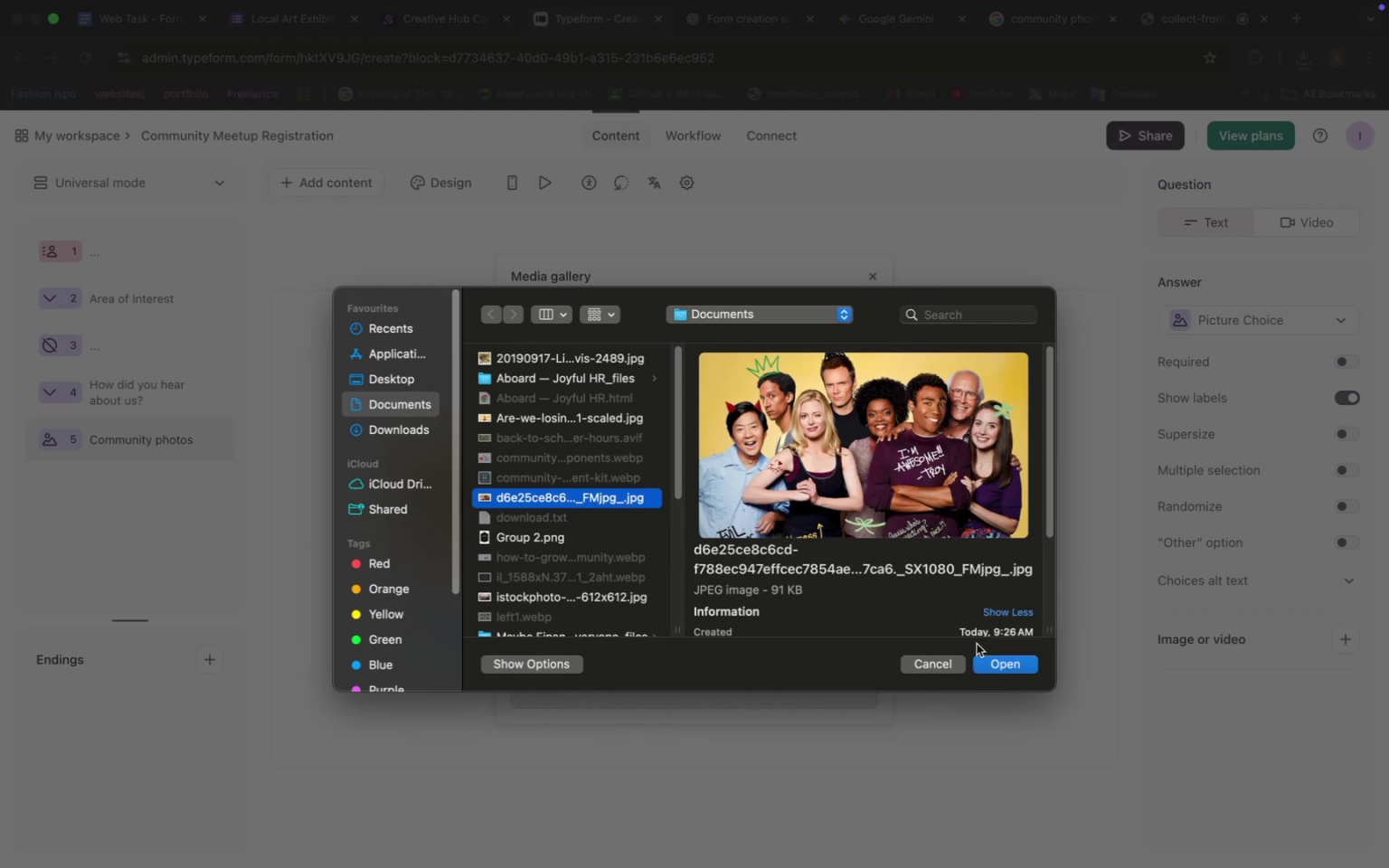 
left_click([1010, 661])
 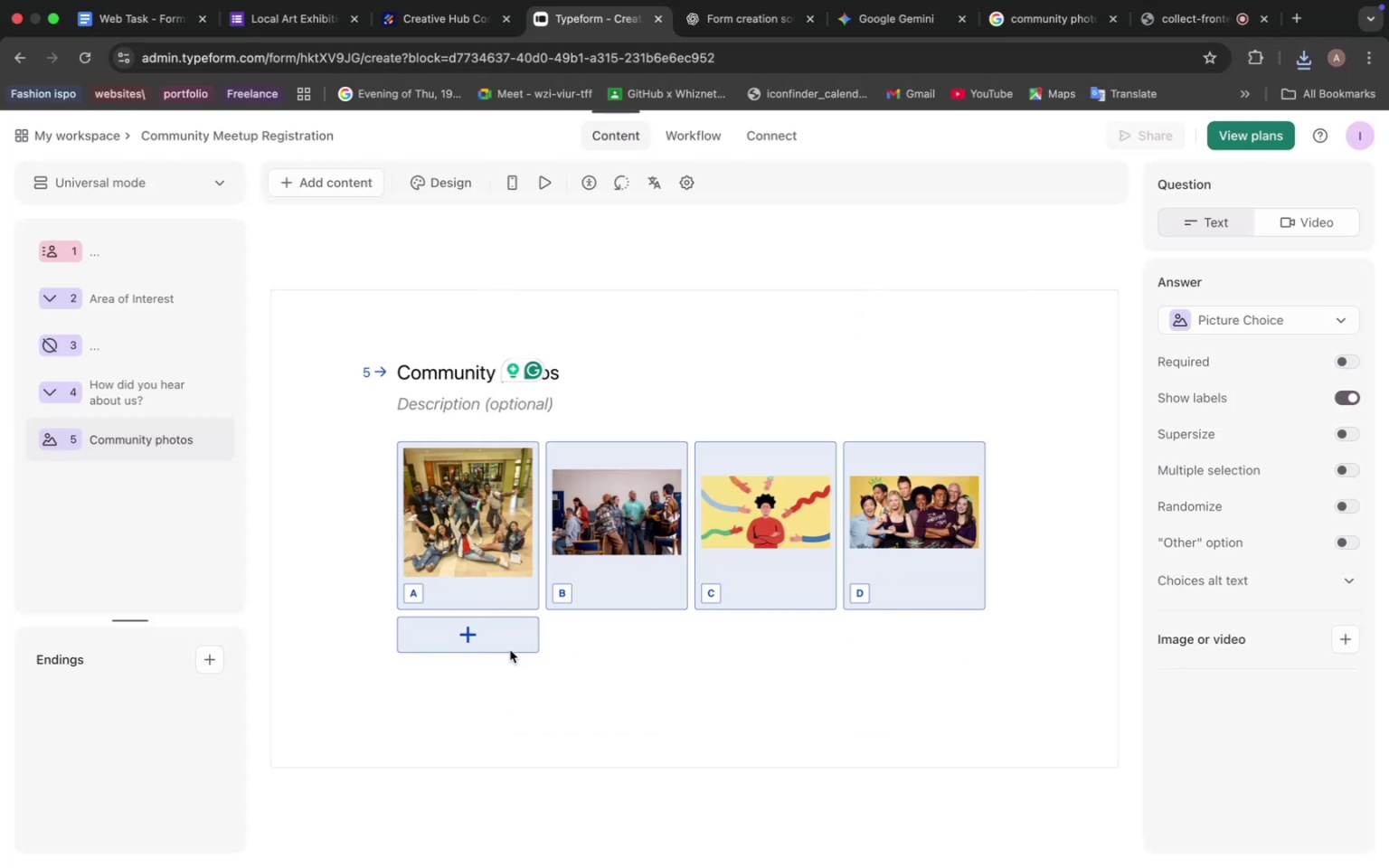 
left_click([470, 632])
 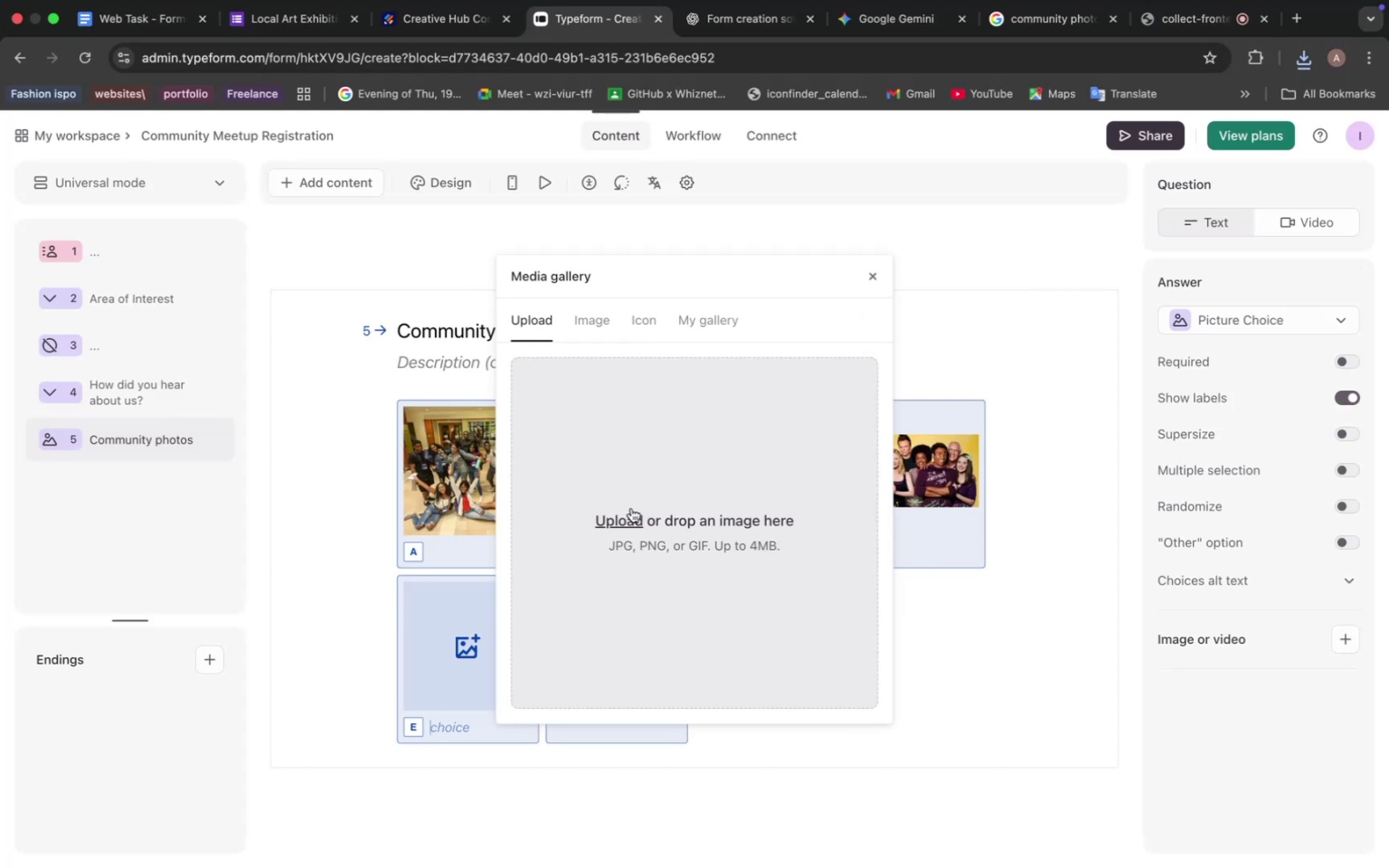 
left_click([628, 517])
 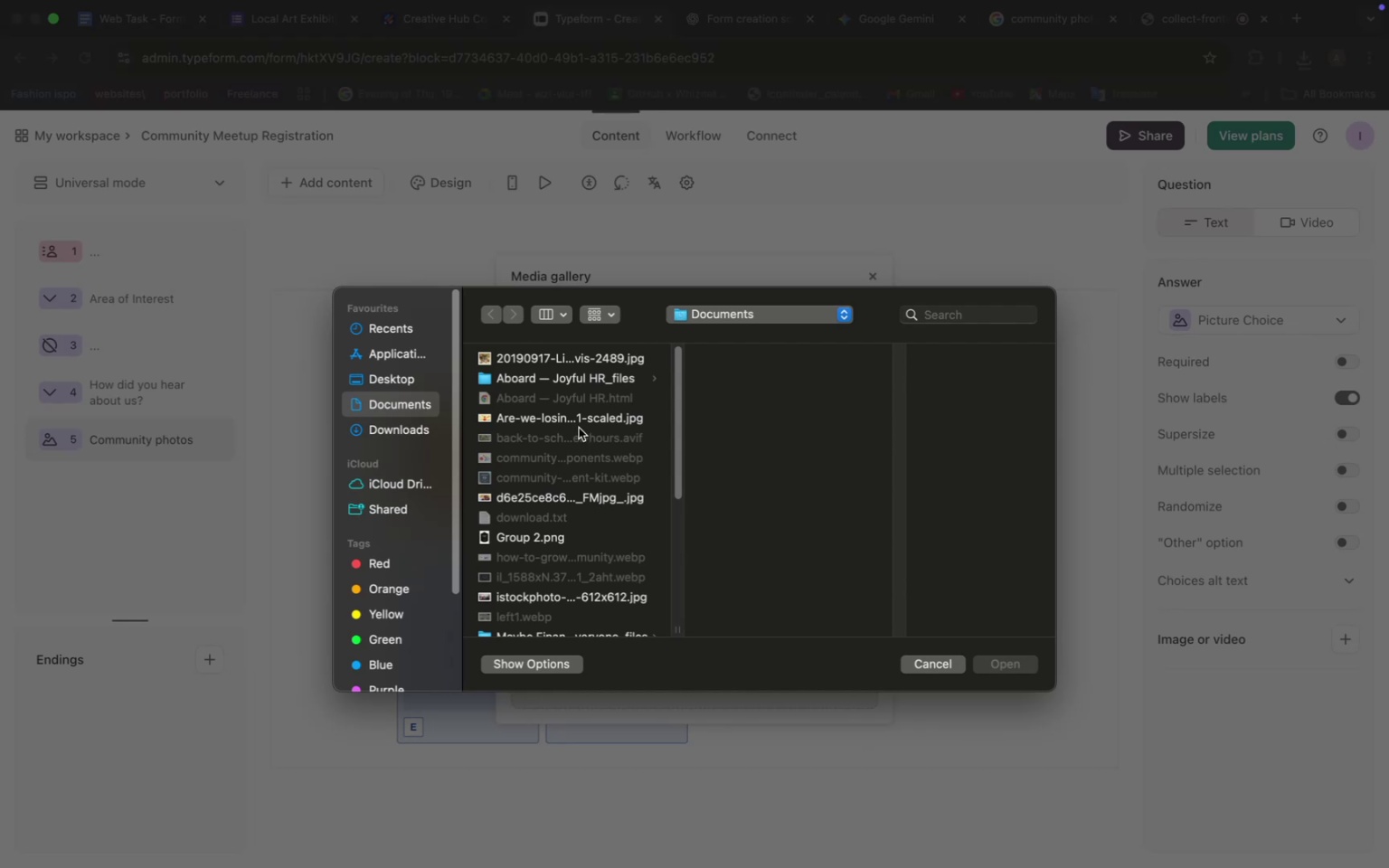 
scroll: coordinate [568, 486], scroll_direction: down, amount: 15.0
 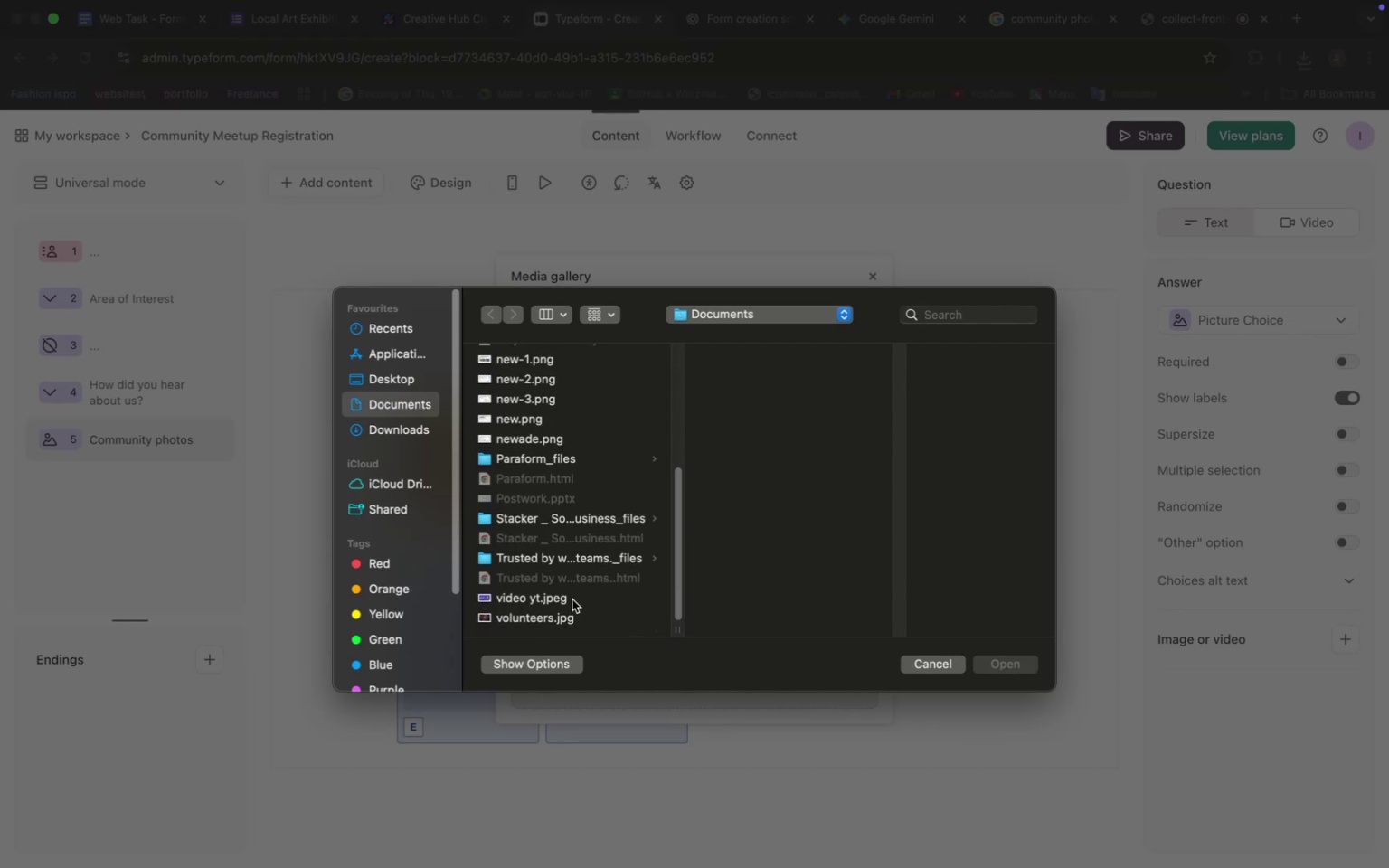 
left_click([572, 599])
 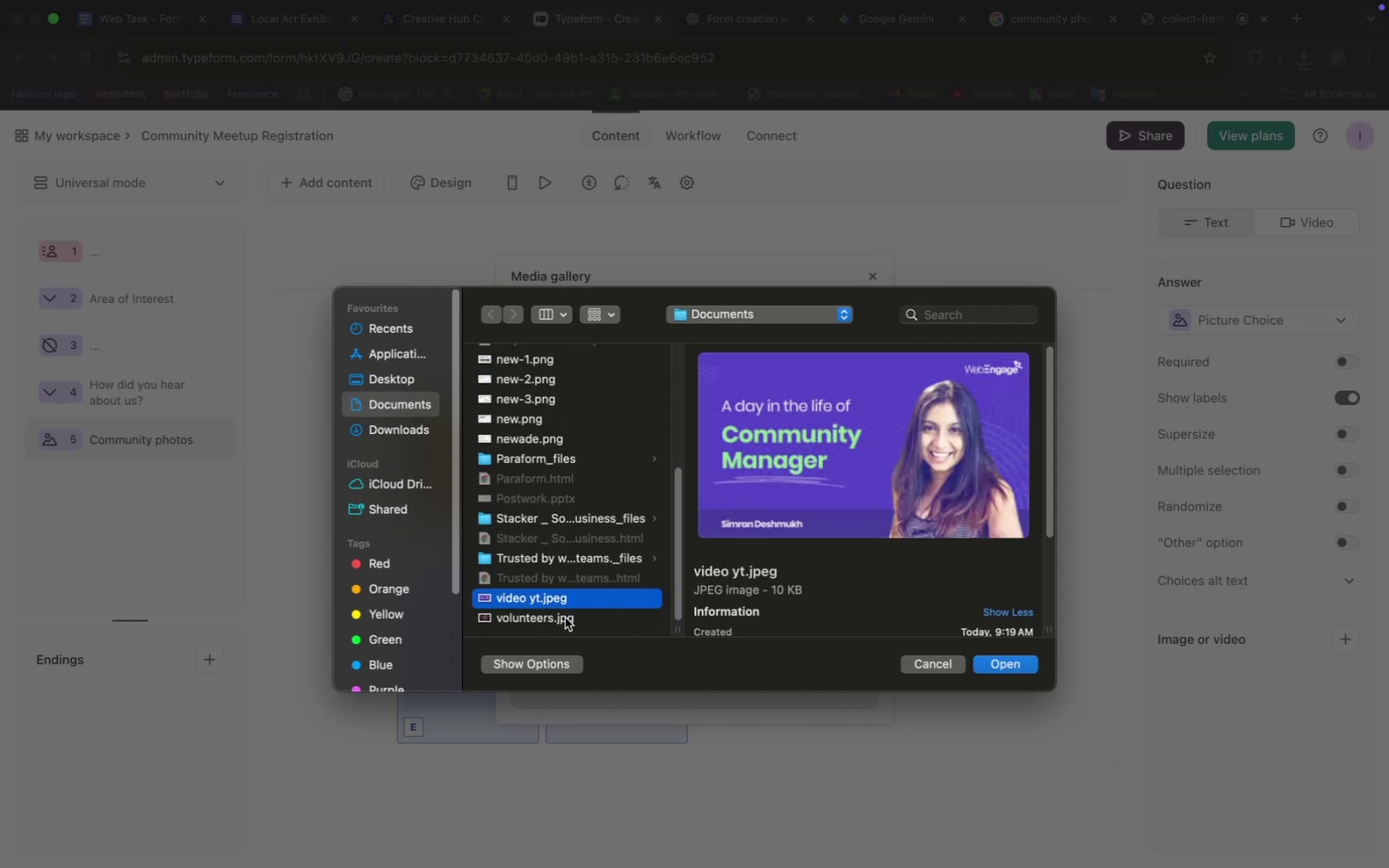 
left_click([565, 618])
 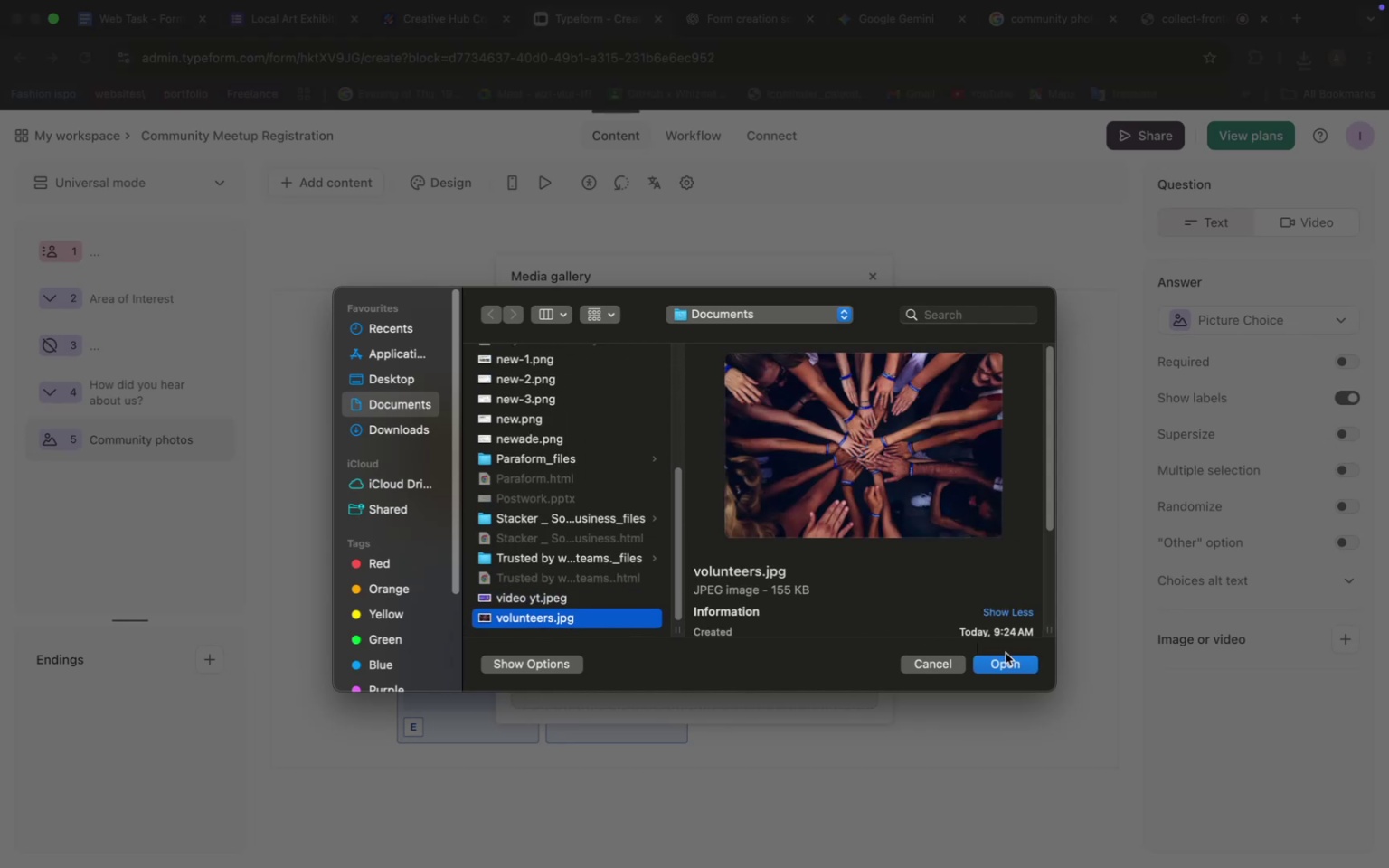 
left_click([1006, 665])
 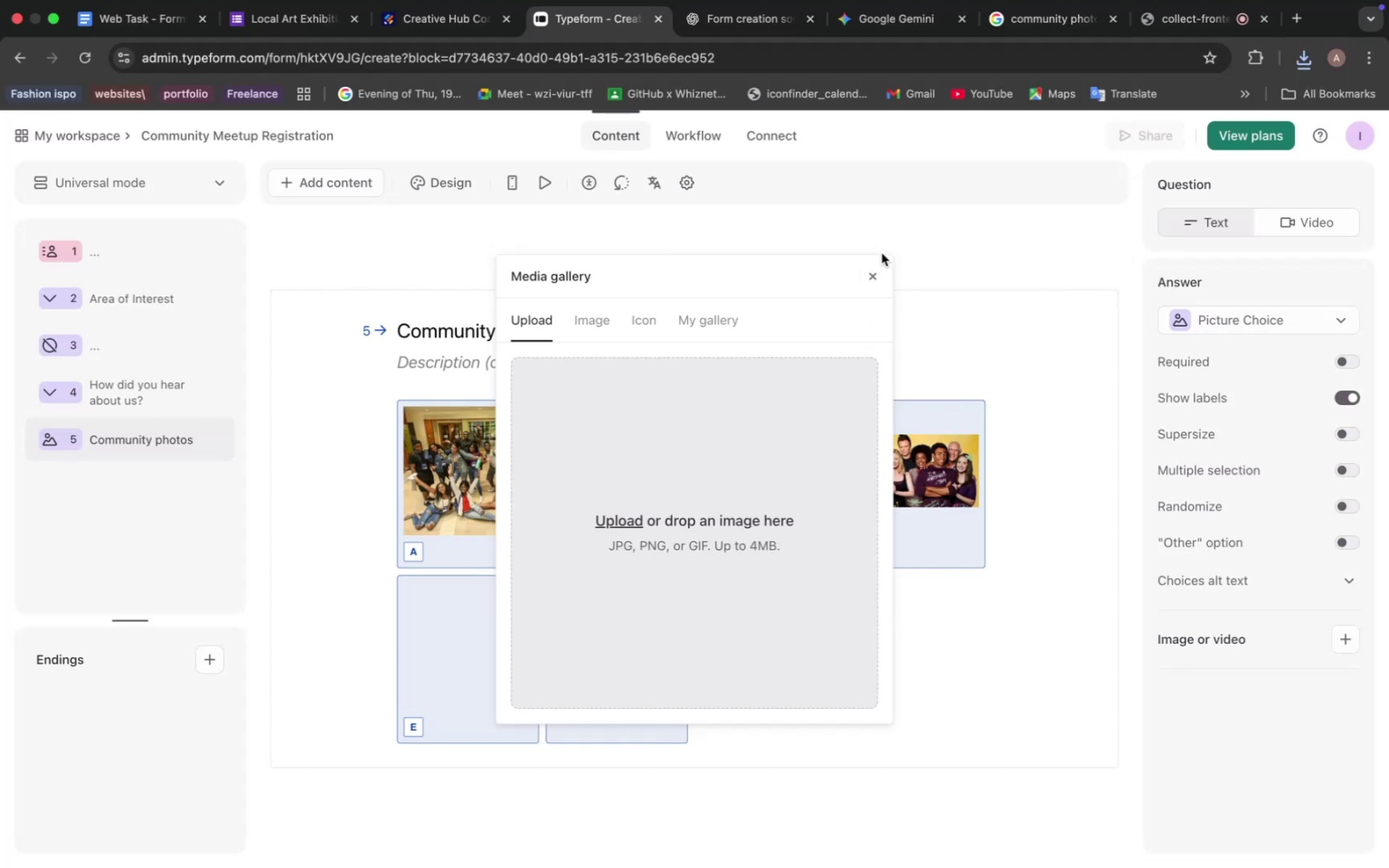 
left_click([874, 272])
 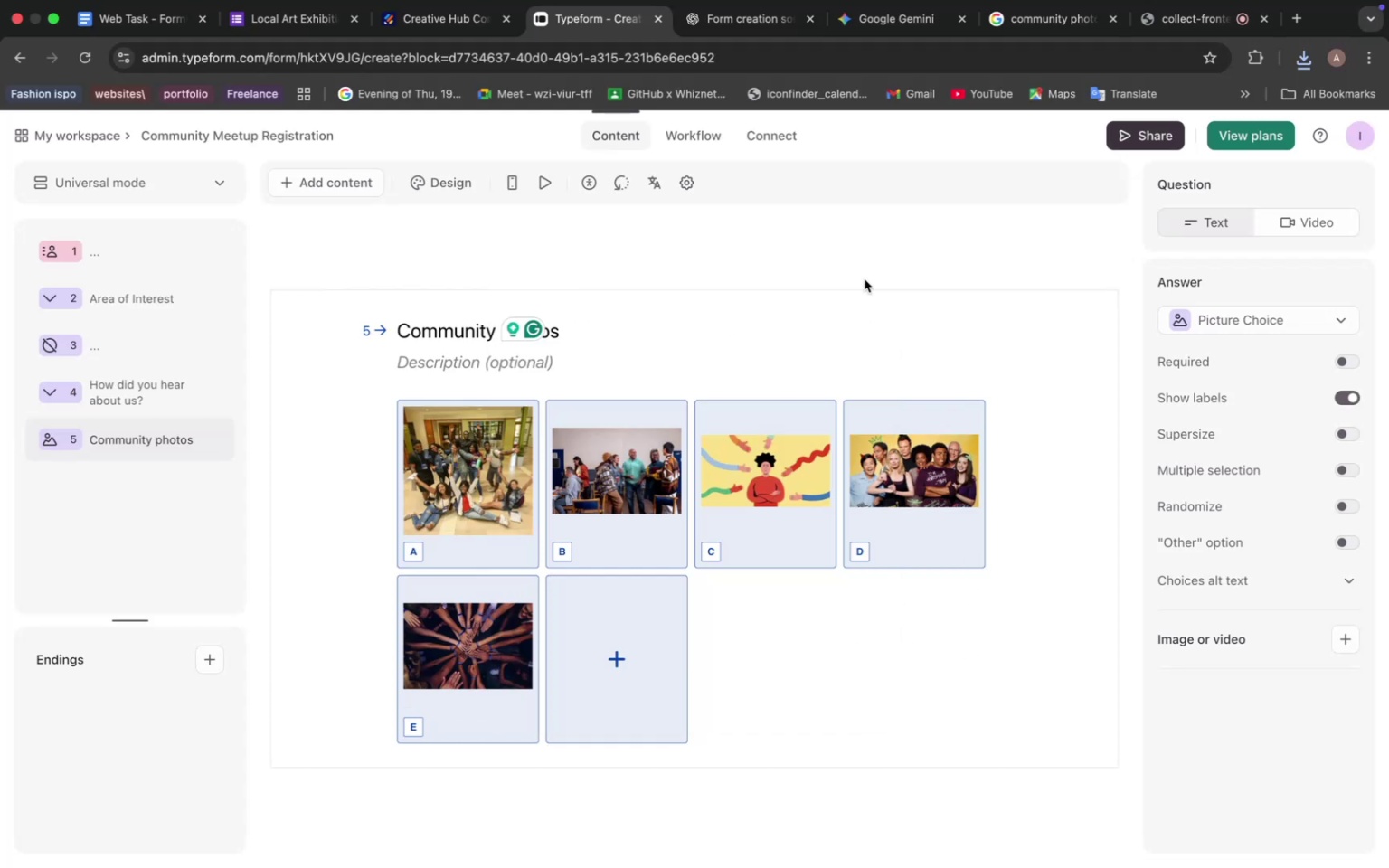 
left_click([625, 661])
 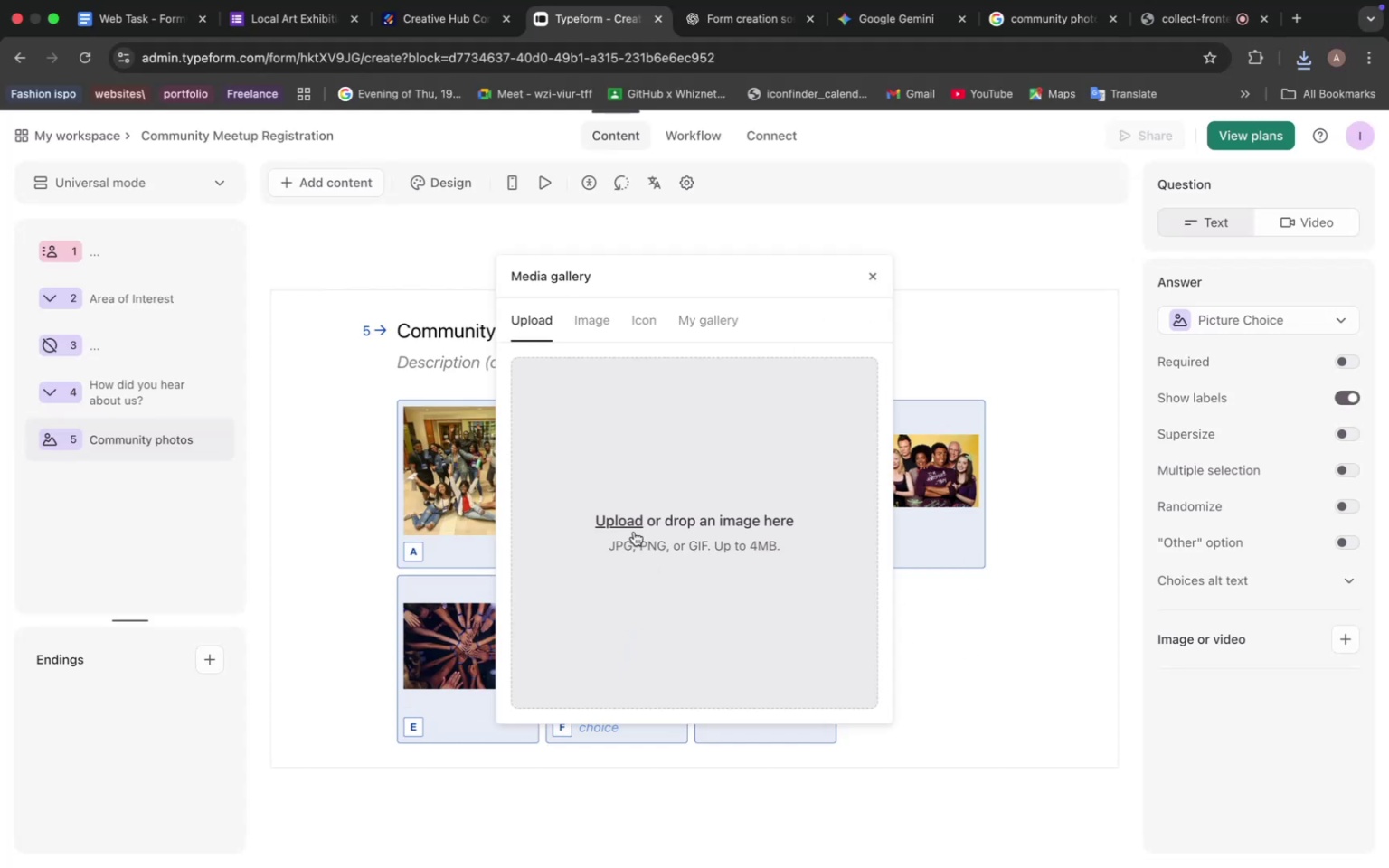 
left_click([626, 521])
 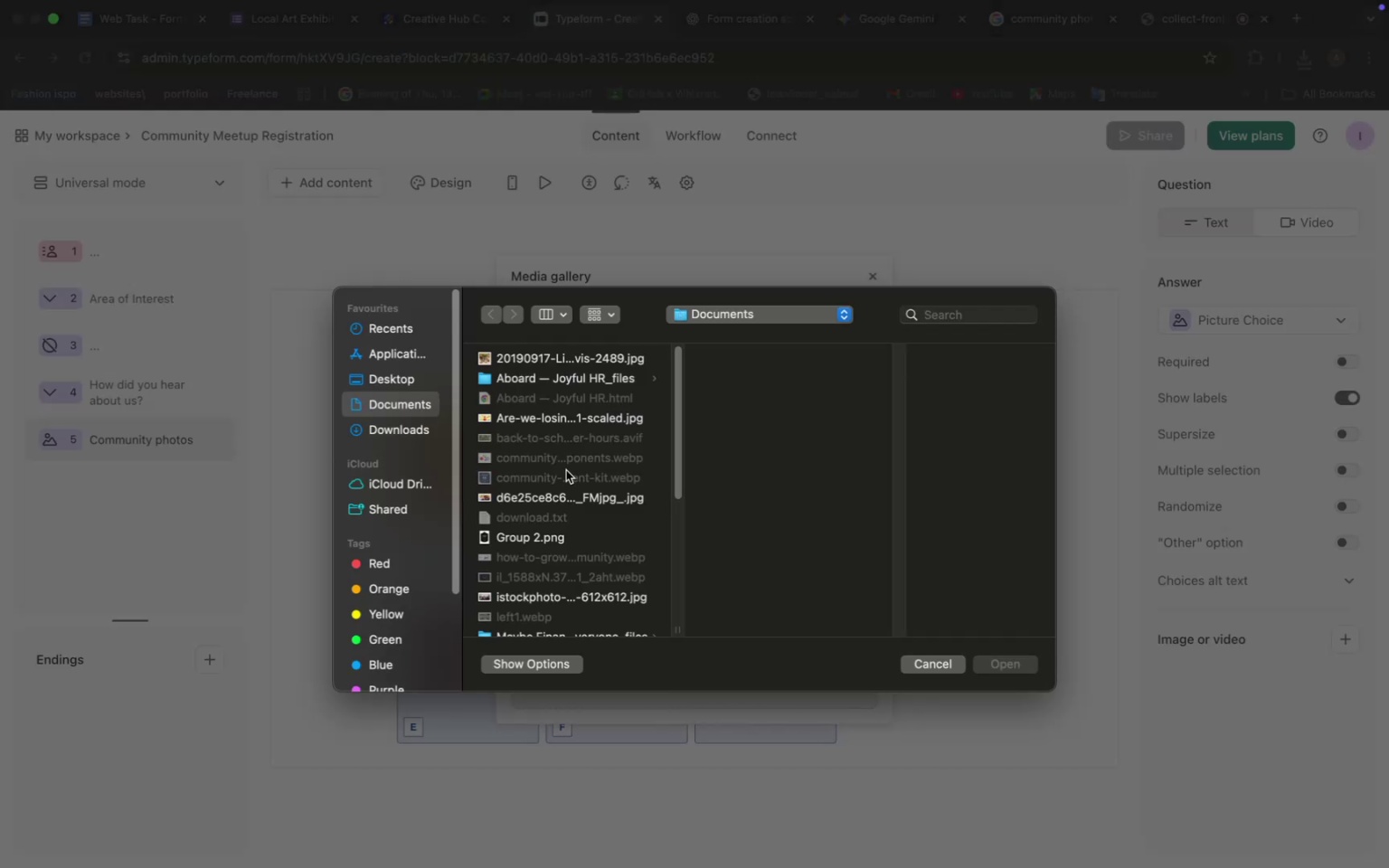 
left_click([557, 490])
 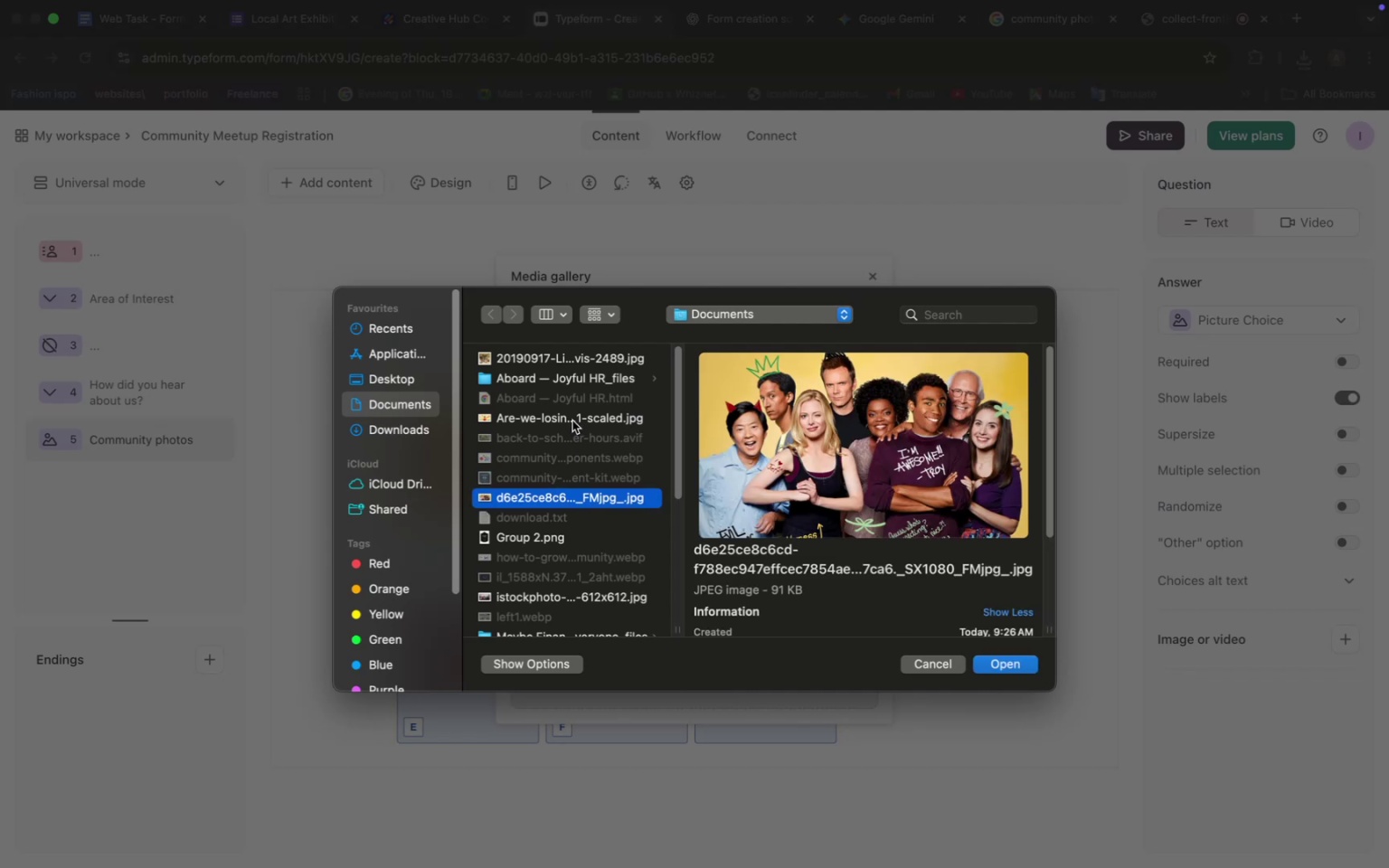 
left_click([572, 417])
 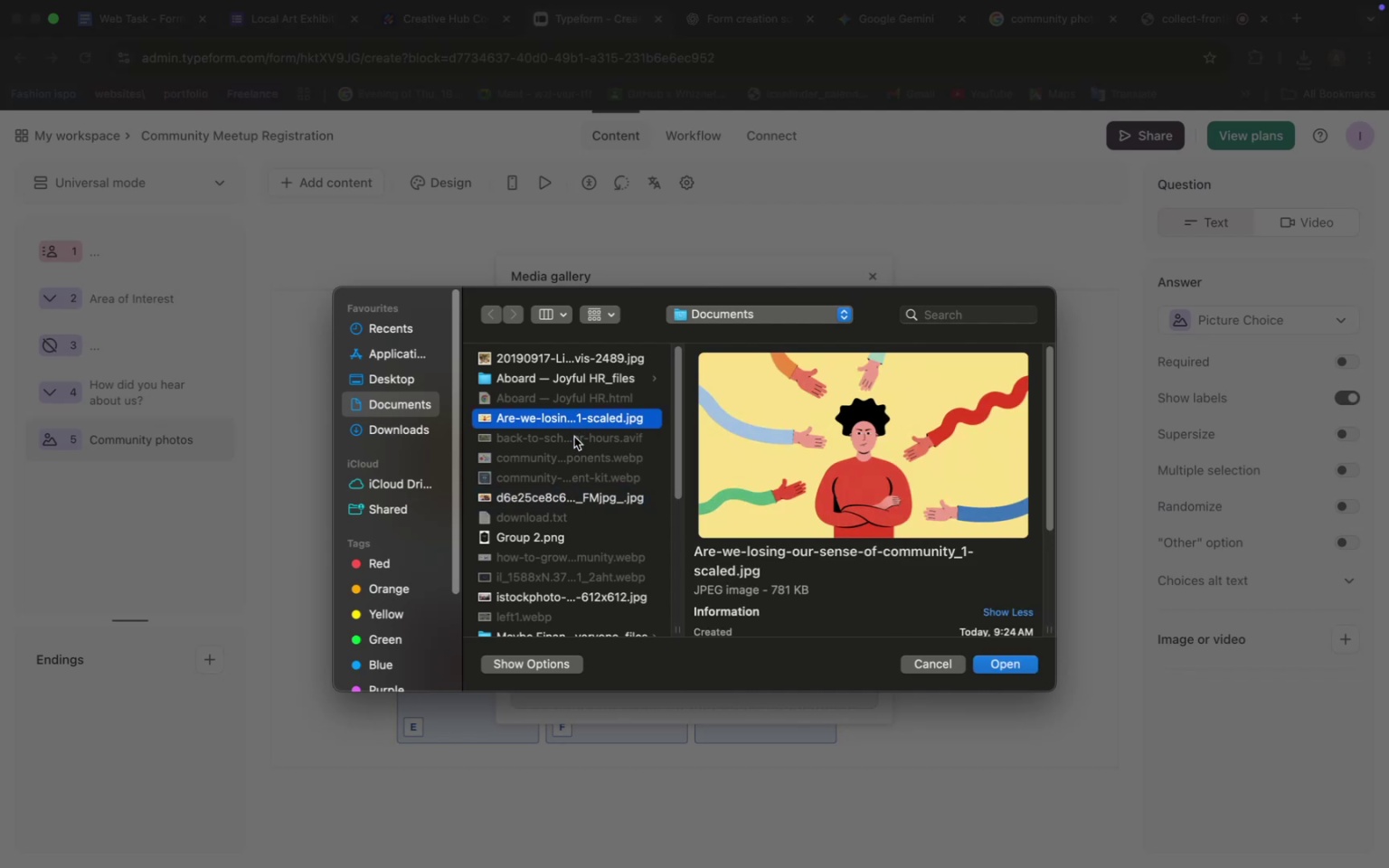 
scroll: coordinate [577, 459], scroll_direction: down, amount: 6.0
 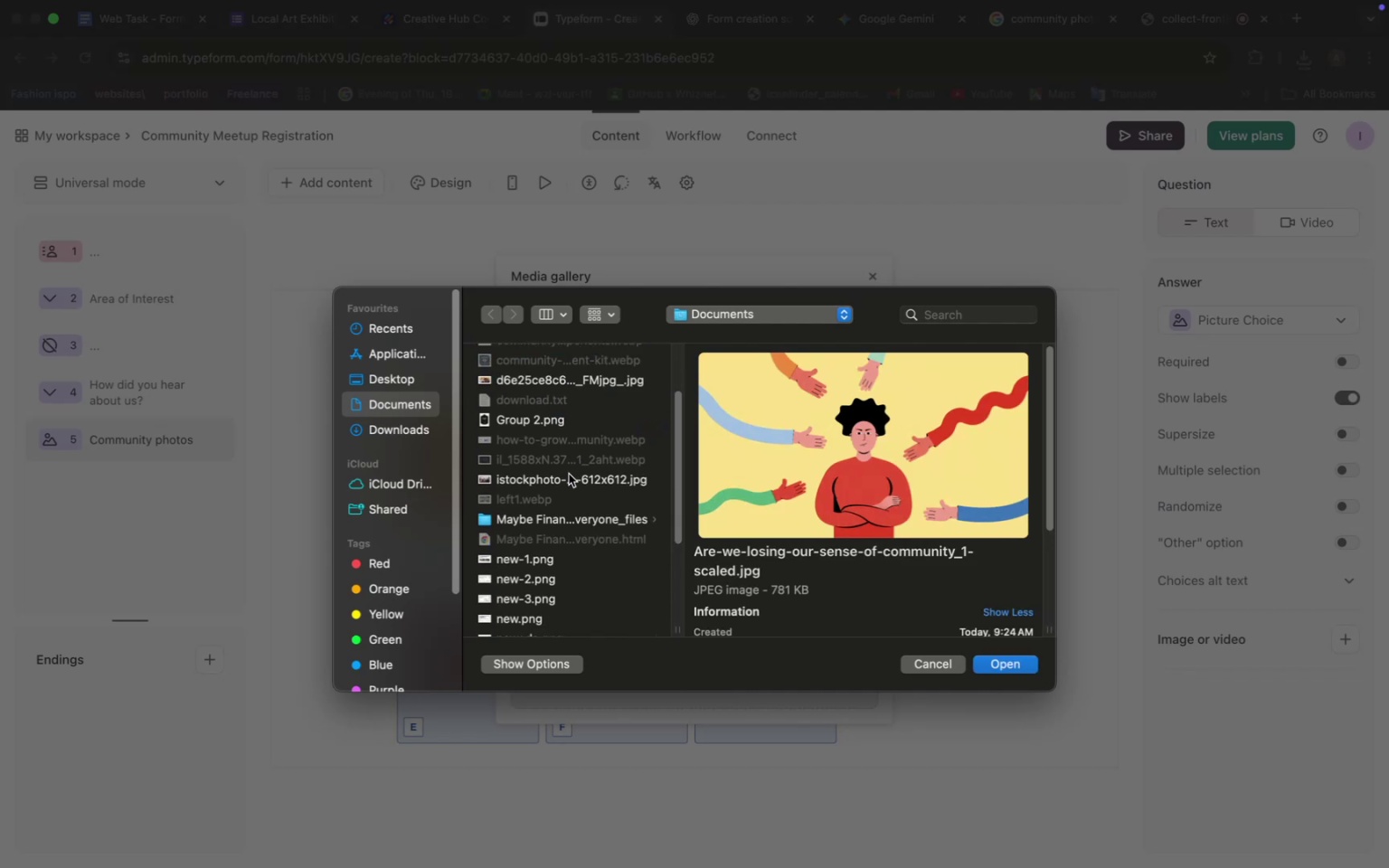 
left_click([569, 474])
 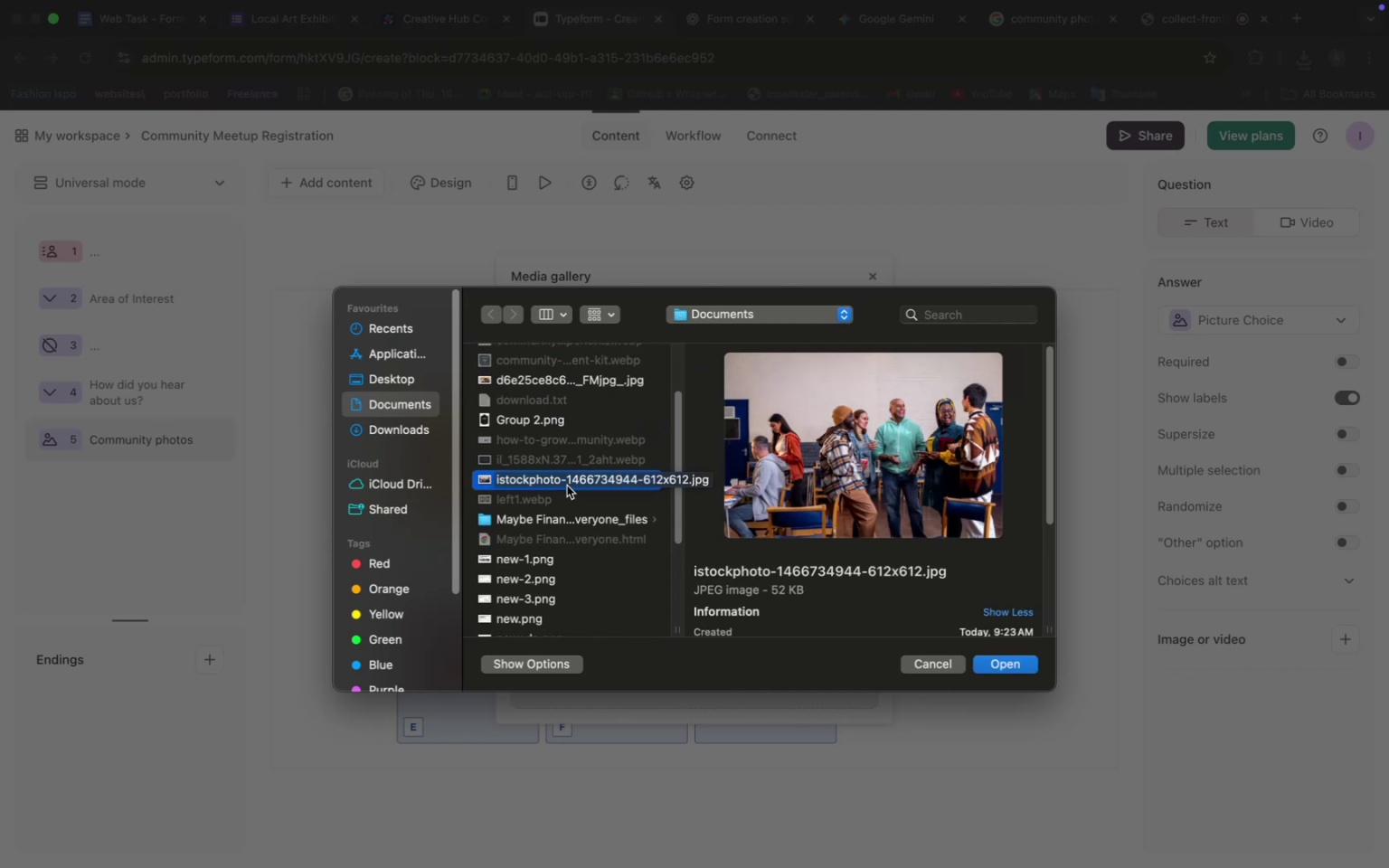 
left_click([575, 377])
 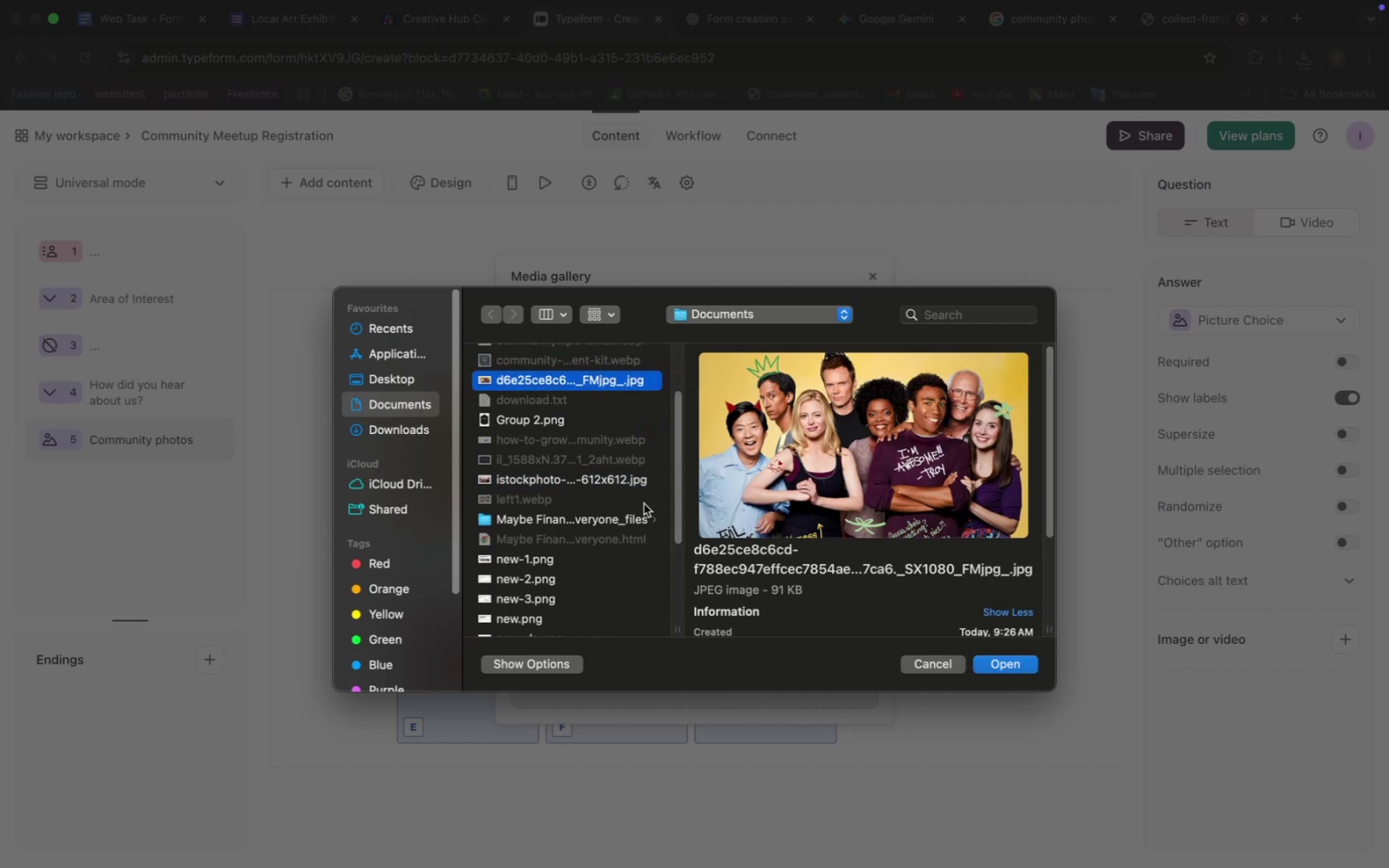 
scroll: coordinate [610, 499], scroll_direction: up, amount: 4.0
 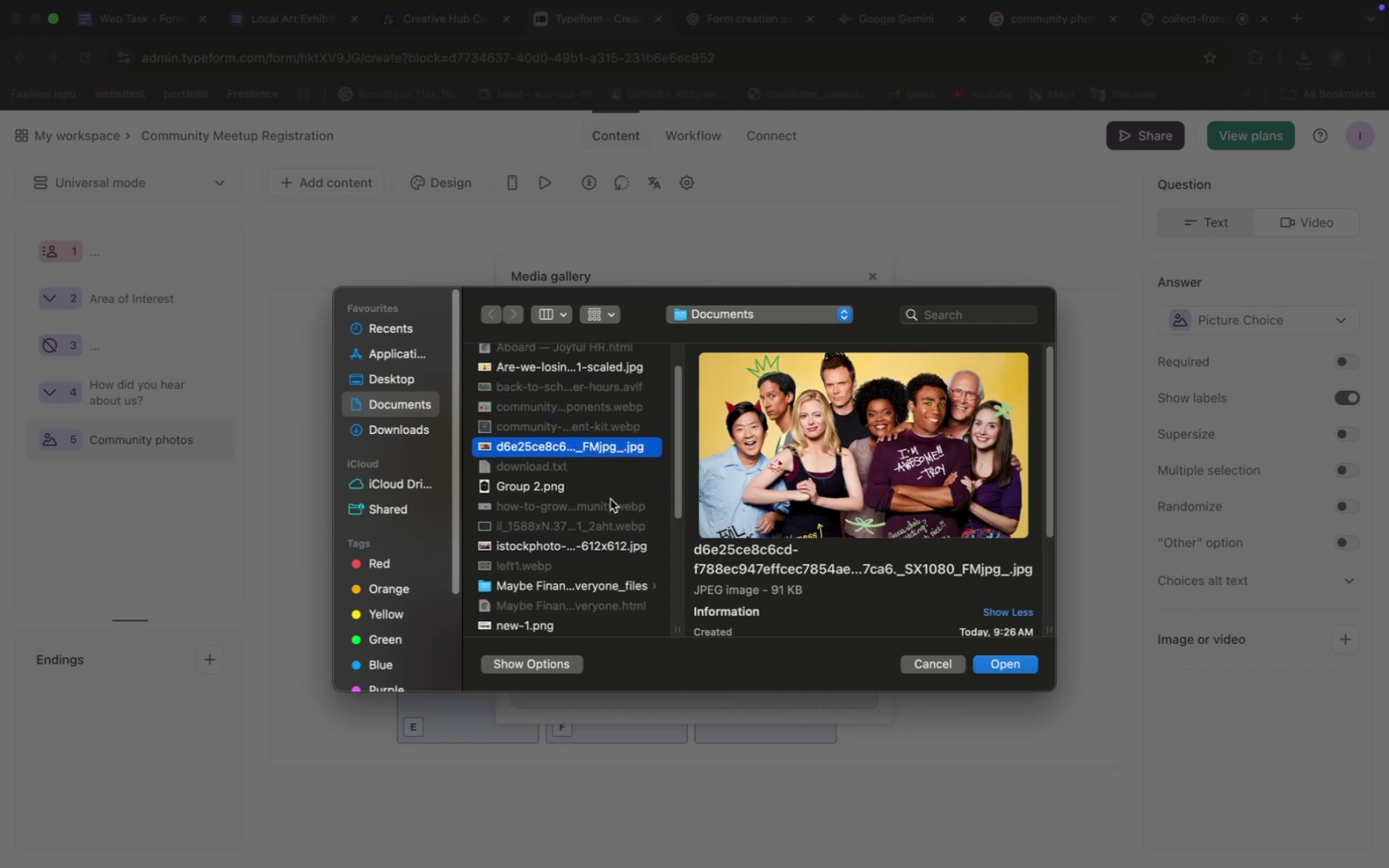 
scroll: coordinate [610, 499], scroll_direction: down, amount: 9.0
 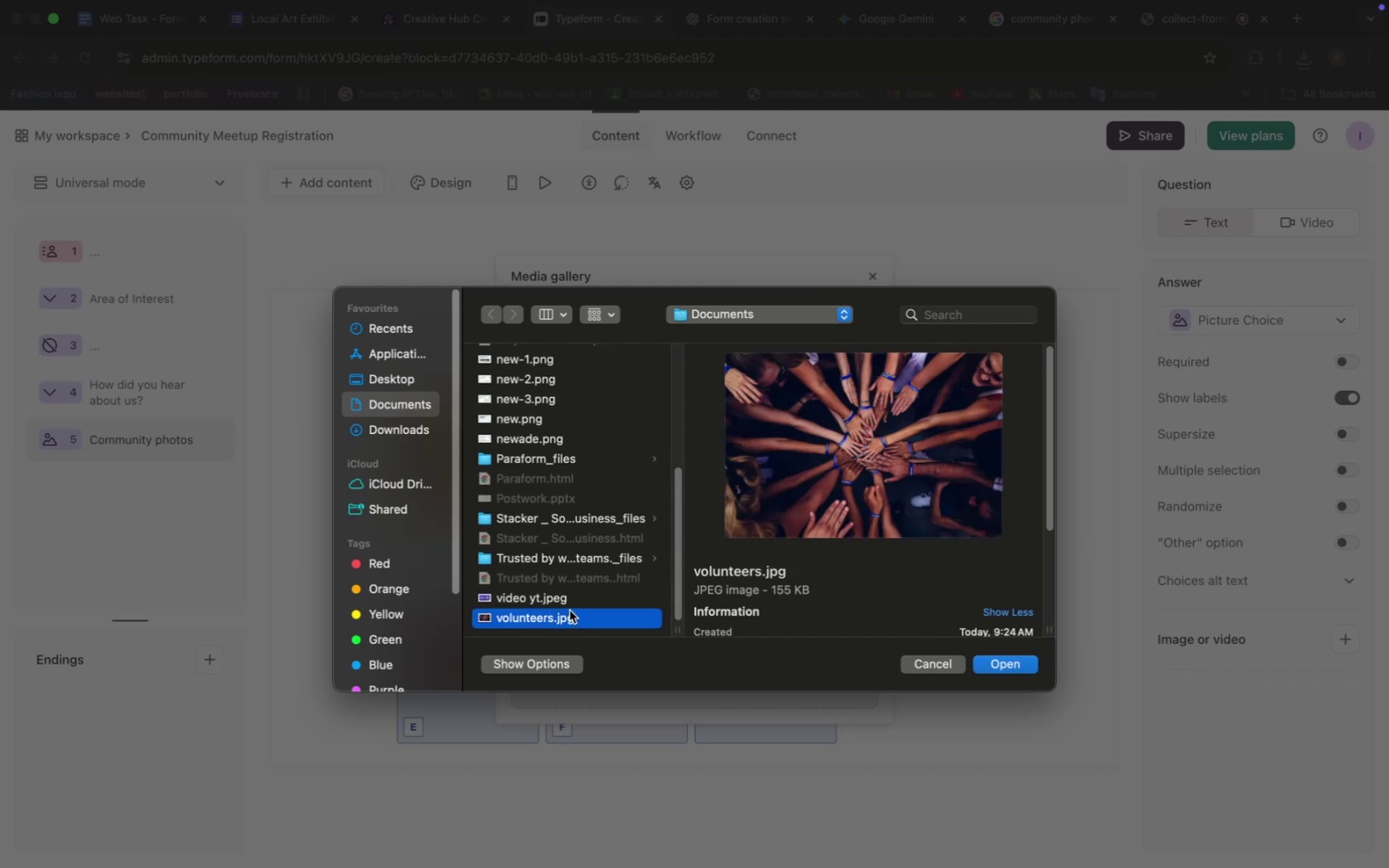 
scroll: coordinate [570, 503], scroll_direction: up, amount: 11.0
 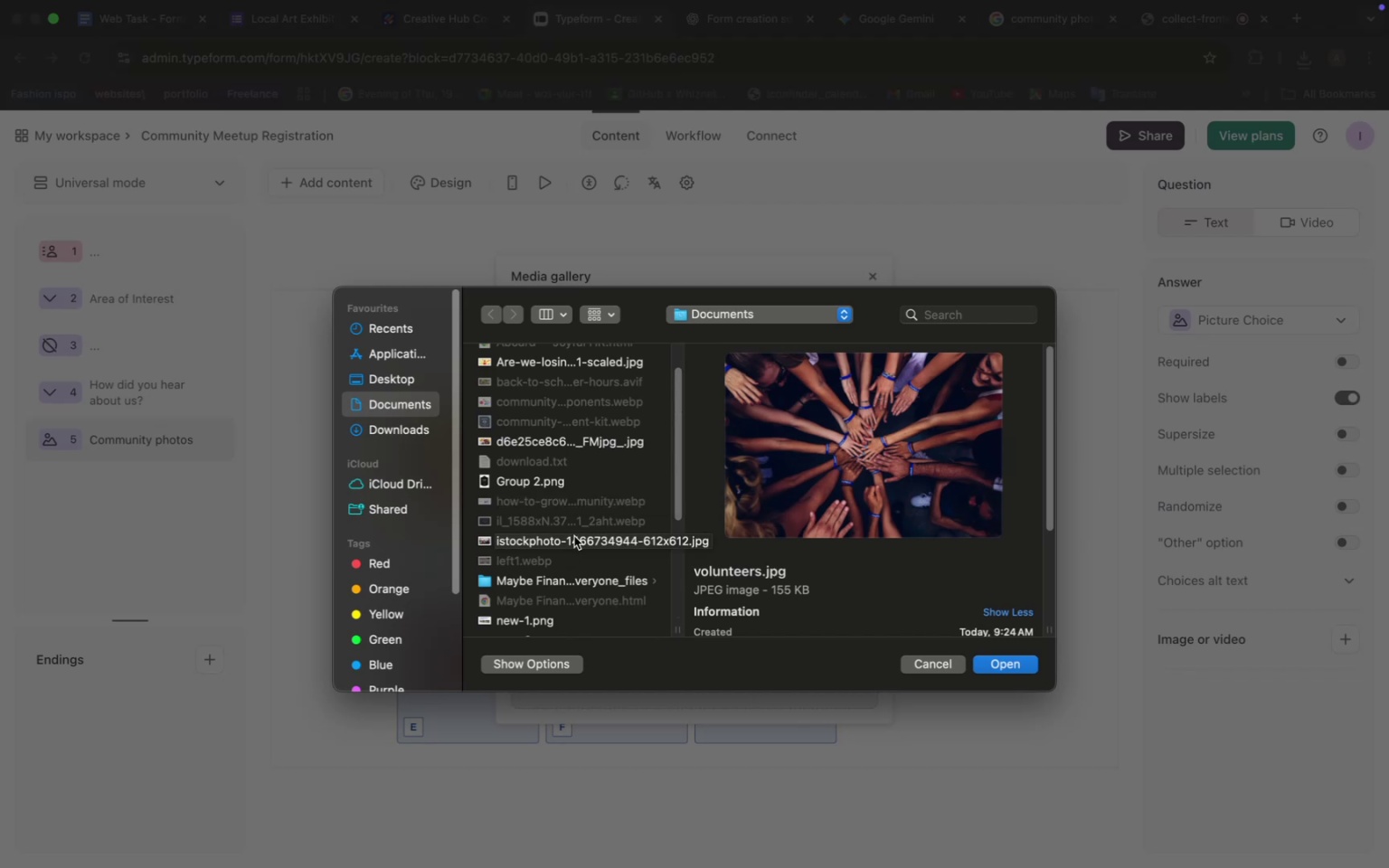 
left_click([576, 537])
 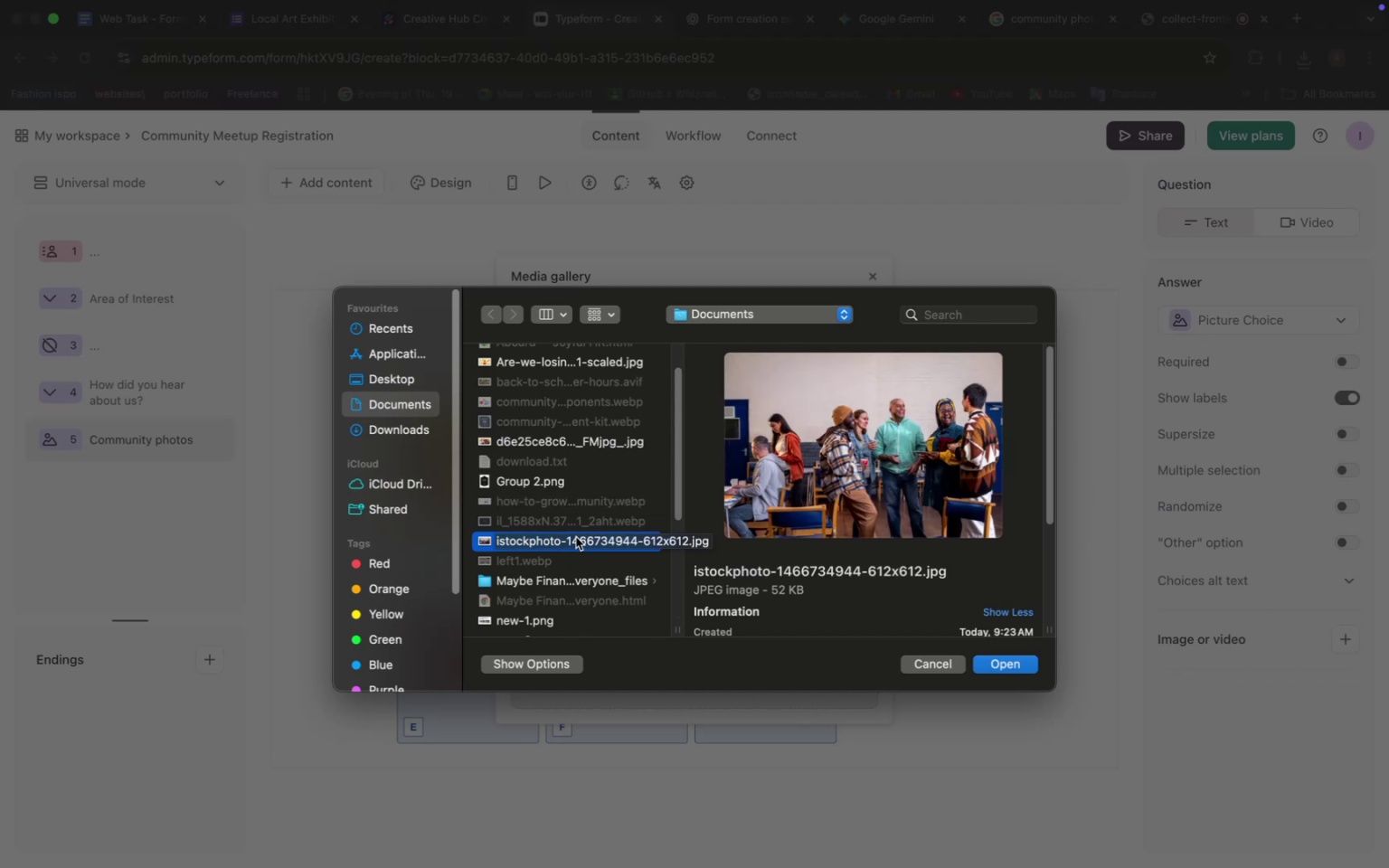 
scroll: coordinate [576, 537], scroll_direction: up, amount: 4.0
 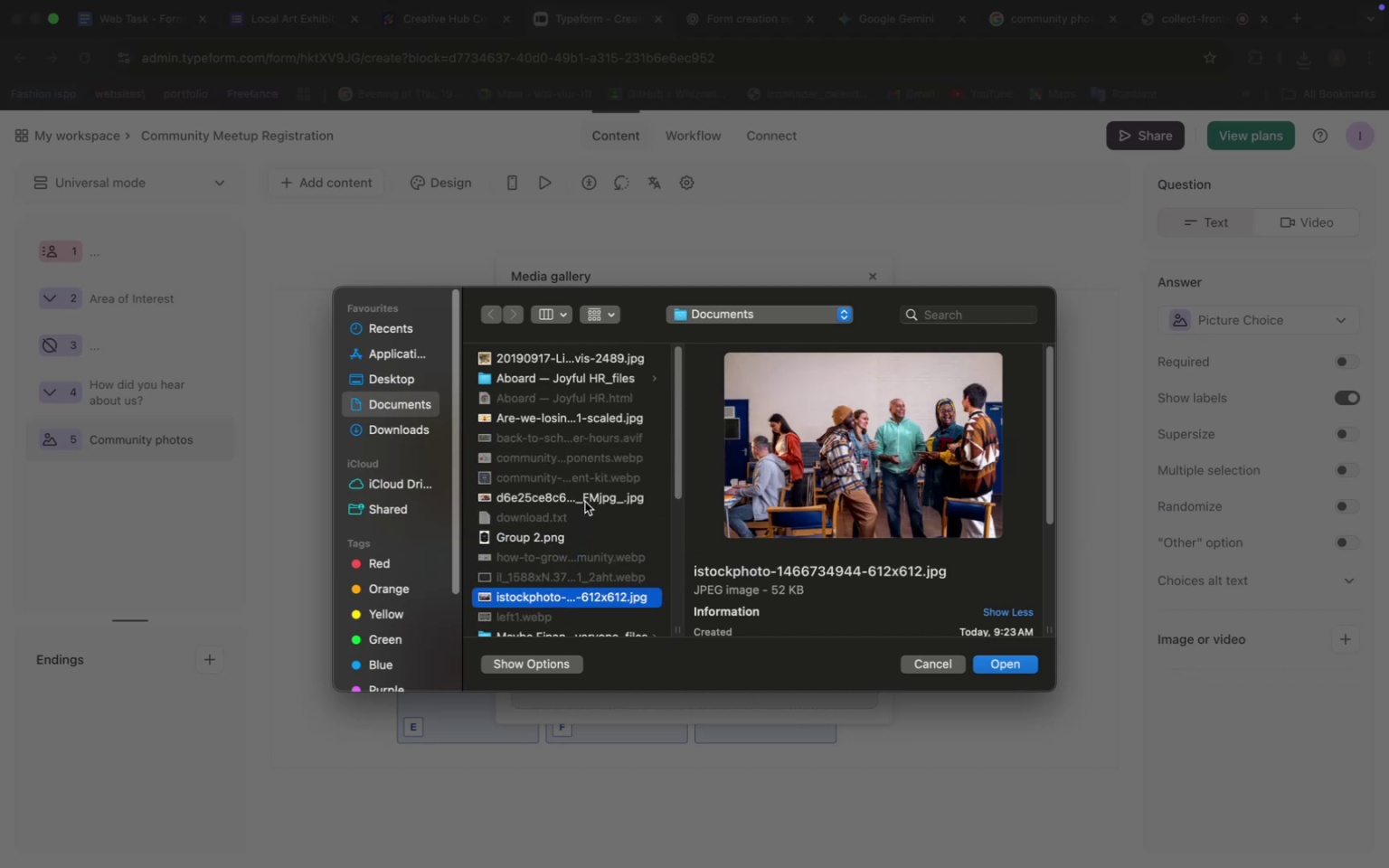 
left_click([587, 499])
 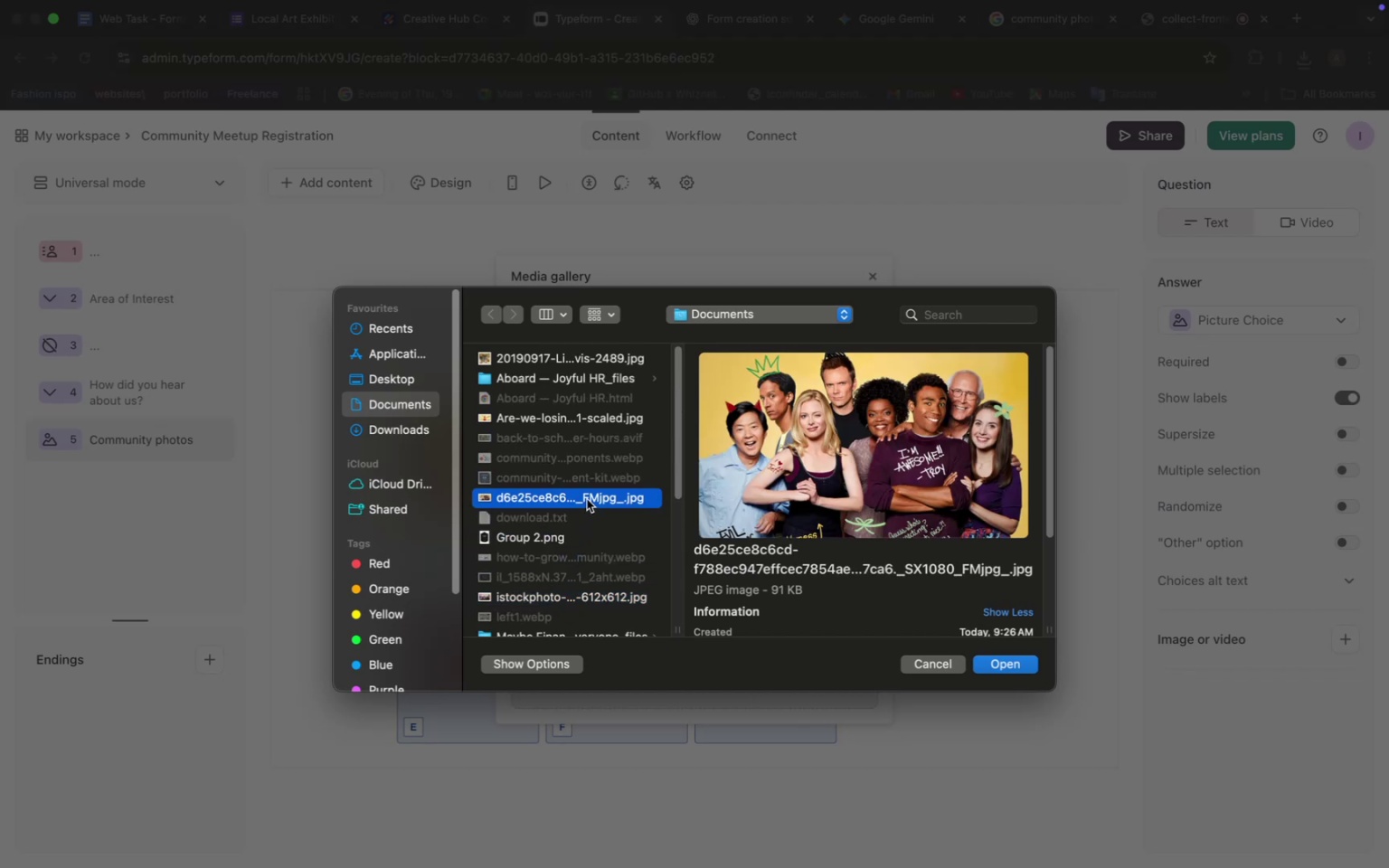 
scroll: coordinate [588, 501], scroll_direction: up, amount: 10.0
 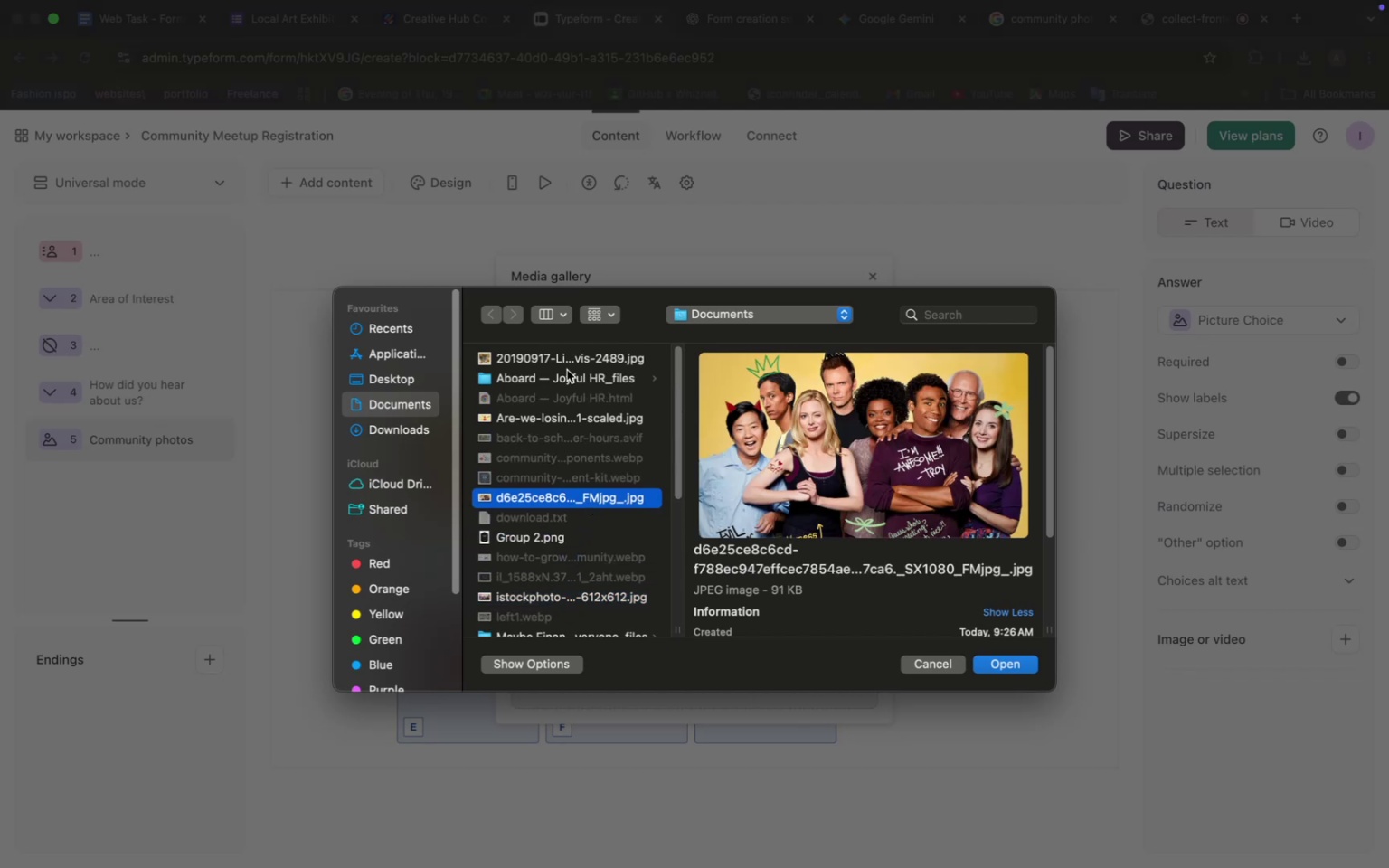 
left_click([569, 364])
 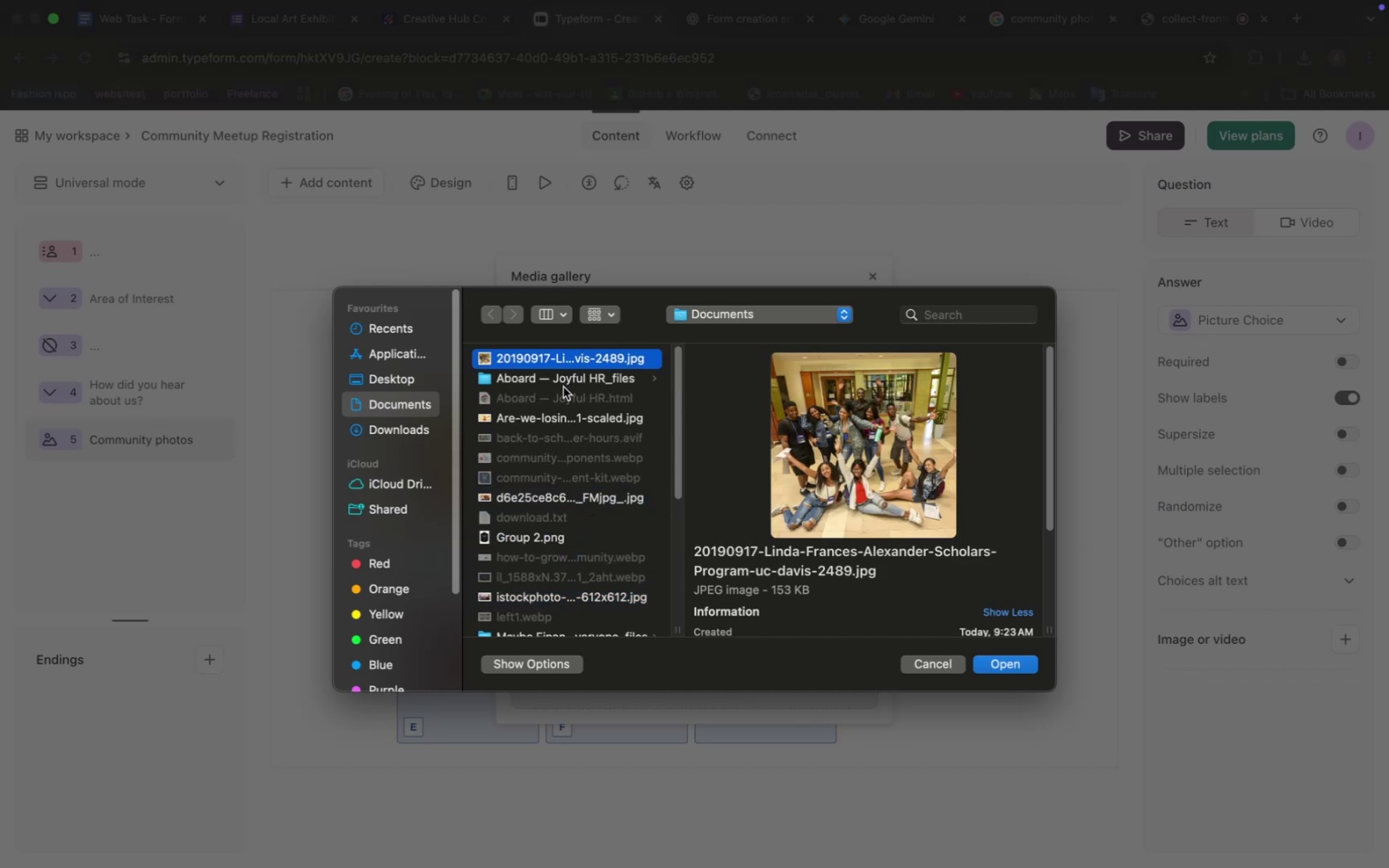 
left_click([558, 413])
 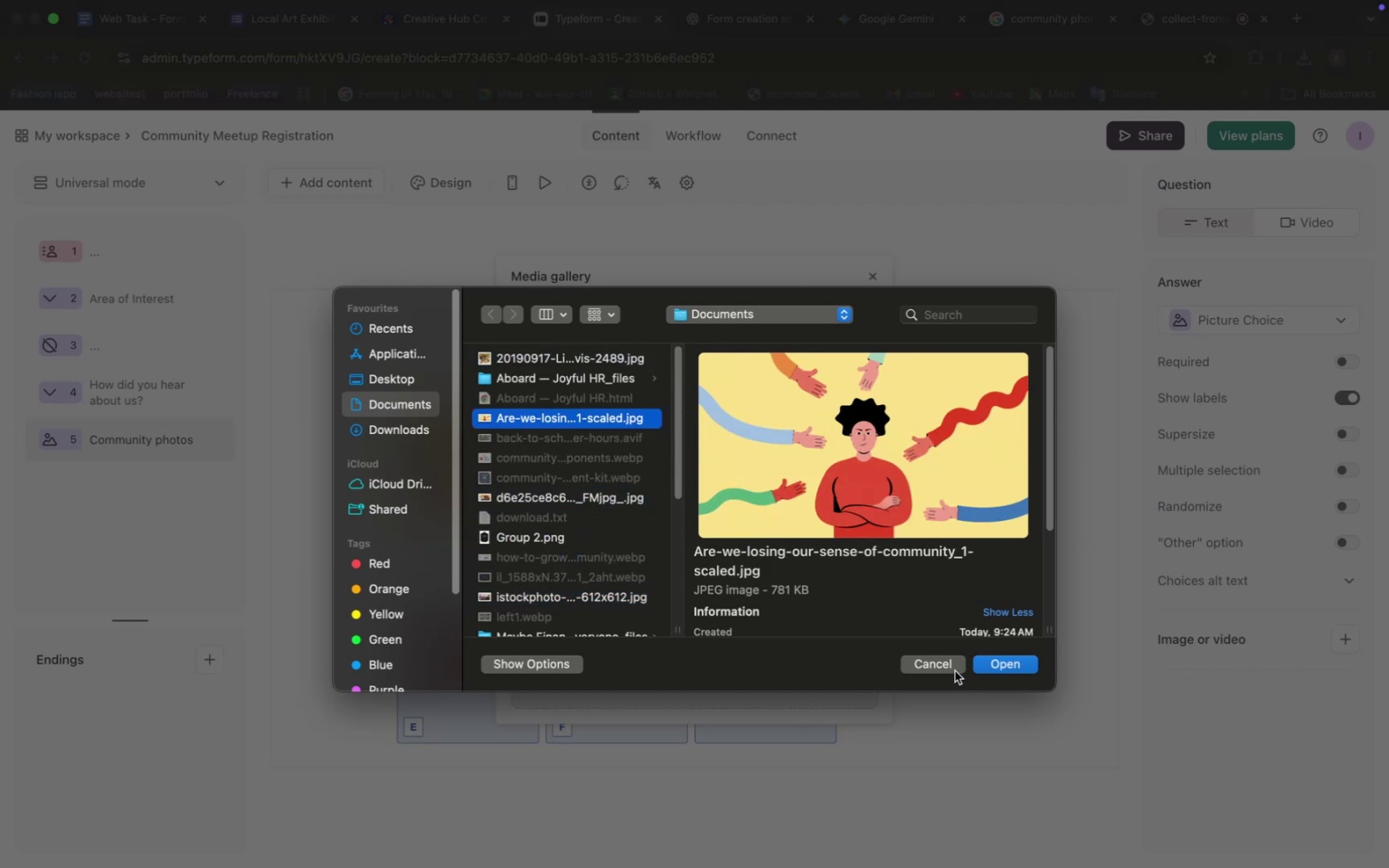 
left_click([929, 664])
 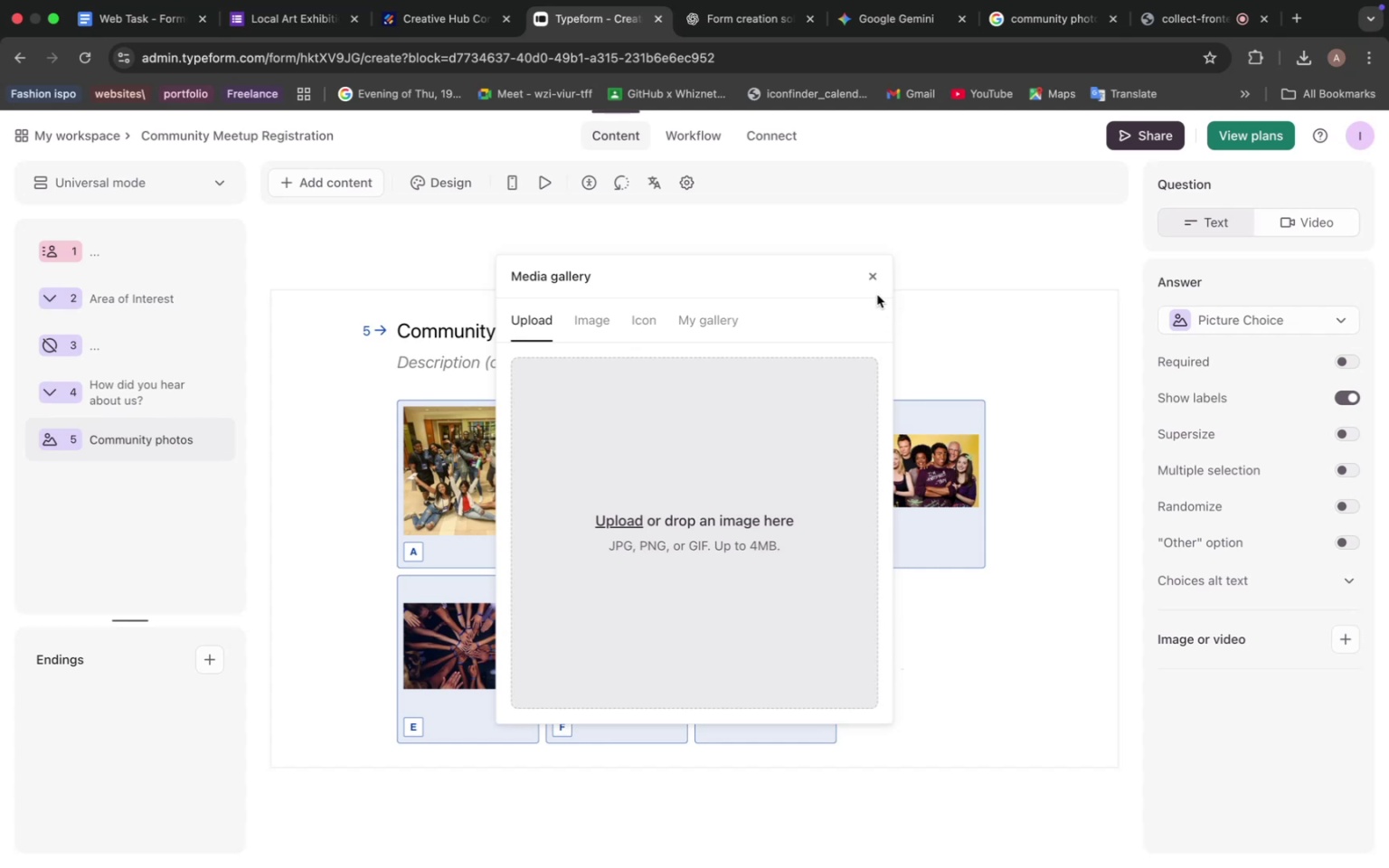 
left_click([868, 278])
 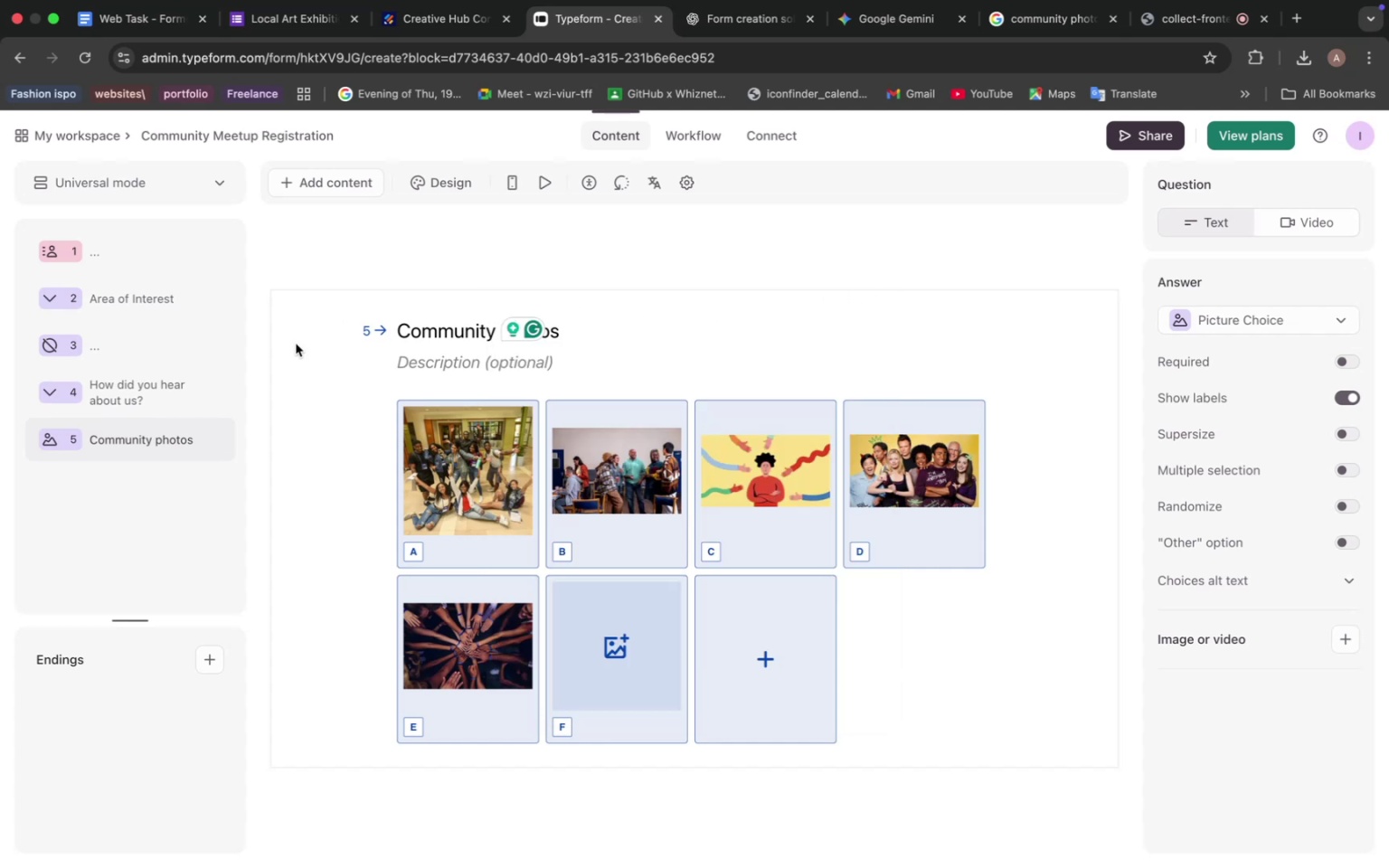 
left_click([147, 382])
 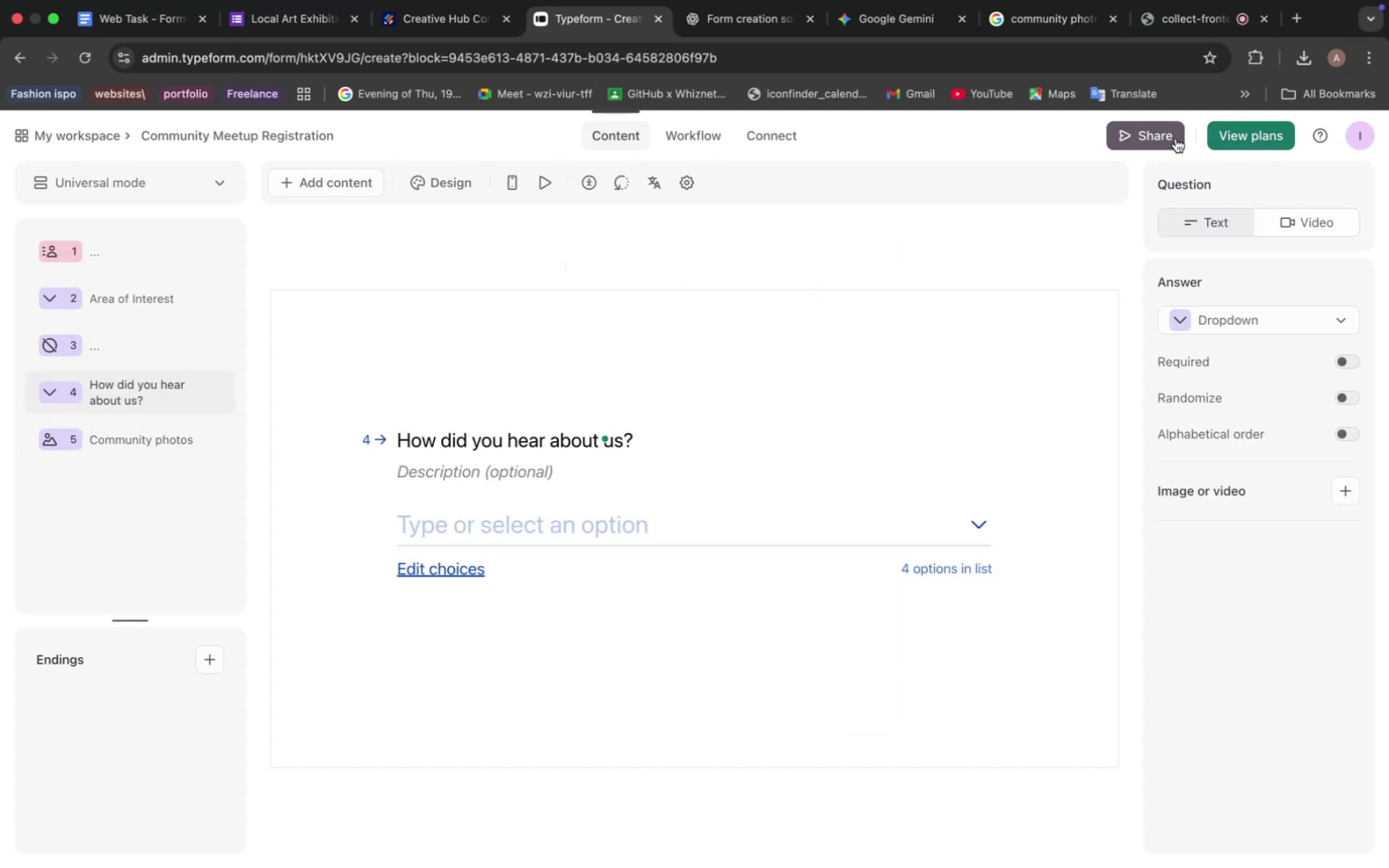 
mouse_move([619, 185])
 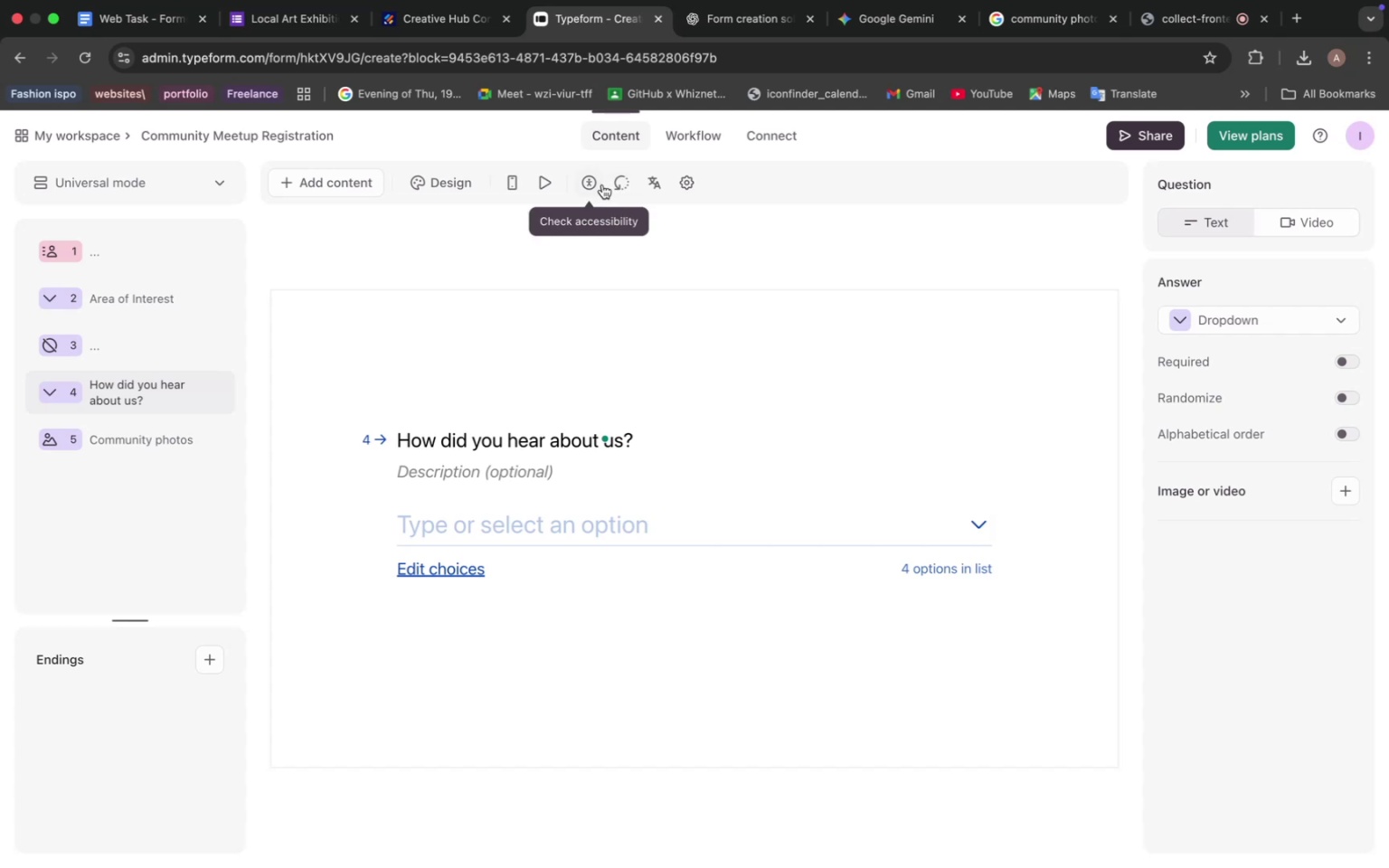 
left_click([592, 184])
 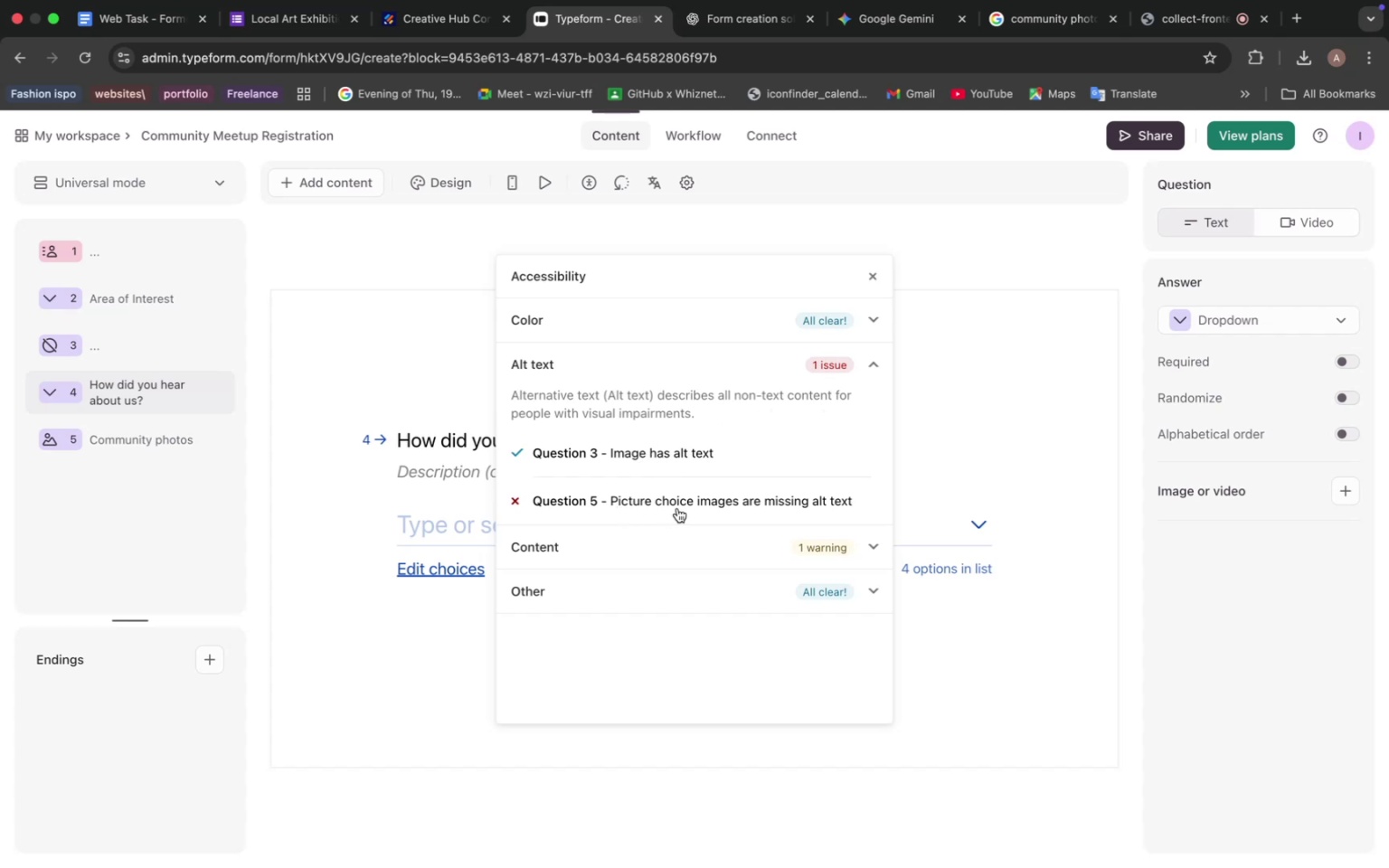 
wait(15.61)
 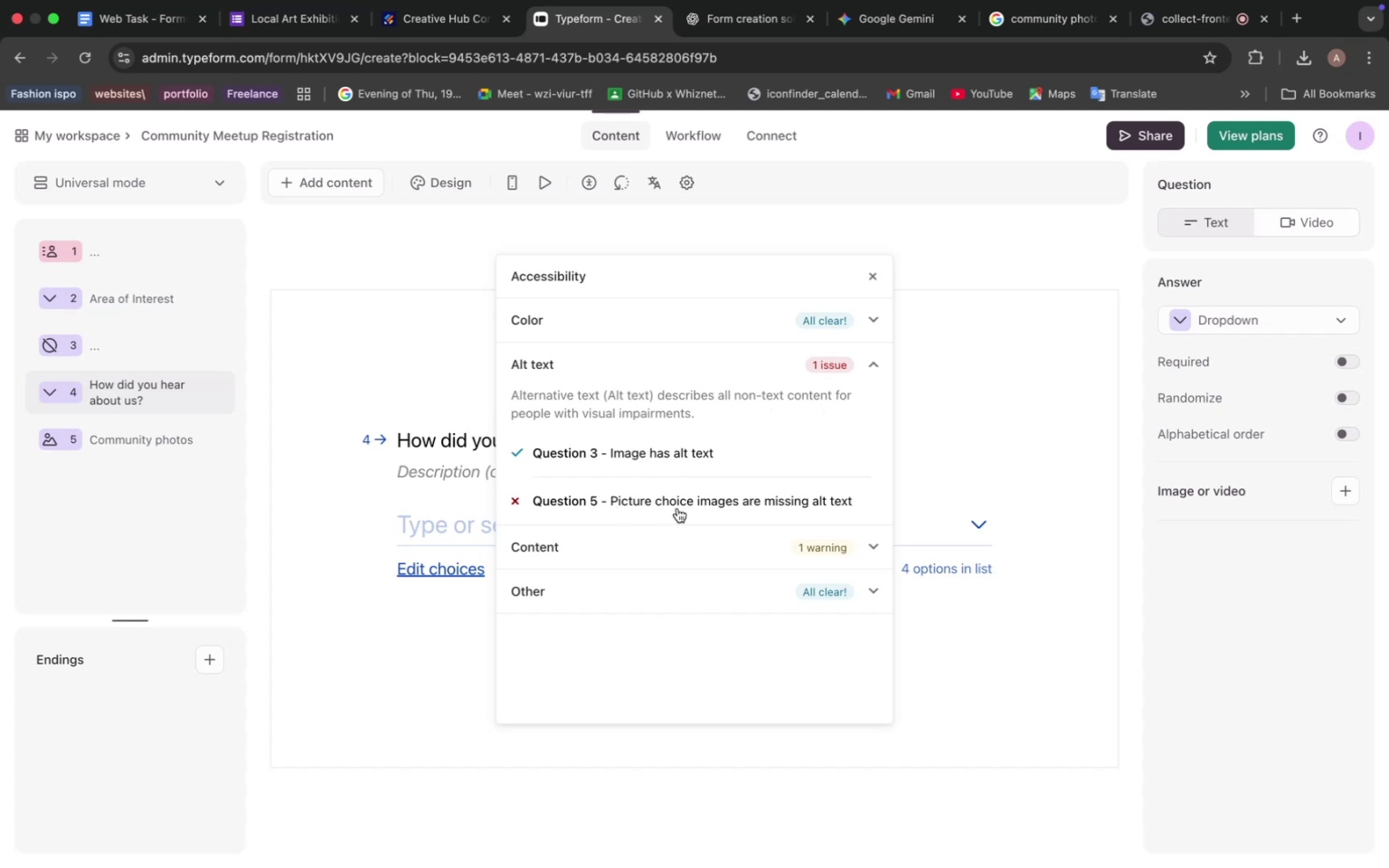 
left_click([458, 364])
 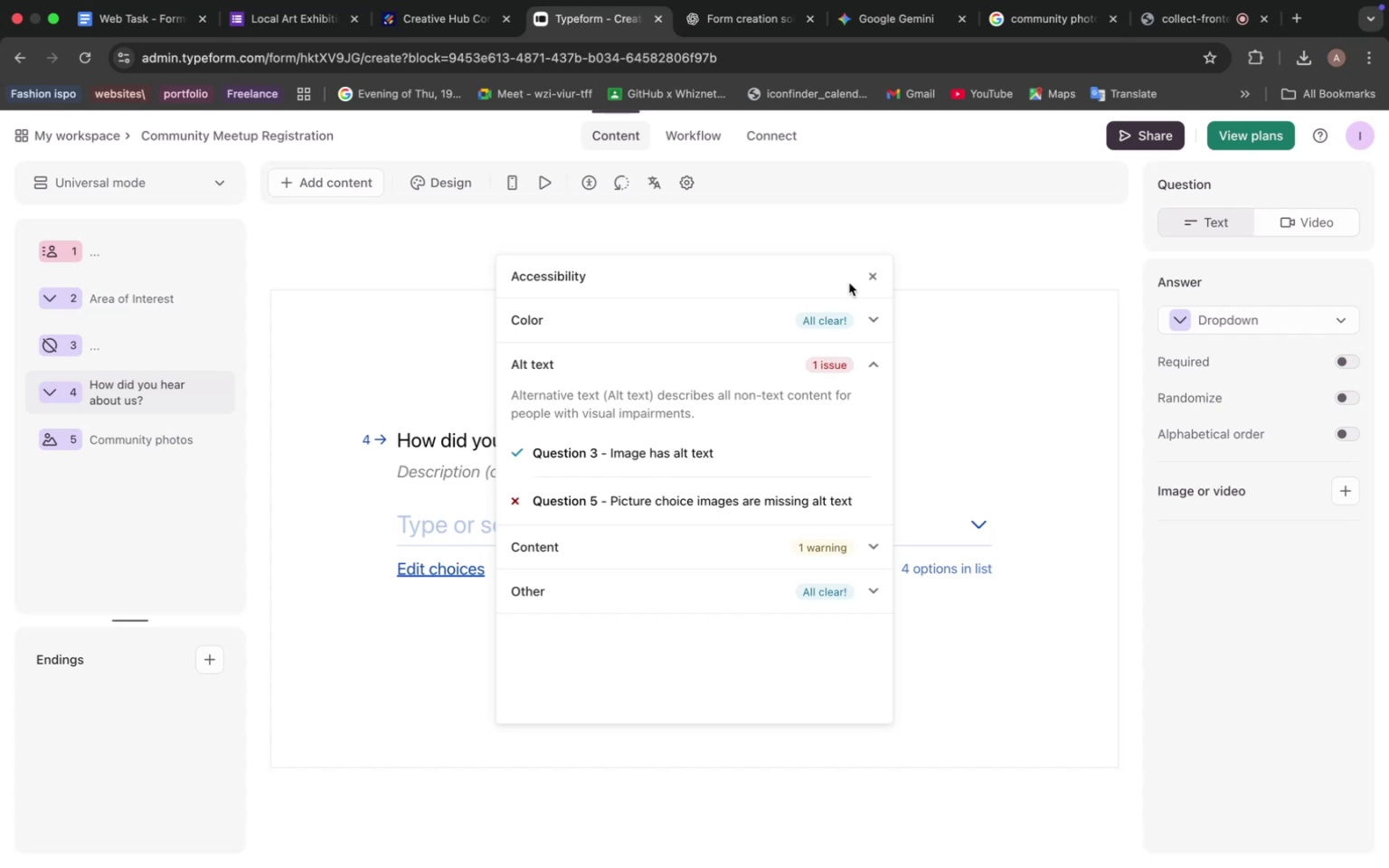 
left_click([865, 278])
 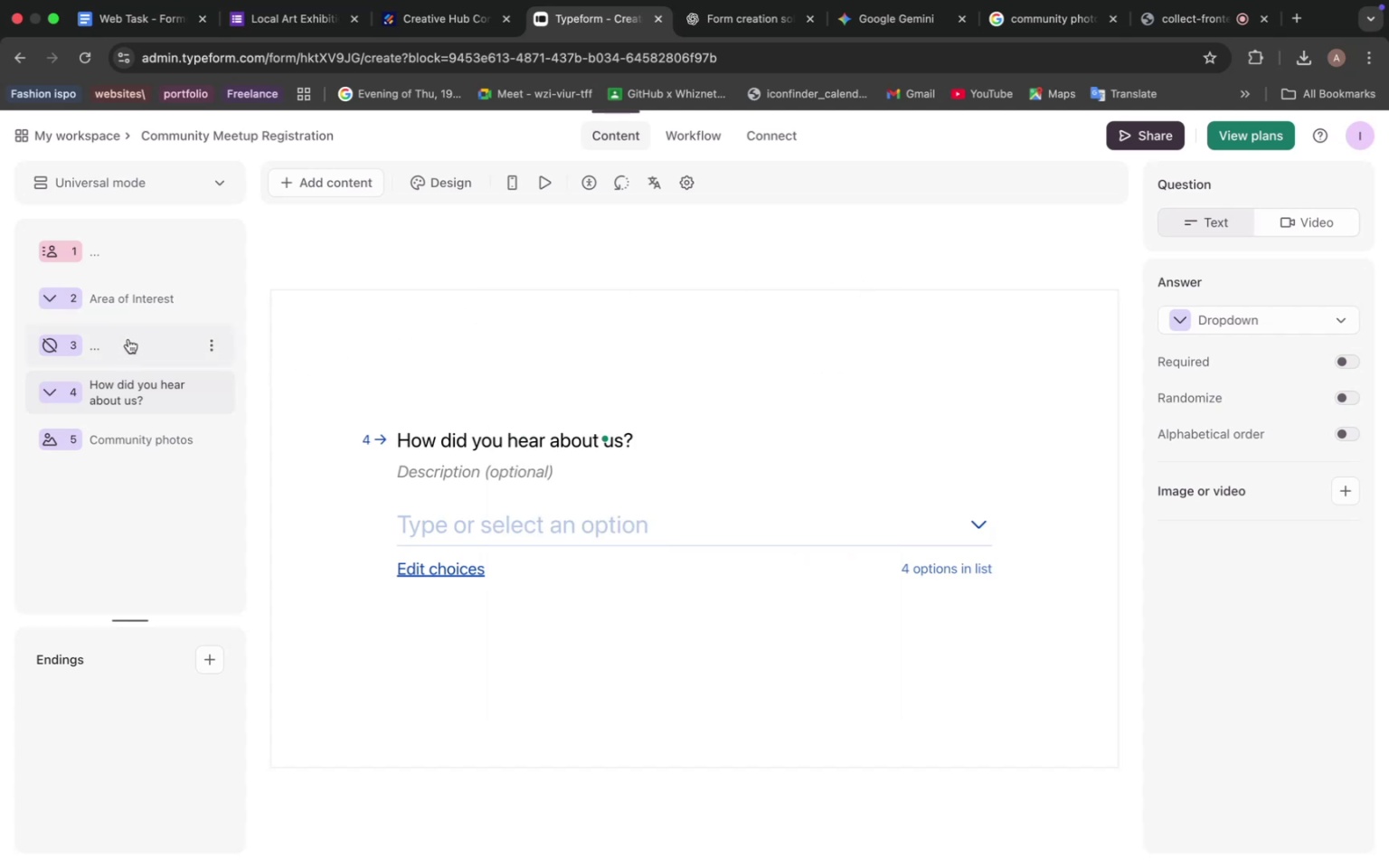 
left_click([131, 333])
 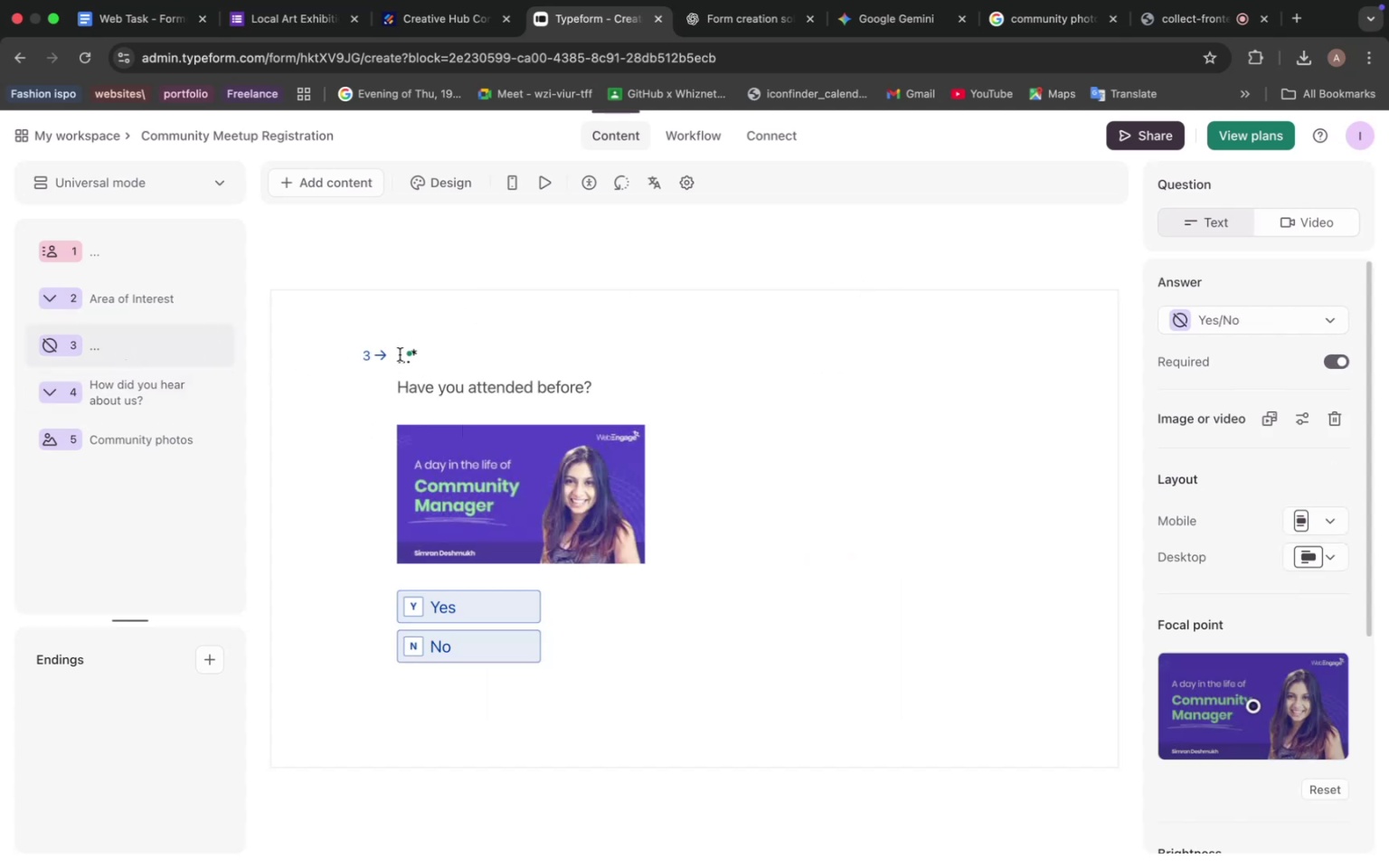 
left_click([419, 350])
 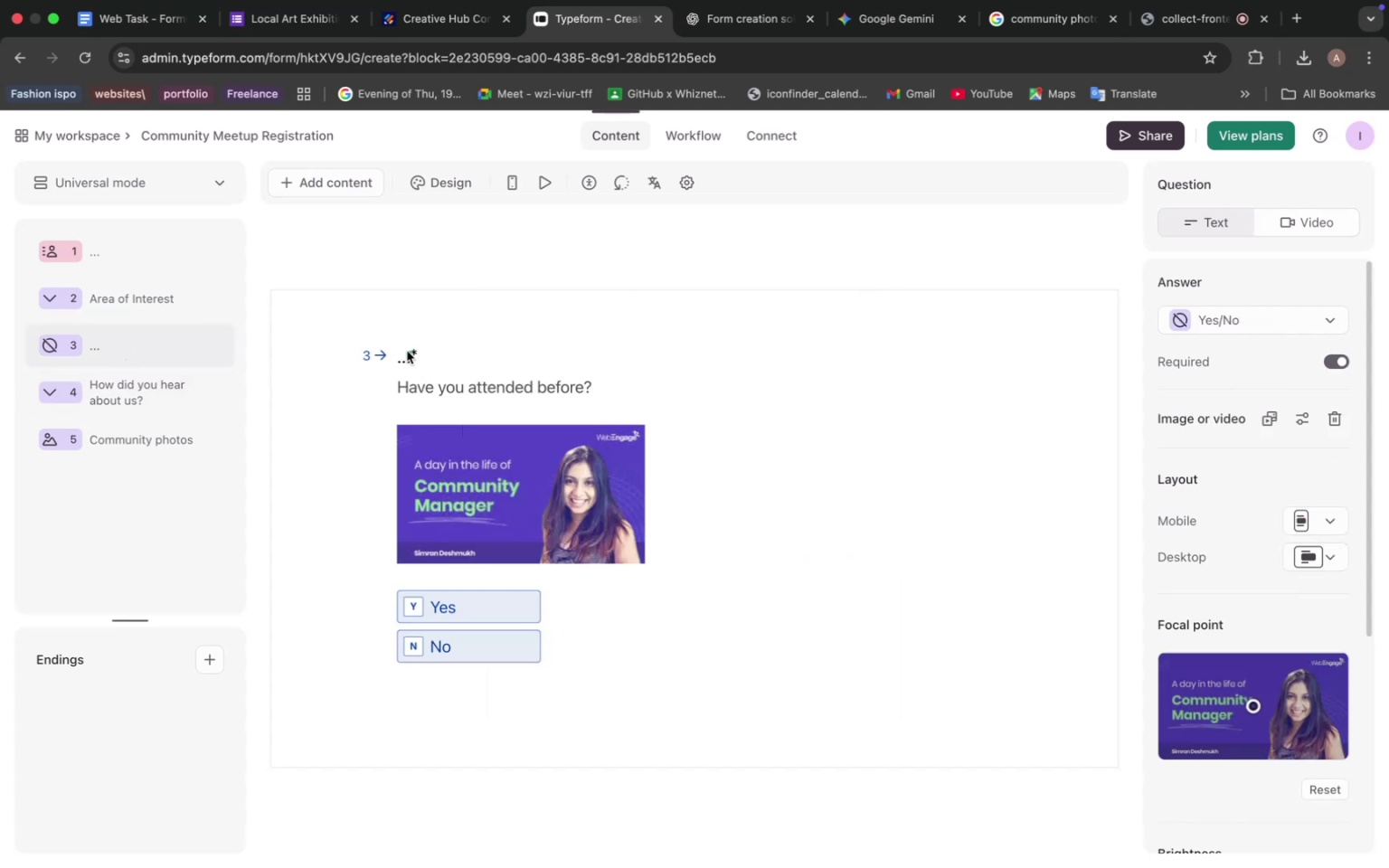 
double_click([407, 351])
 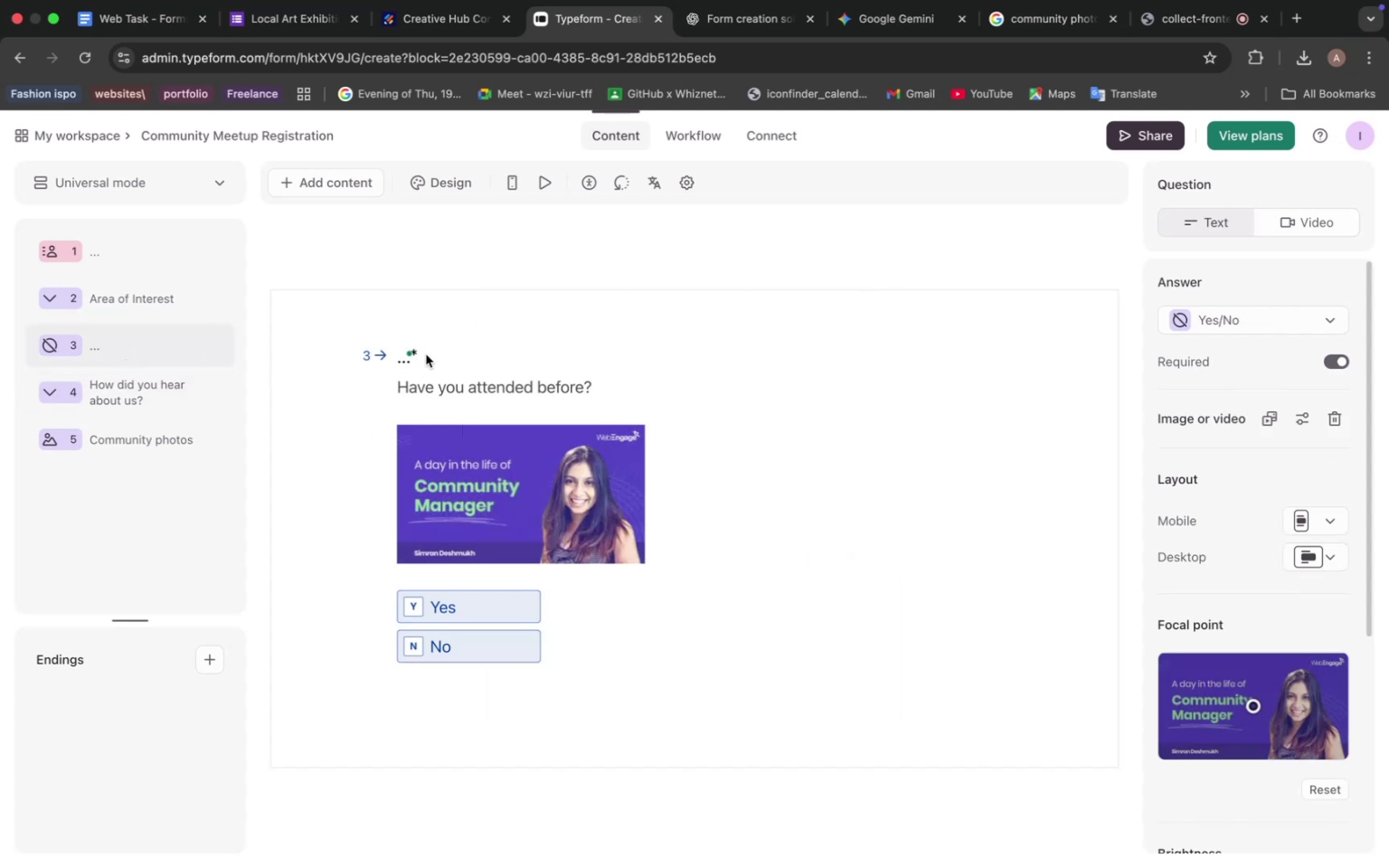 
double_click([515, 387])
 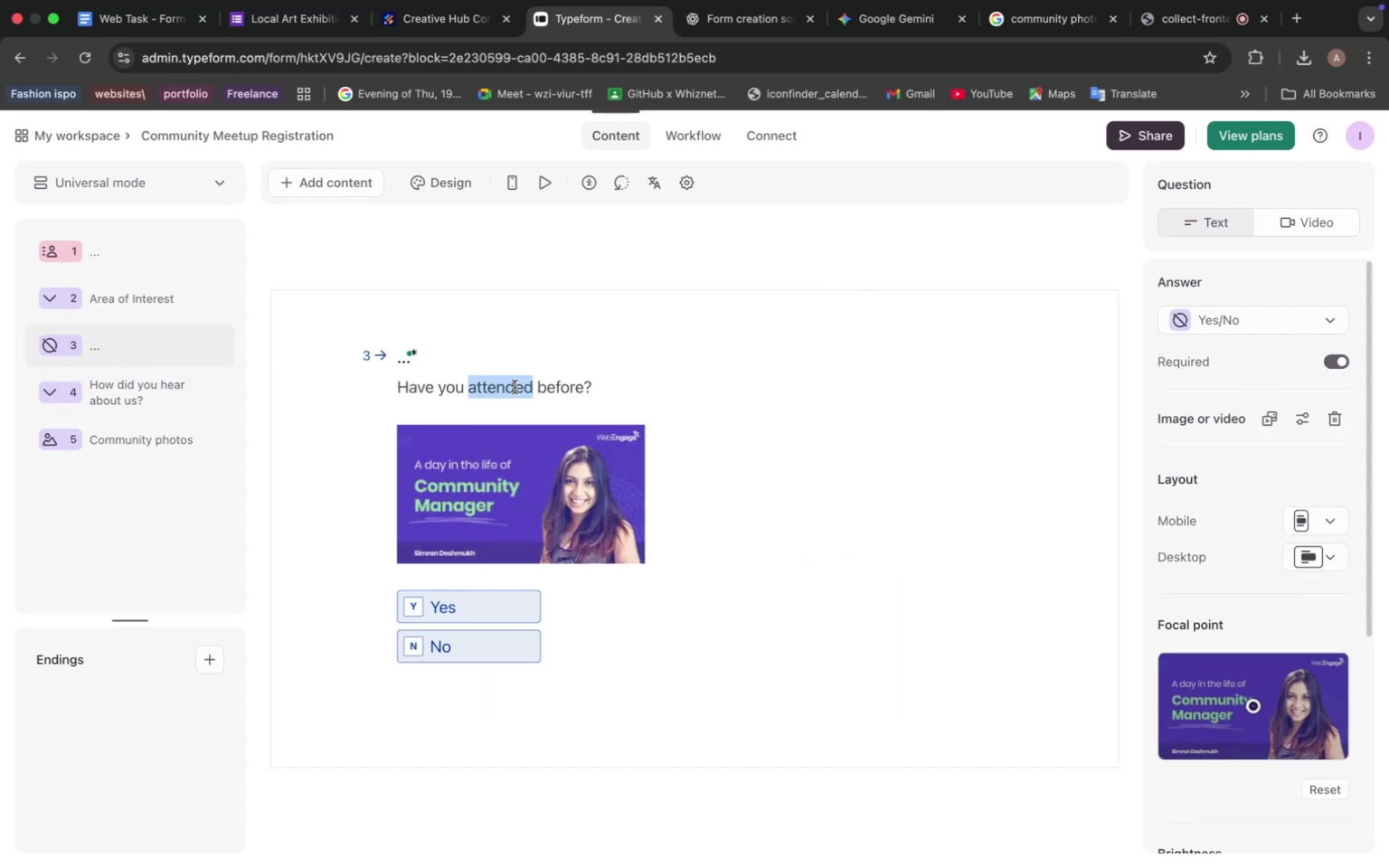 
triple_click([515, 387])
 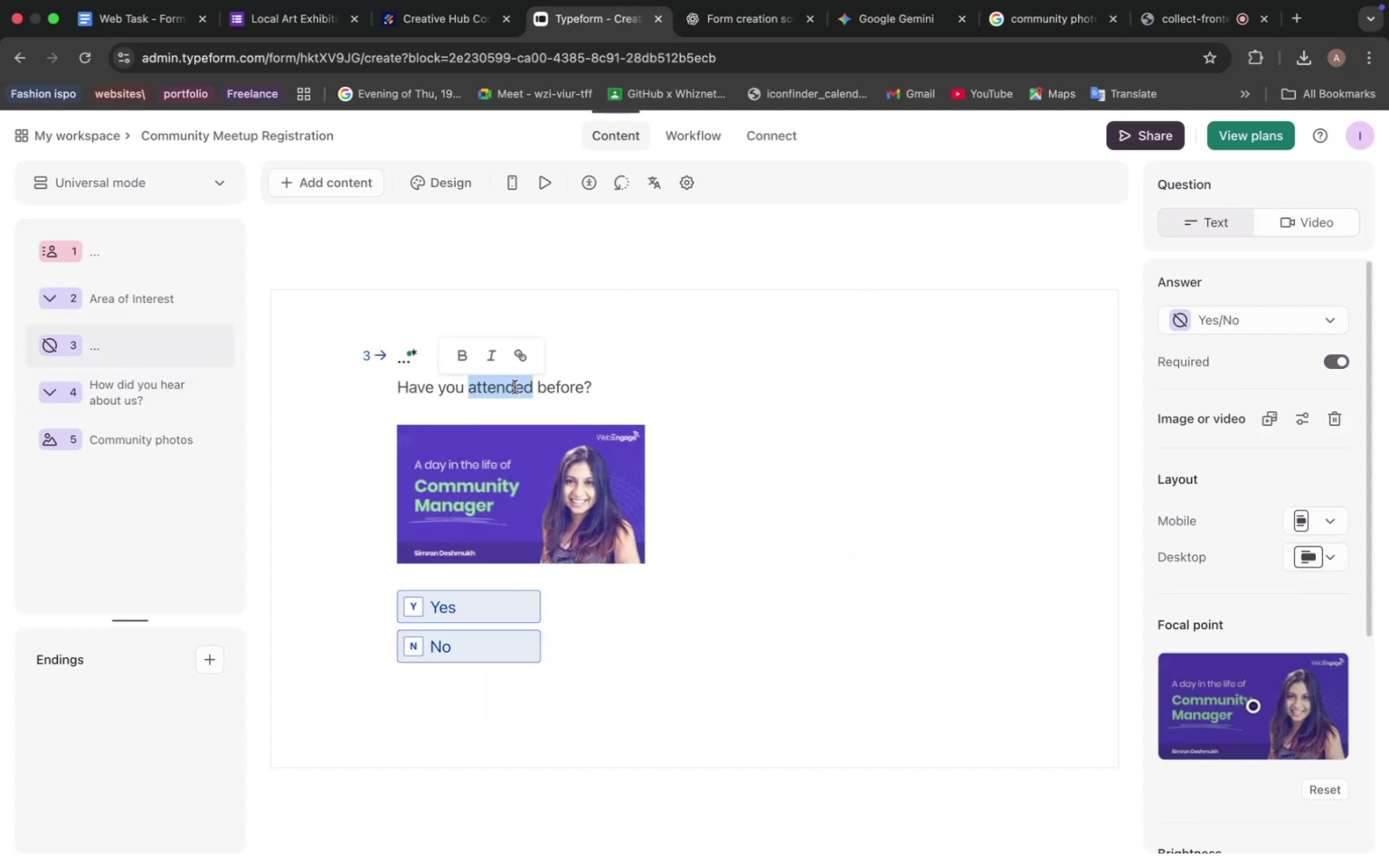 
triple_click([515, 387])
 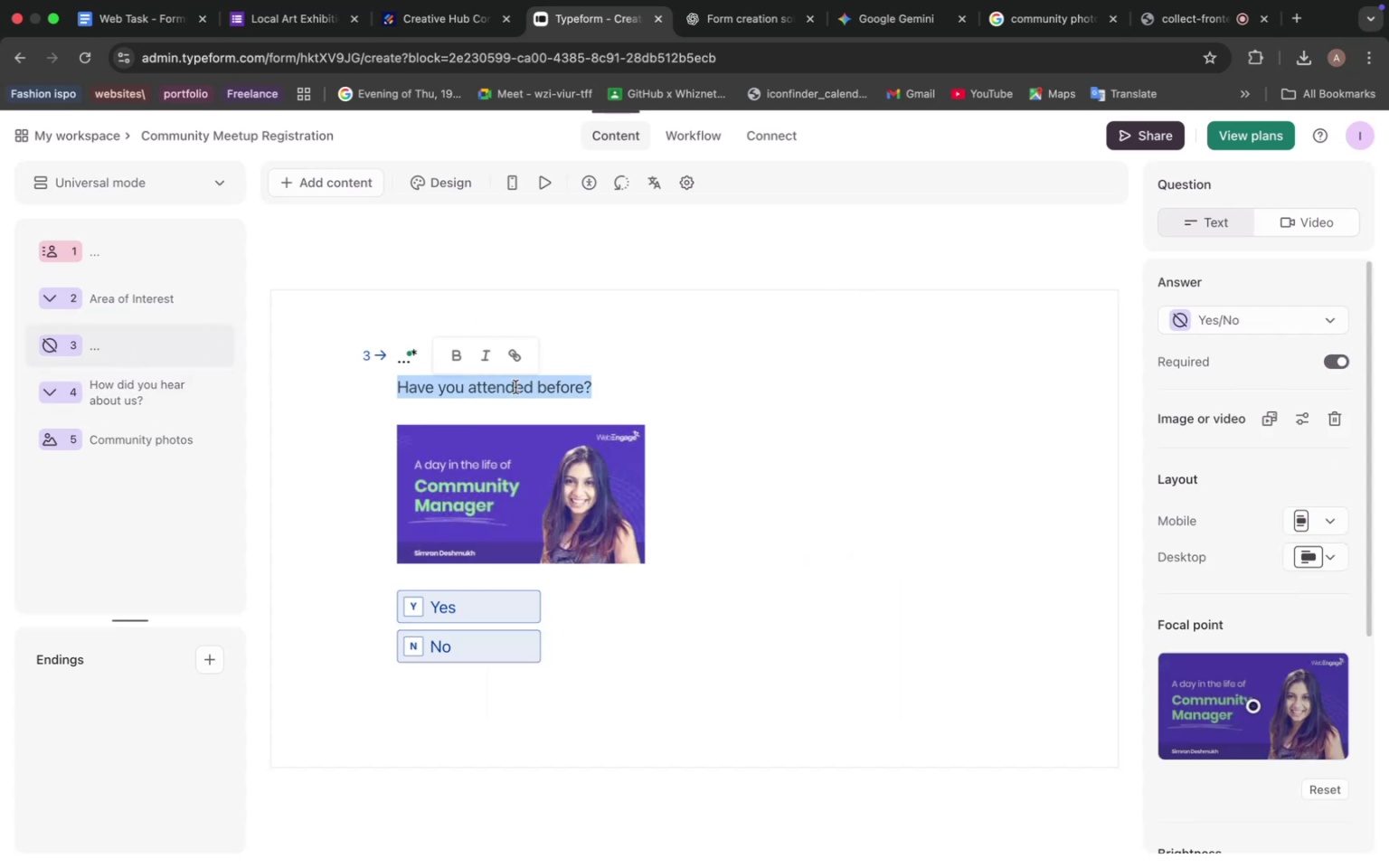 
key(Meta+C)
 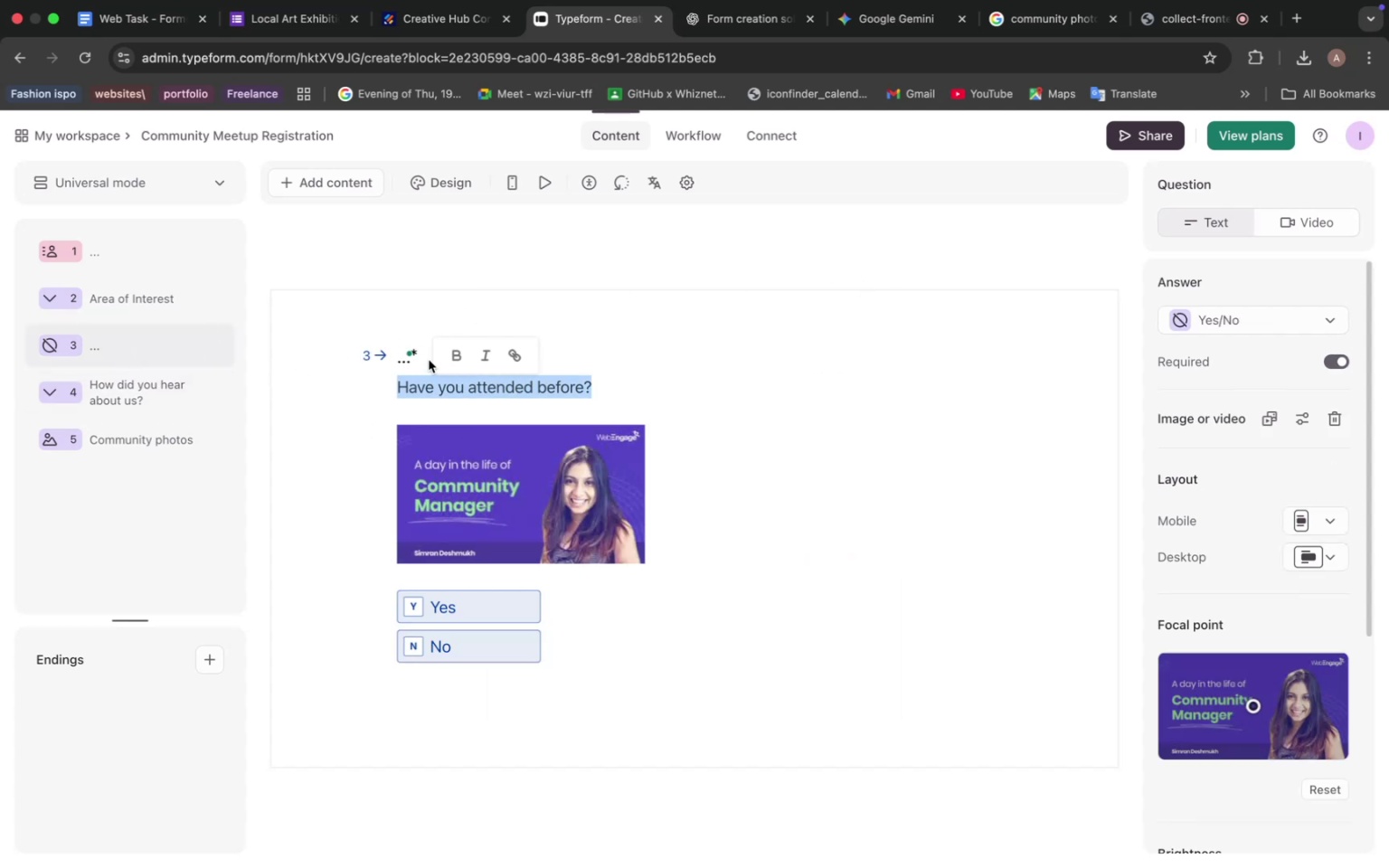 
left_click([408, 354])
 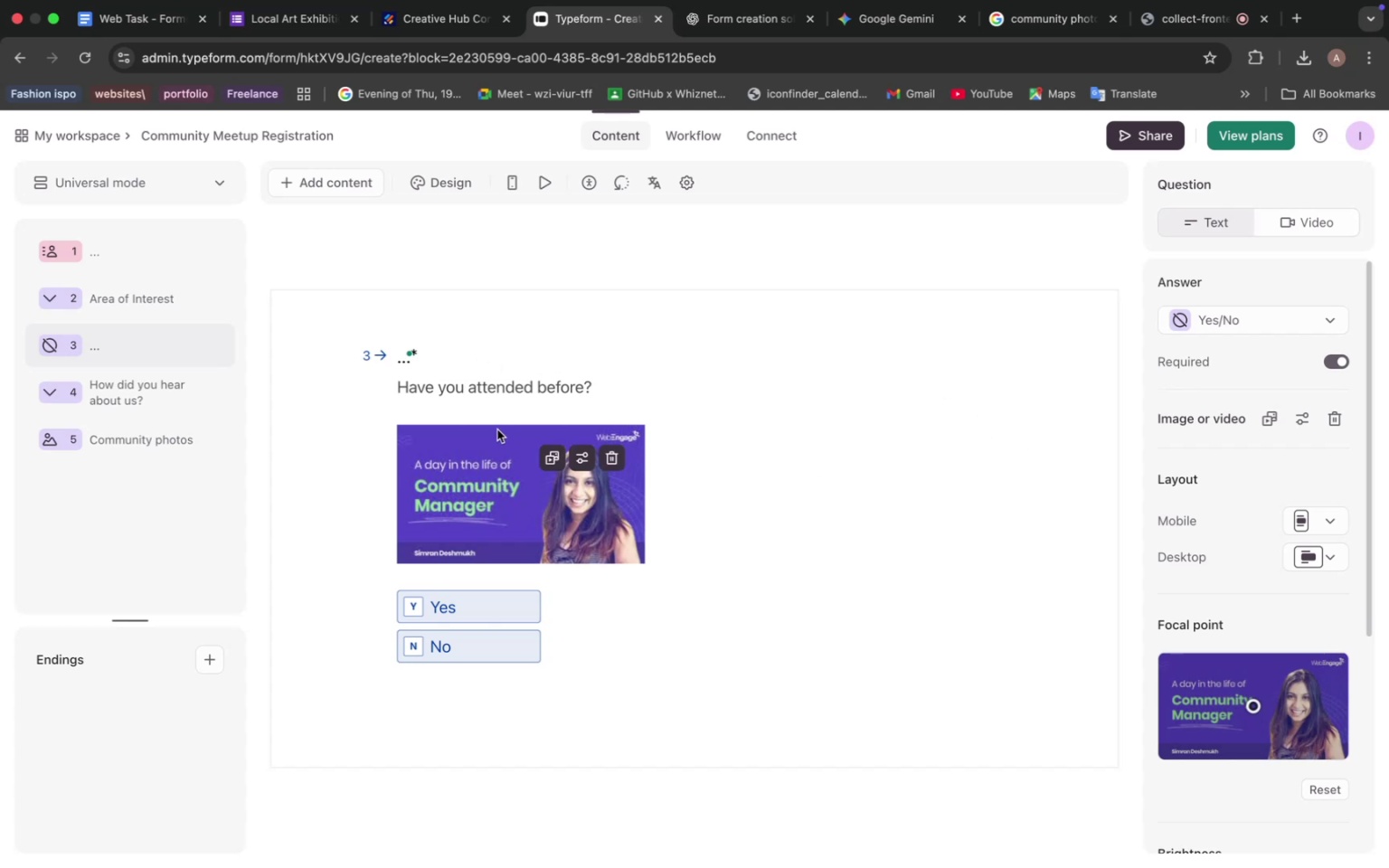 
left_click([367, 356])
 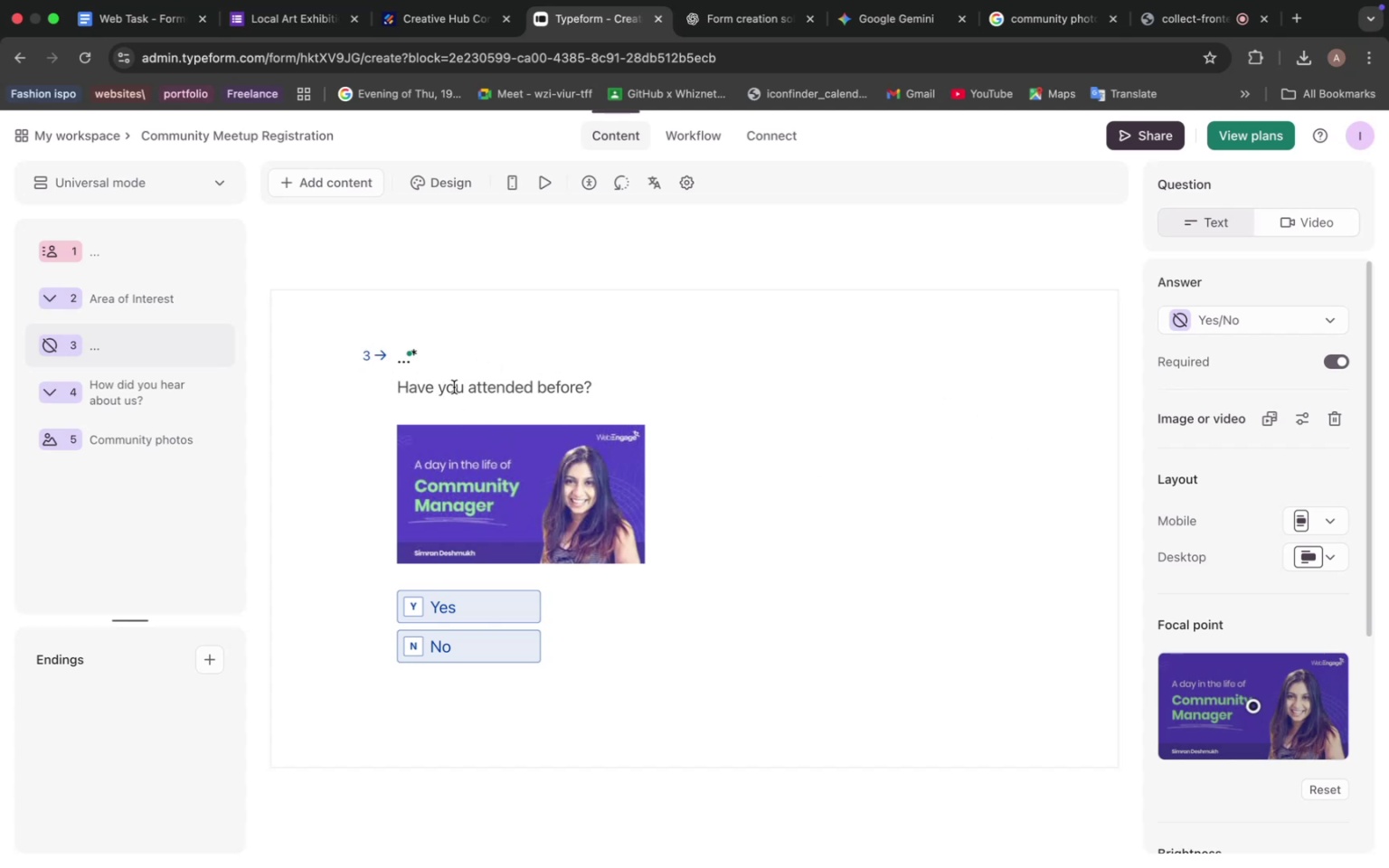 
wait(5.02)
 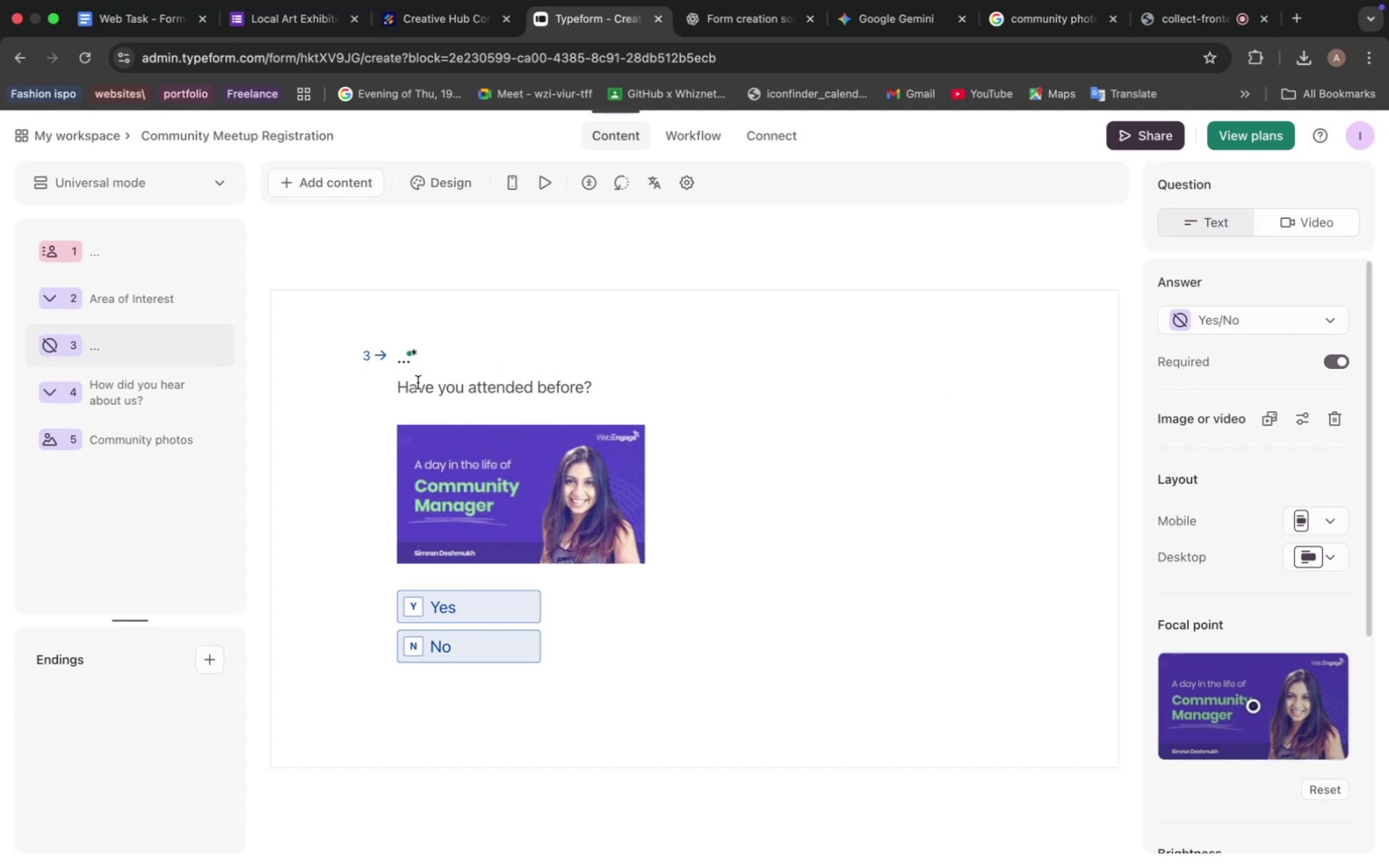 
left_click([412, 355])
 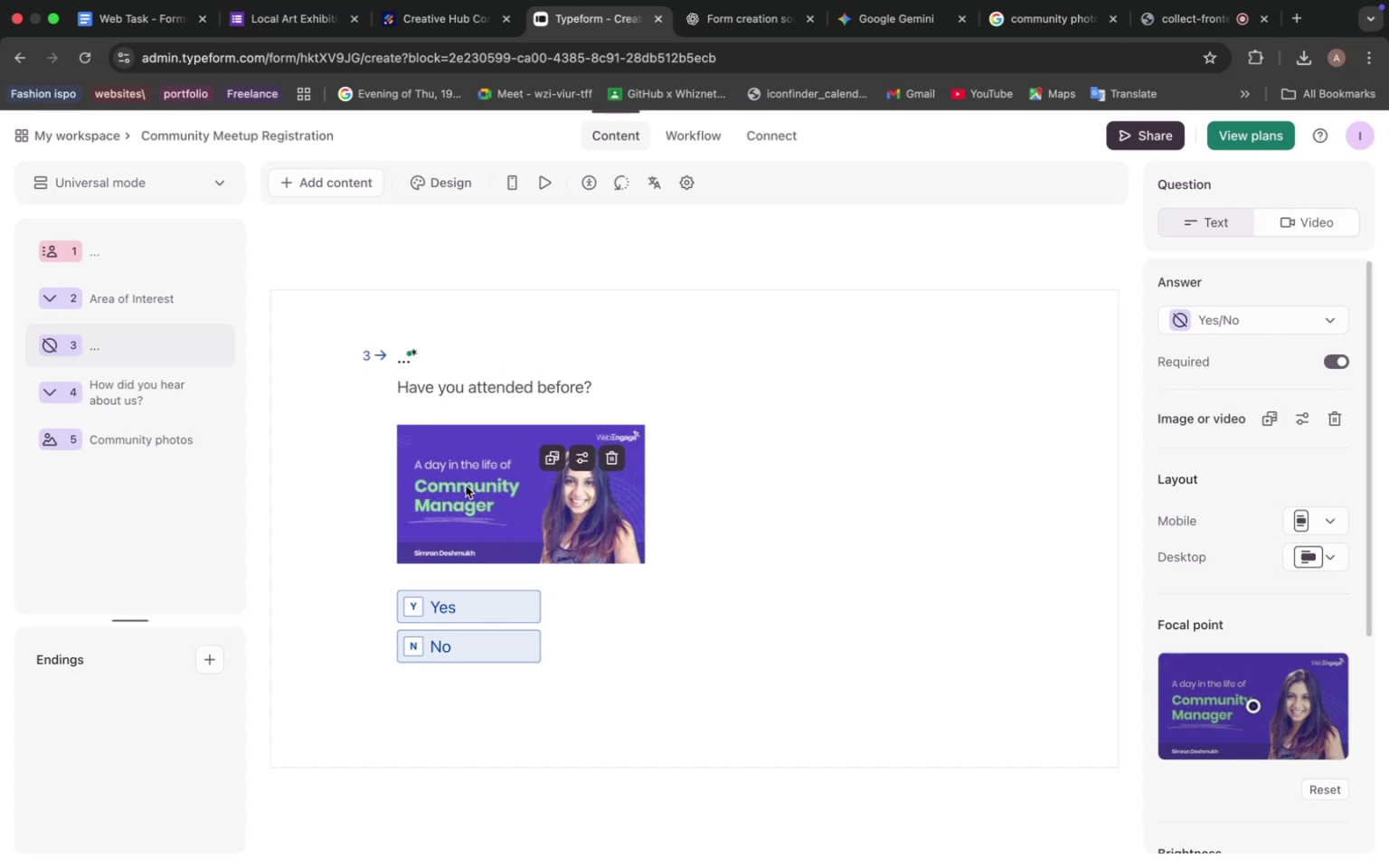 
left_click_drag(start_coordinate=[469, 492], to_coordinate=[469, 507])
 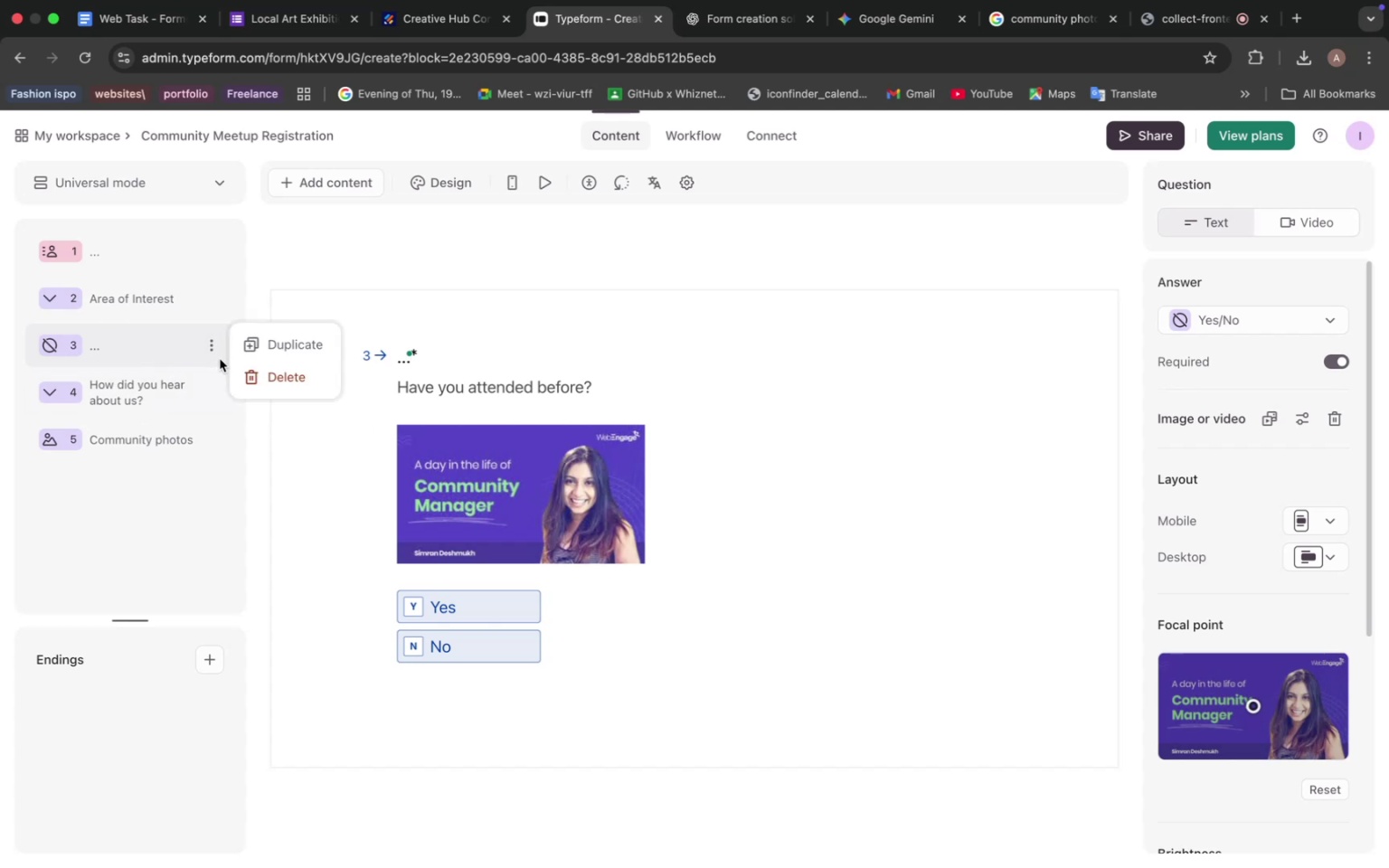 
left_click([286, 348])
 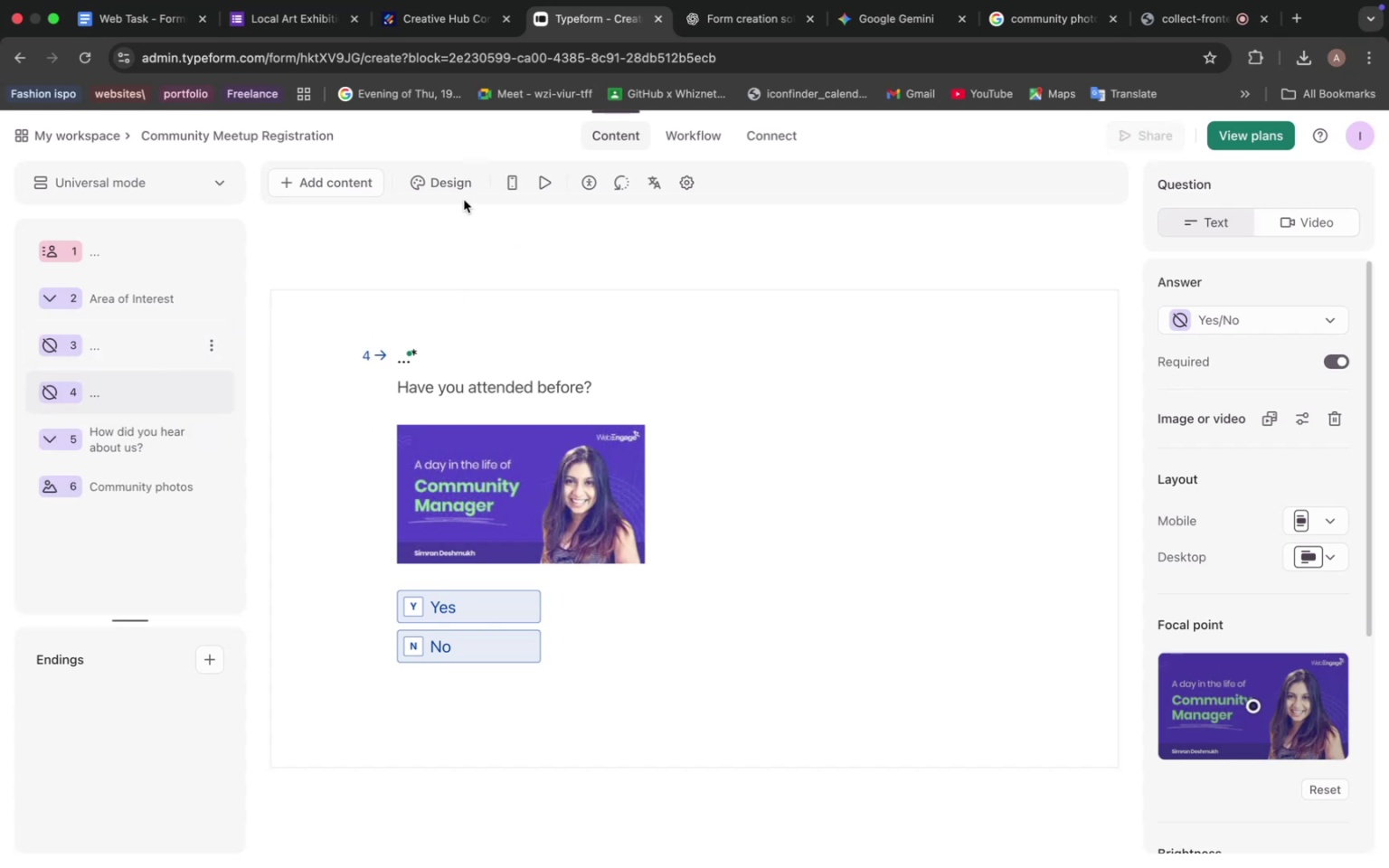 
left_click([325, 179])
 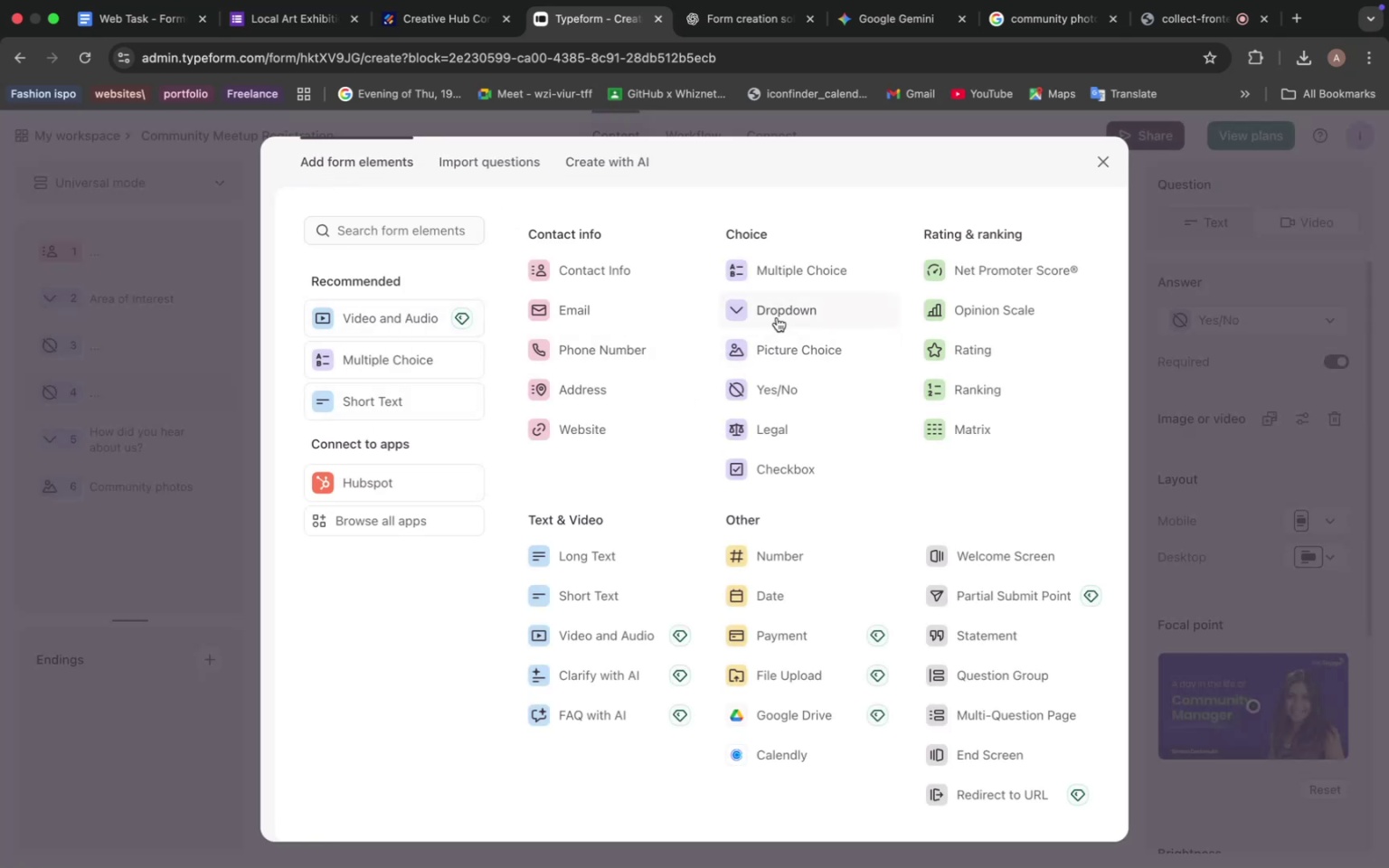 
left_click([770, 392])
 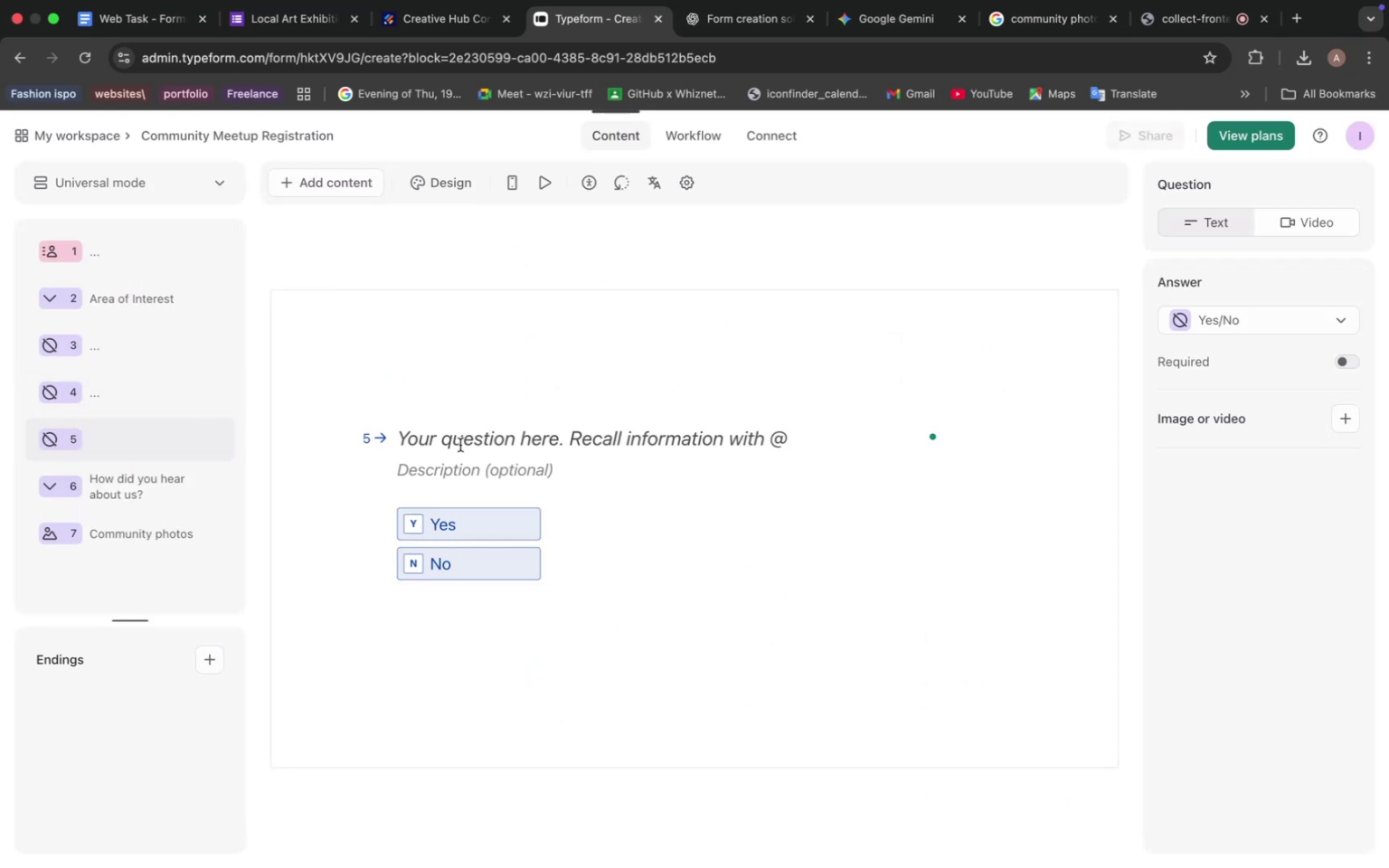 
left_click([454, 441])
 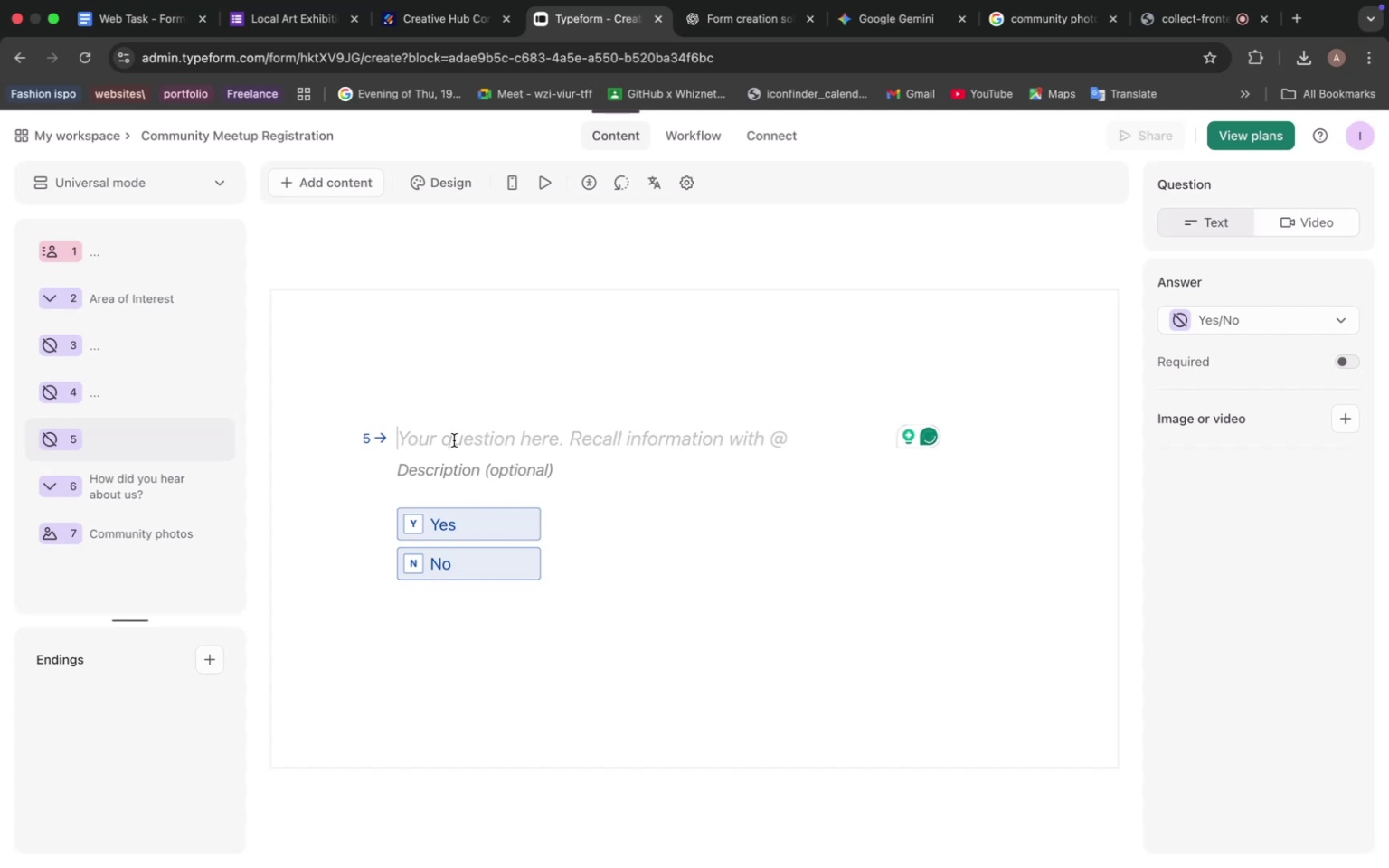 
key(Meta+V)
 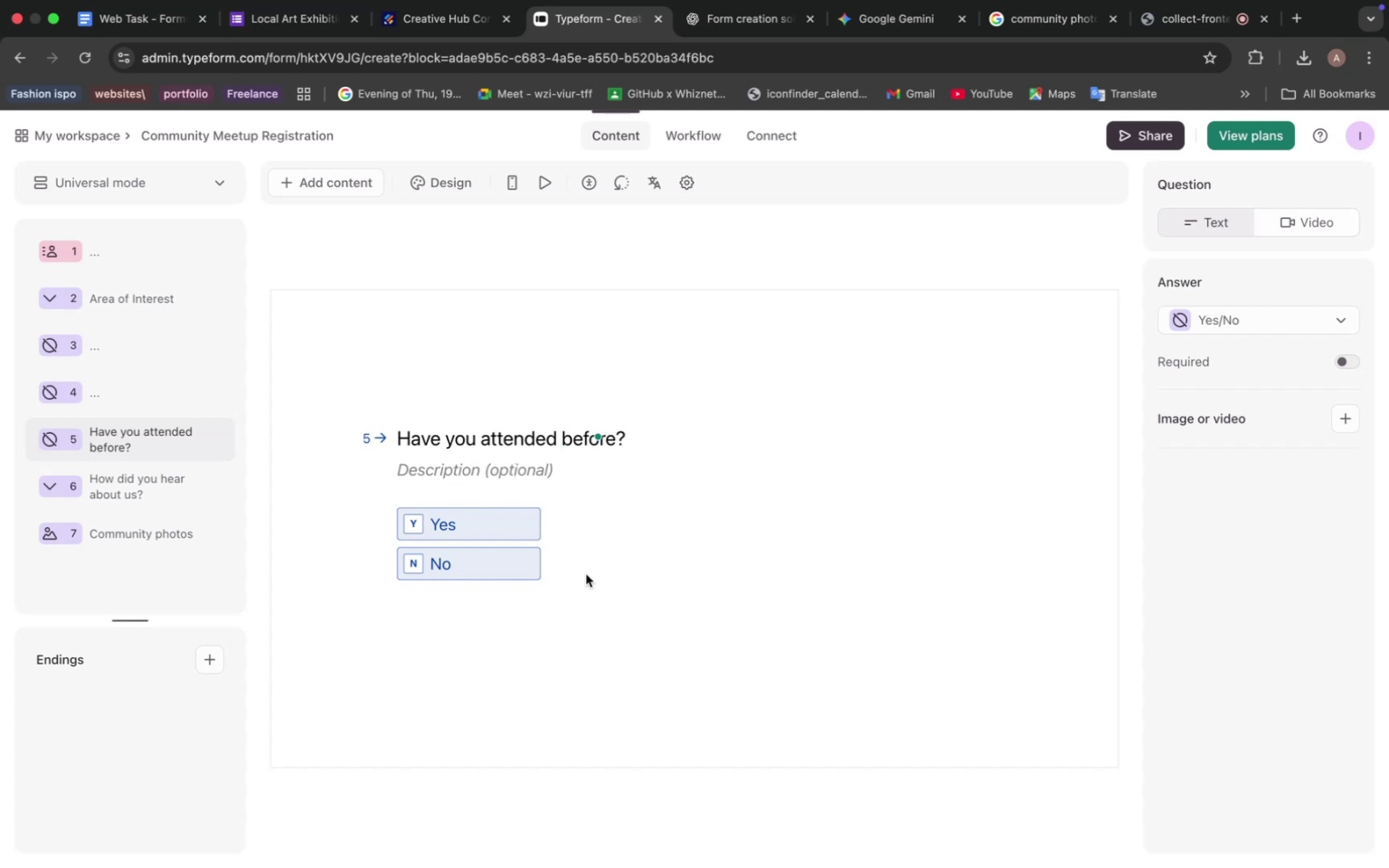 
left_click([1346, 410])
 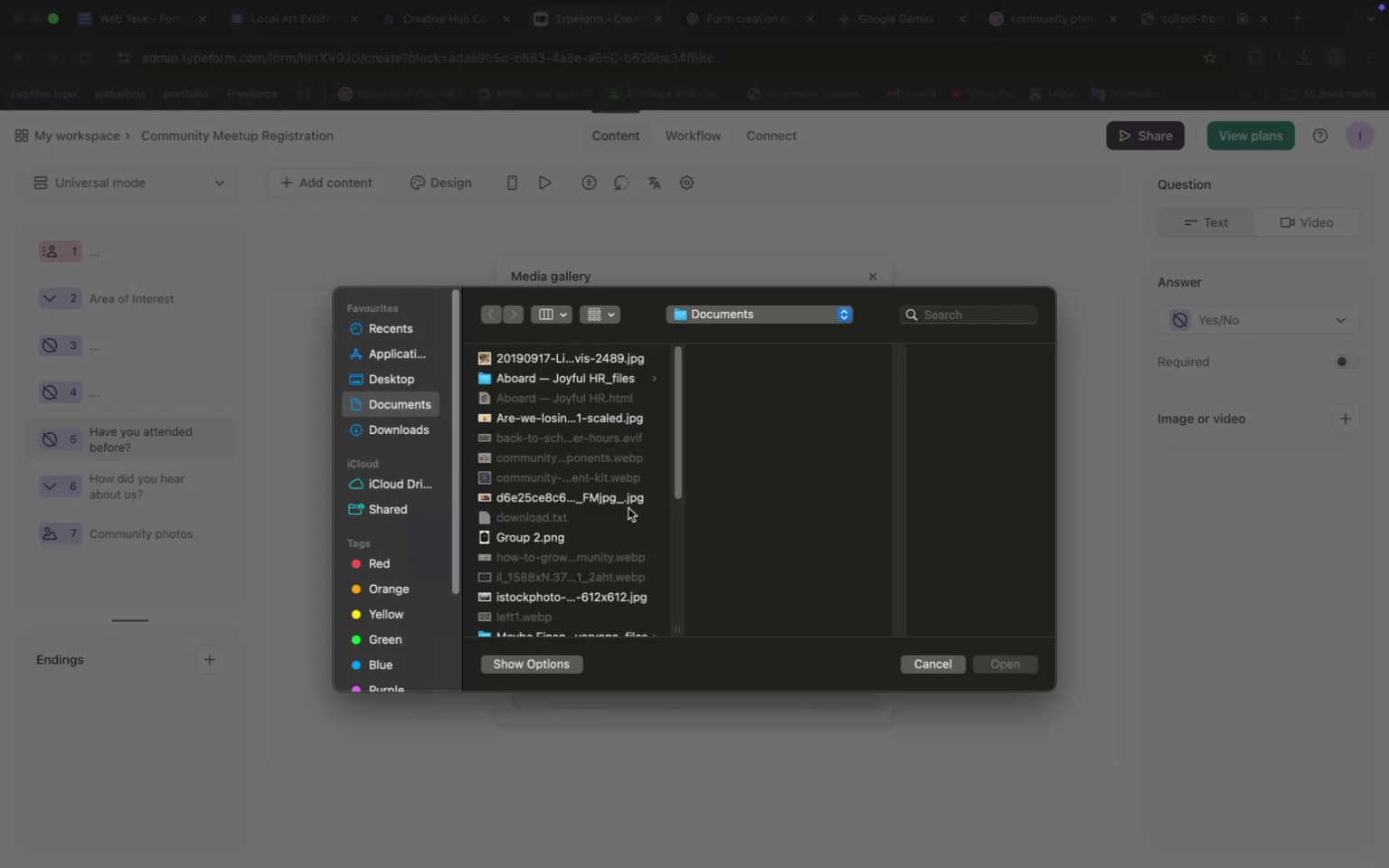 
scroll: coordinate [538, 502], scroll_direction: down, amount: 23.0
 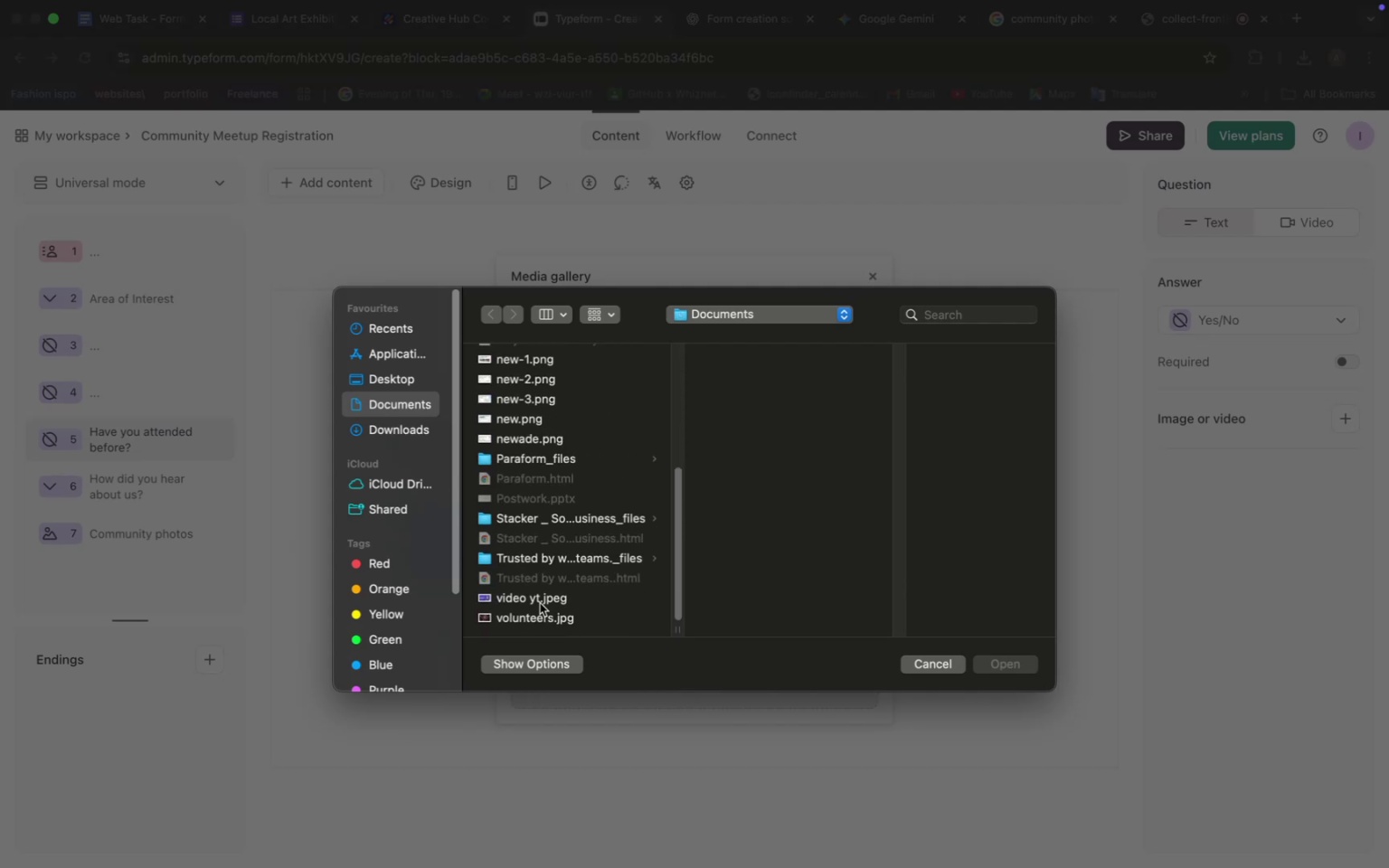 
left_click([540, 604])
 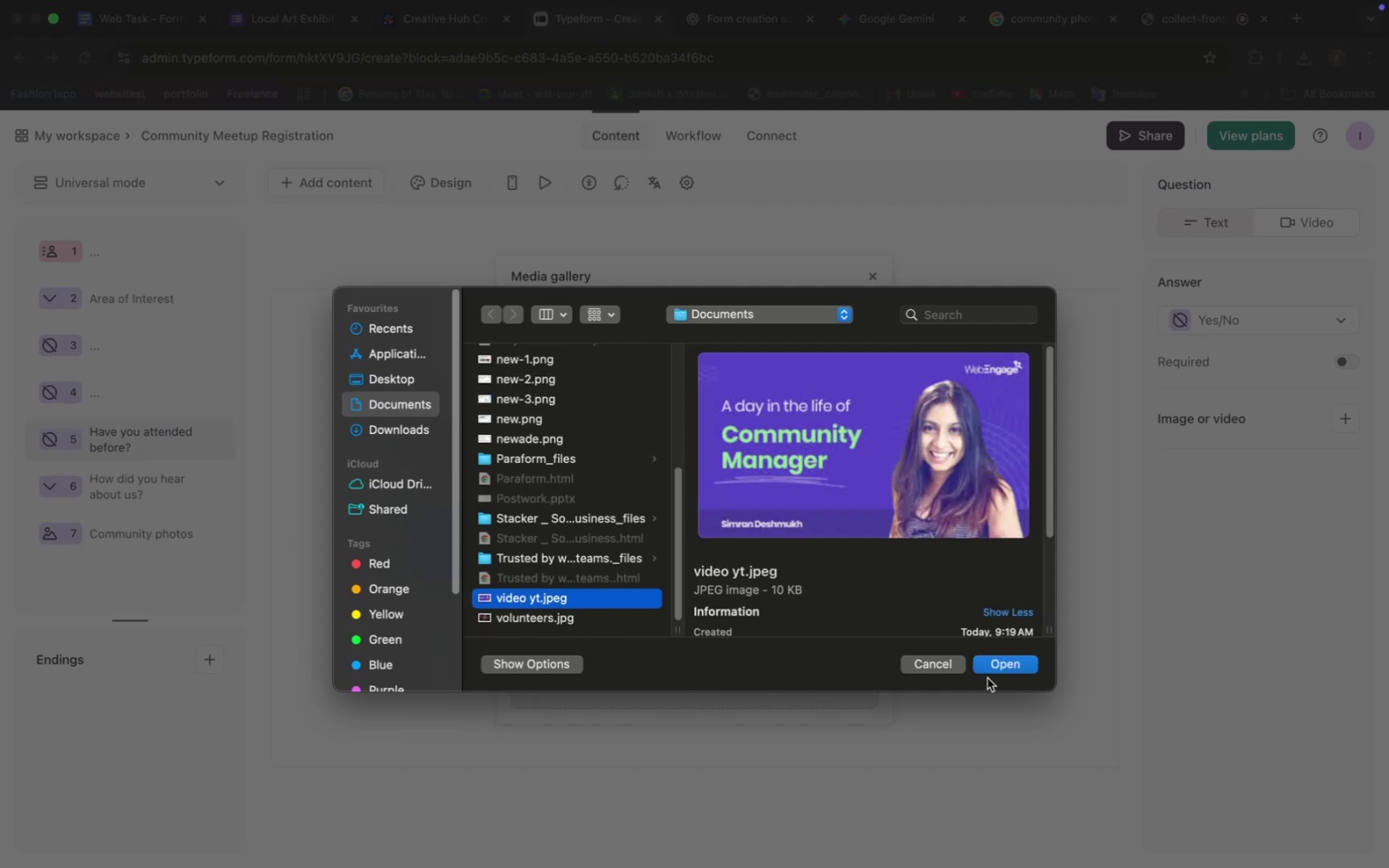 
left_click([996, 669])
 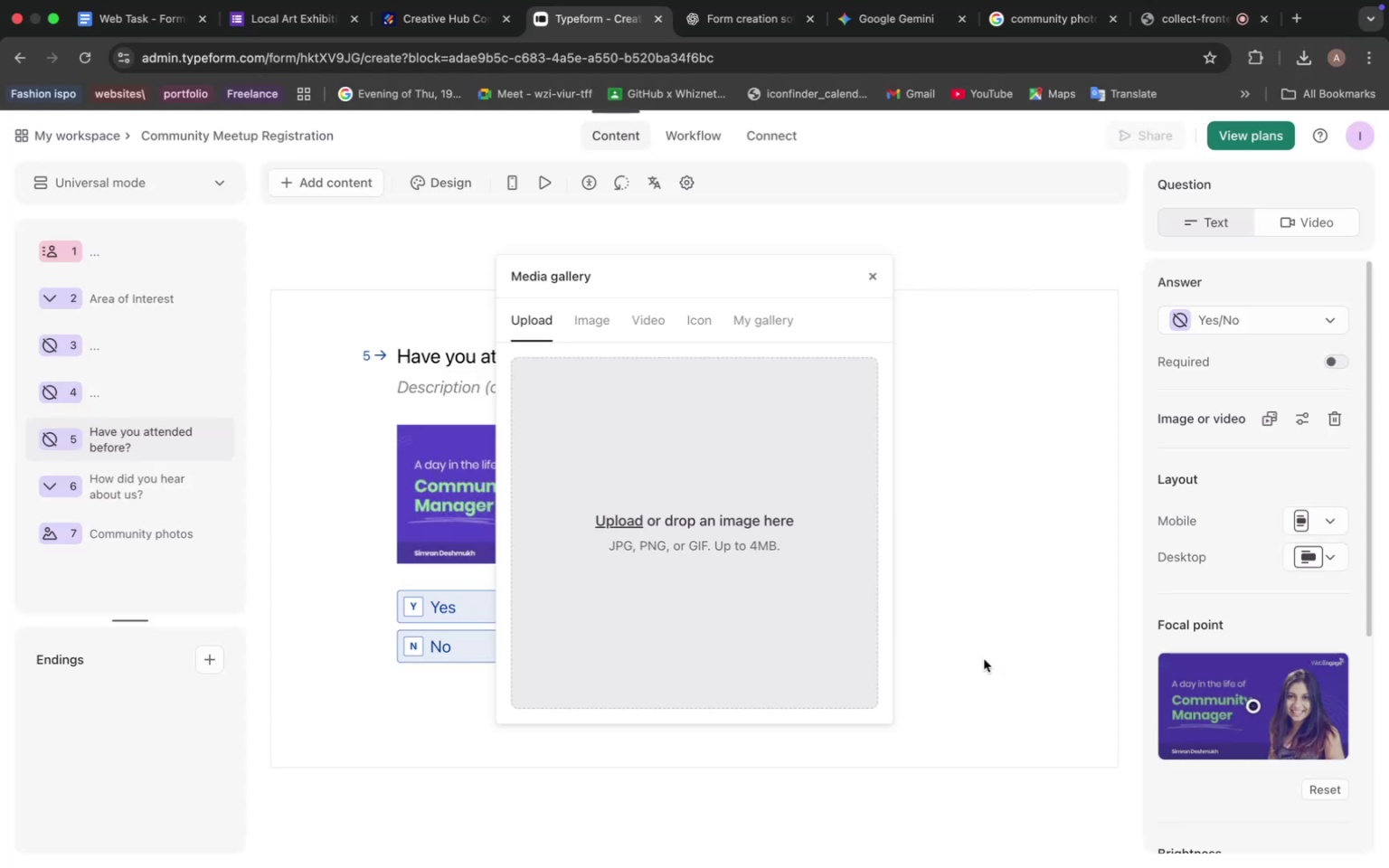 
left_click([988, 549])
 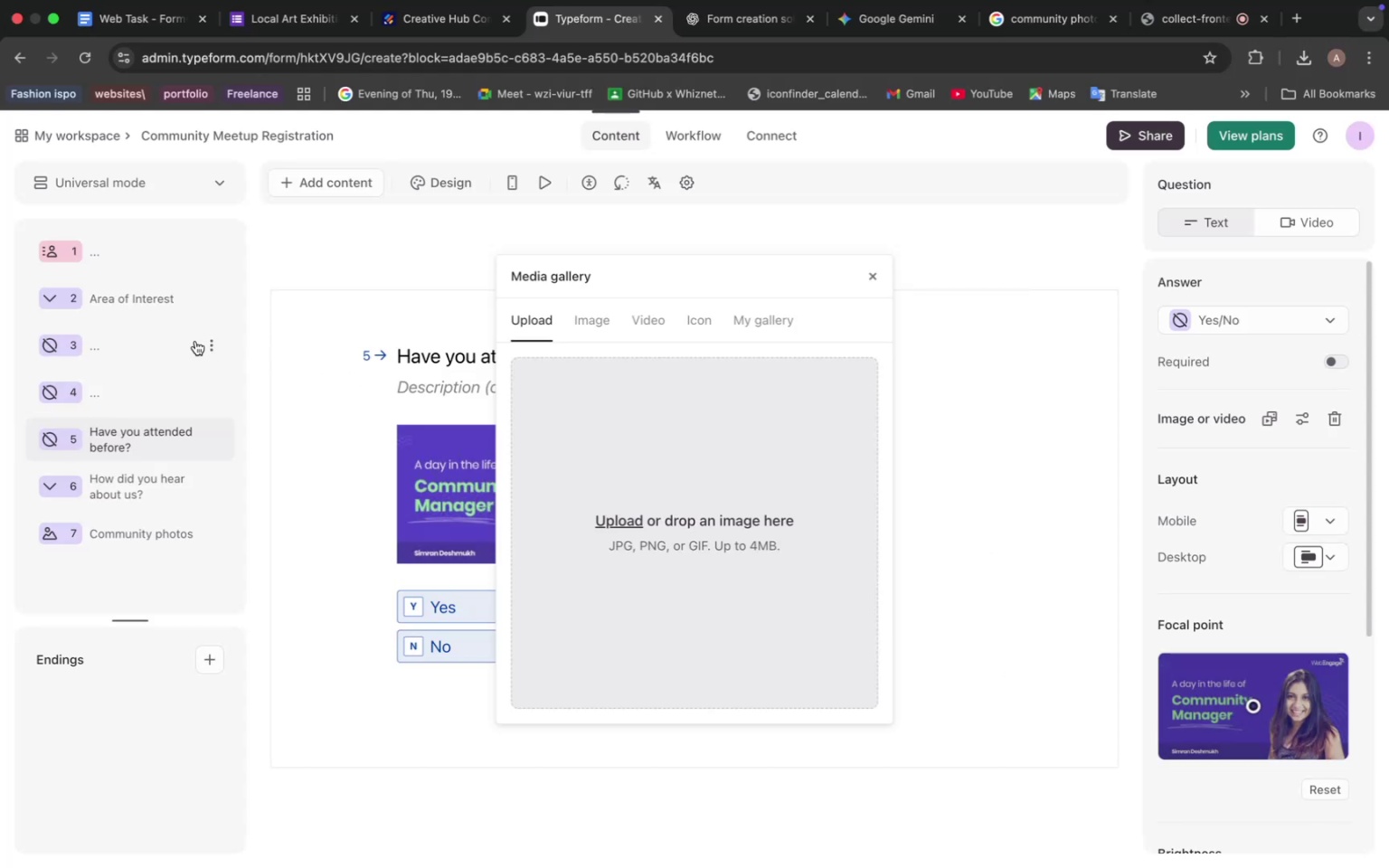 
left_click([111, 326])
 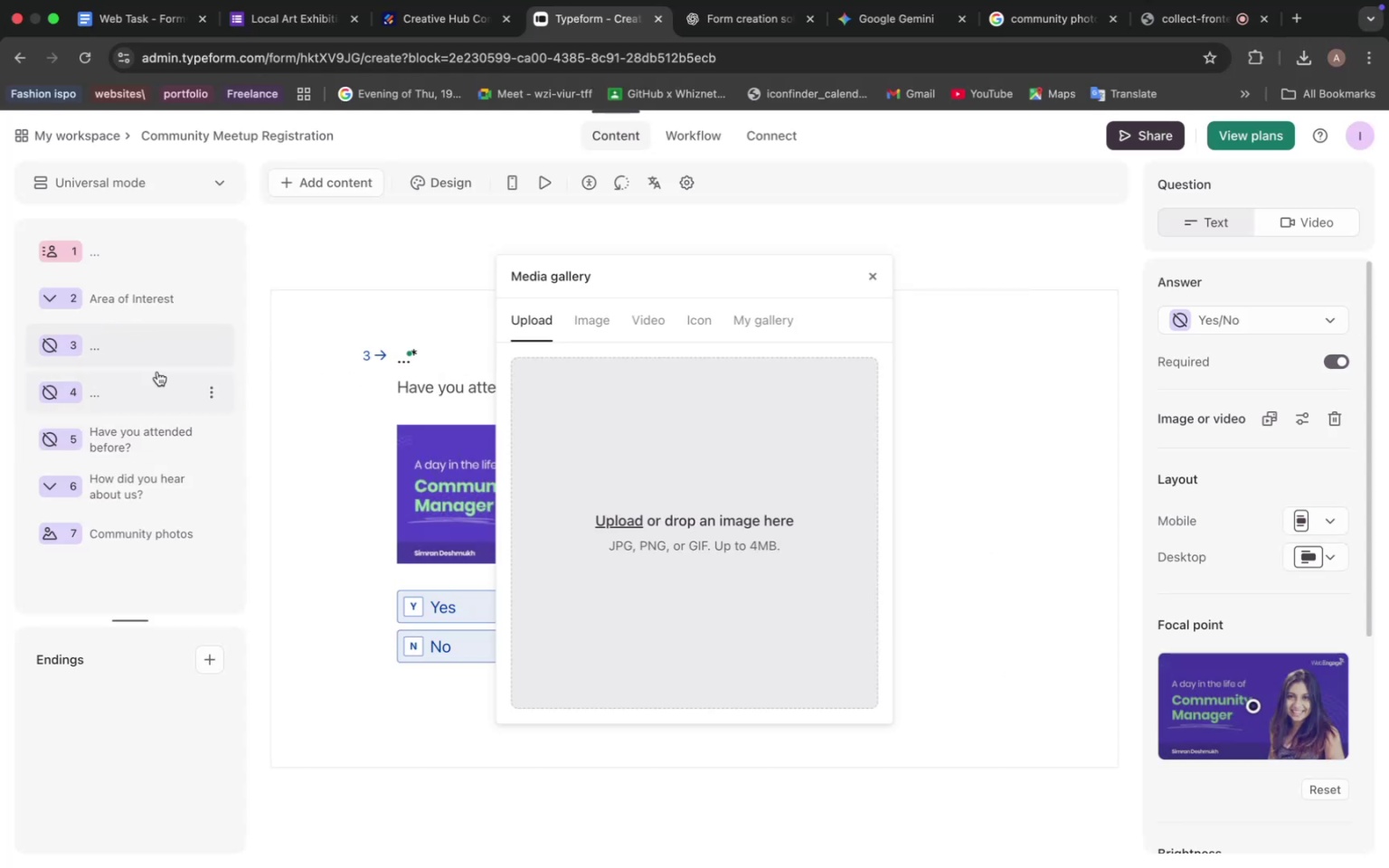 
left_click([209, 344])
 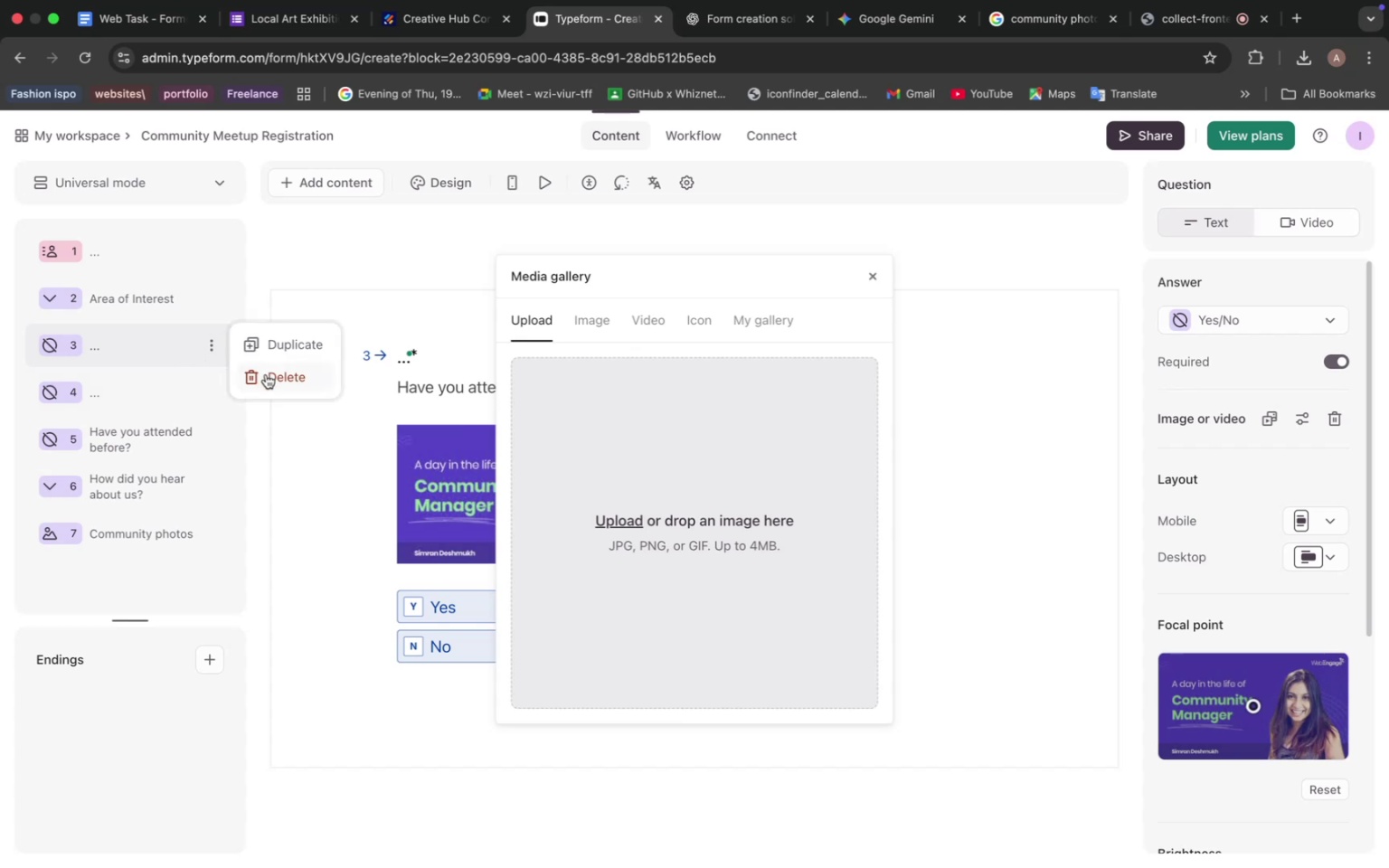 
left_click([266, 374])
 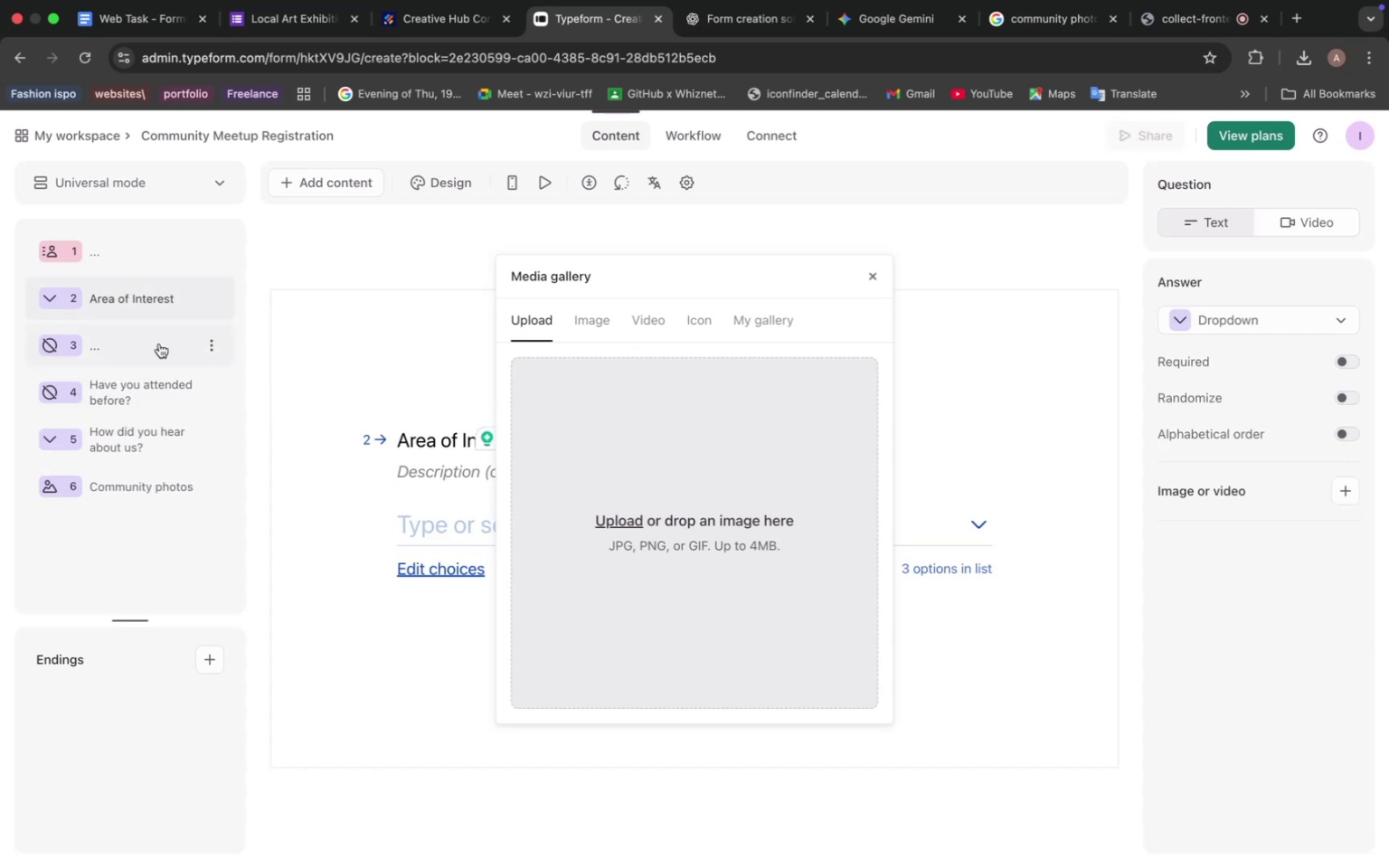 
left_click([131, 392])
 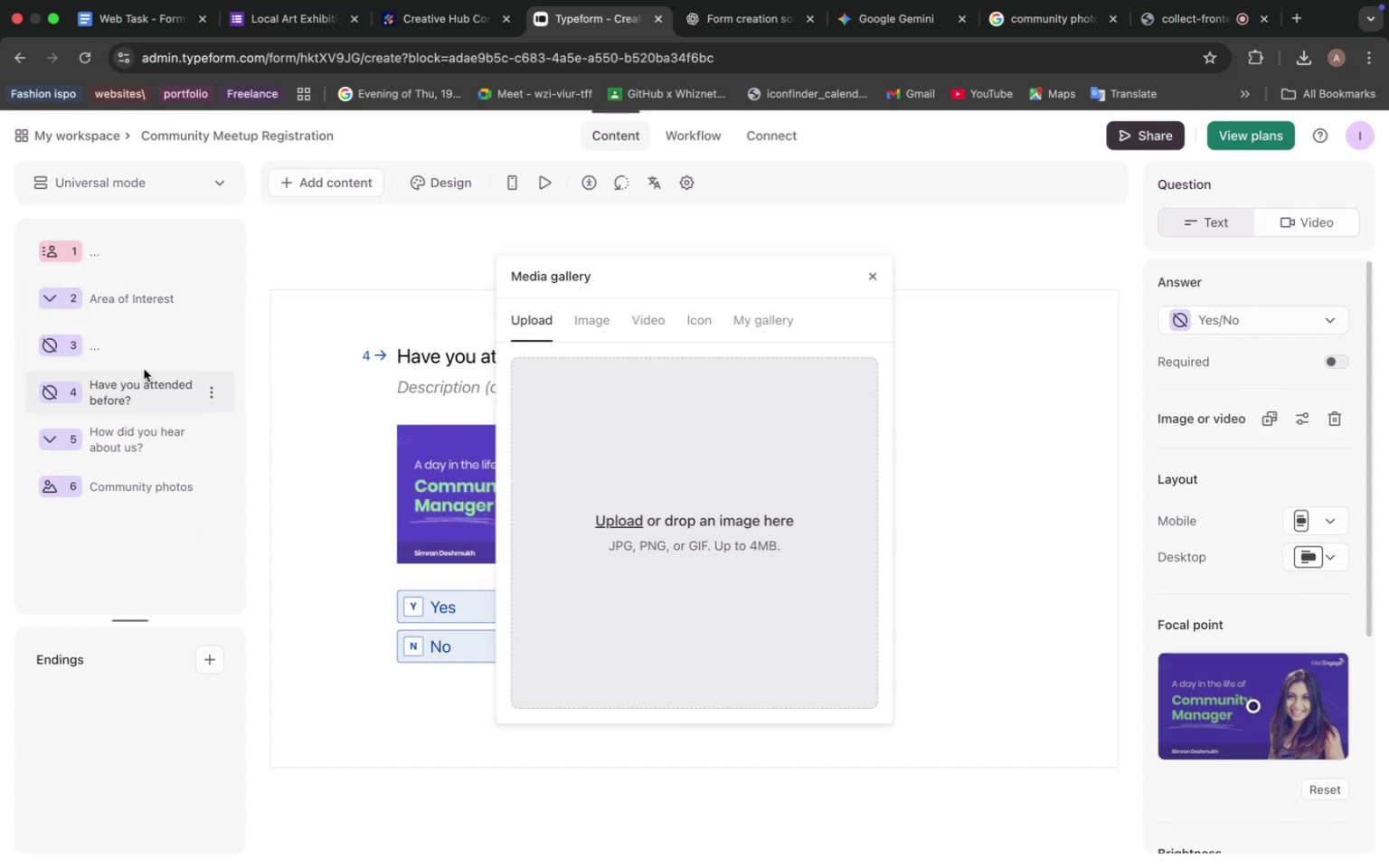 
left_click([121, 352])
 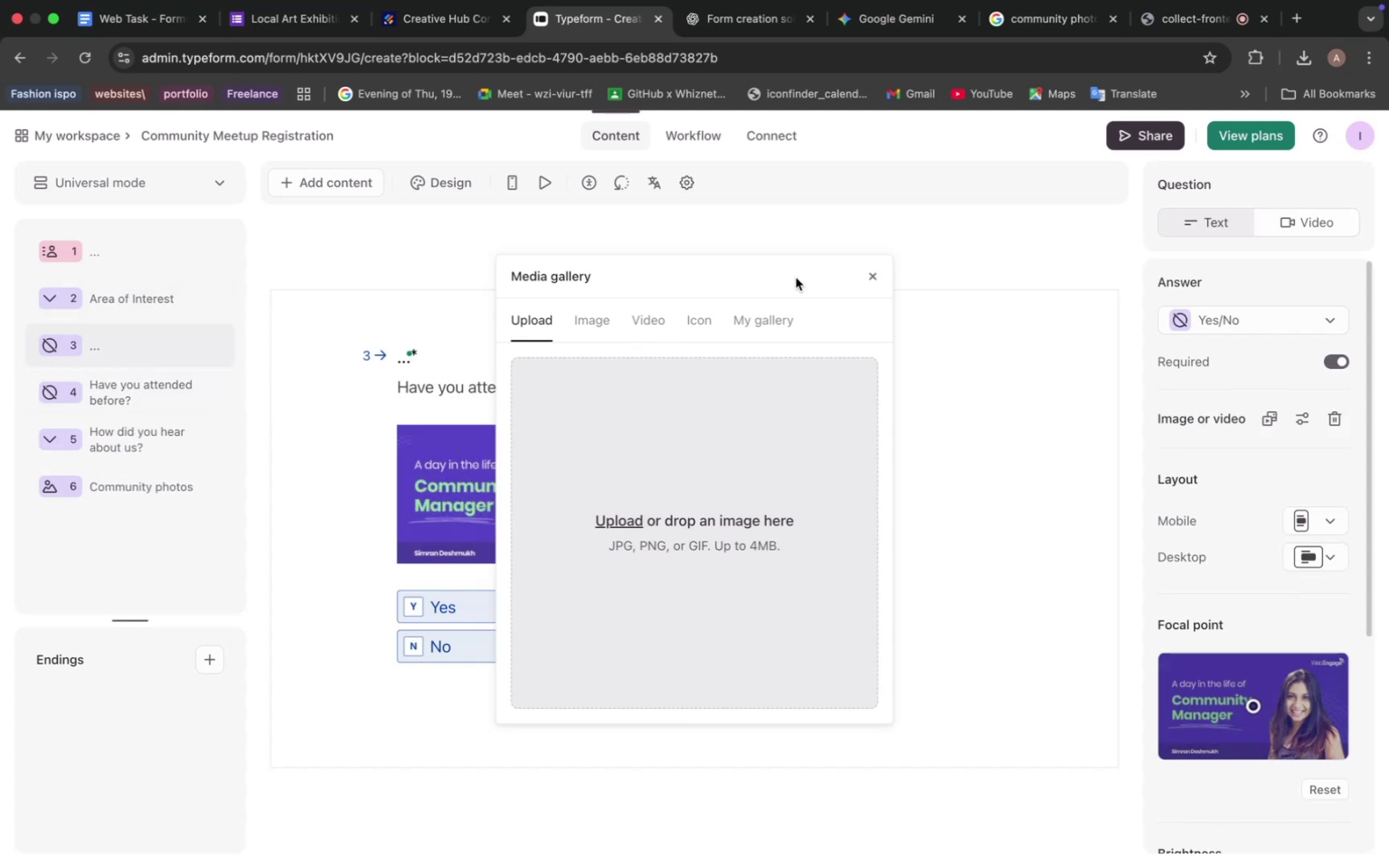 
left_click([874, 276])
 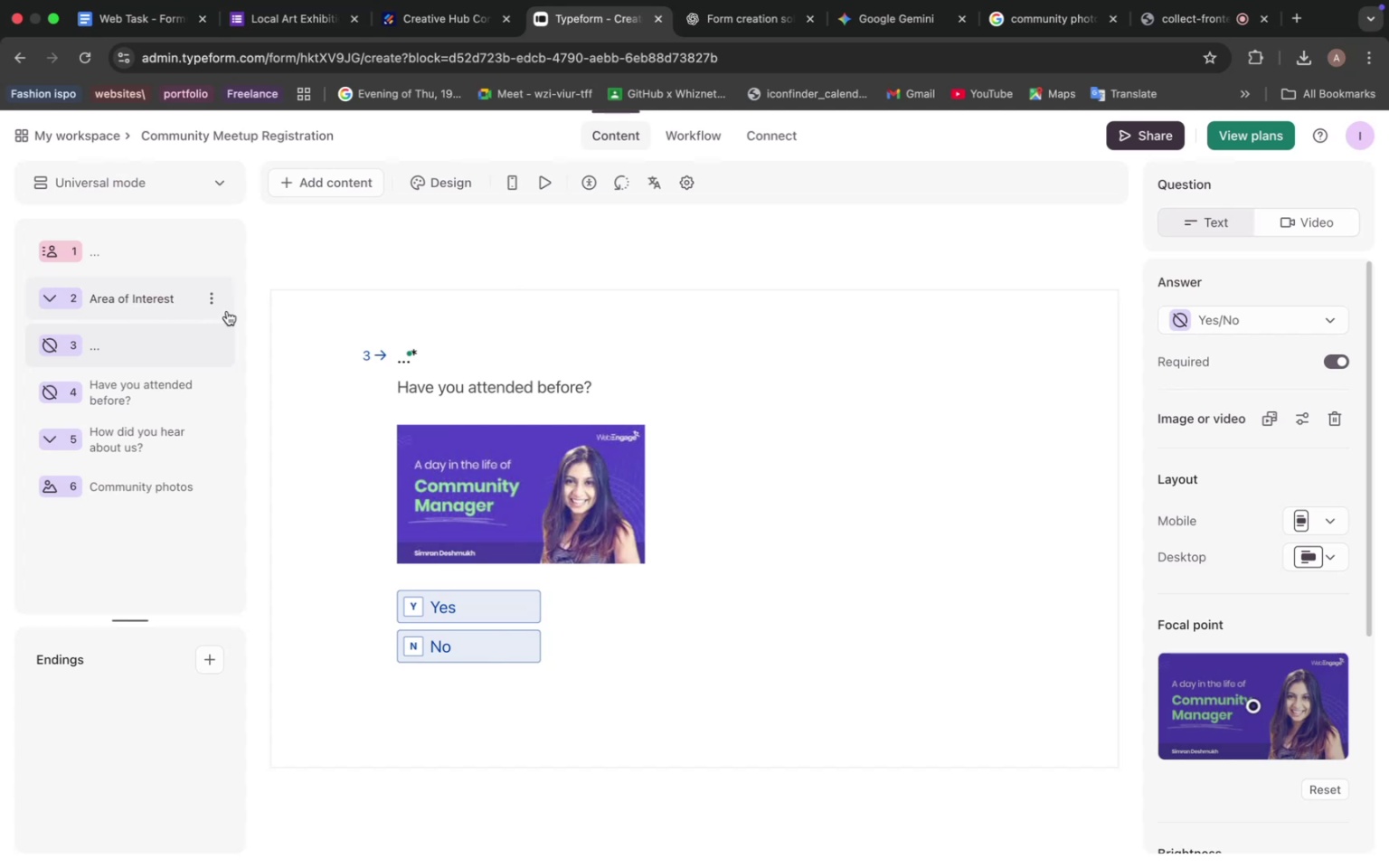 
left_click([214, 349])
 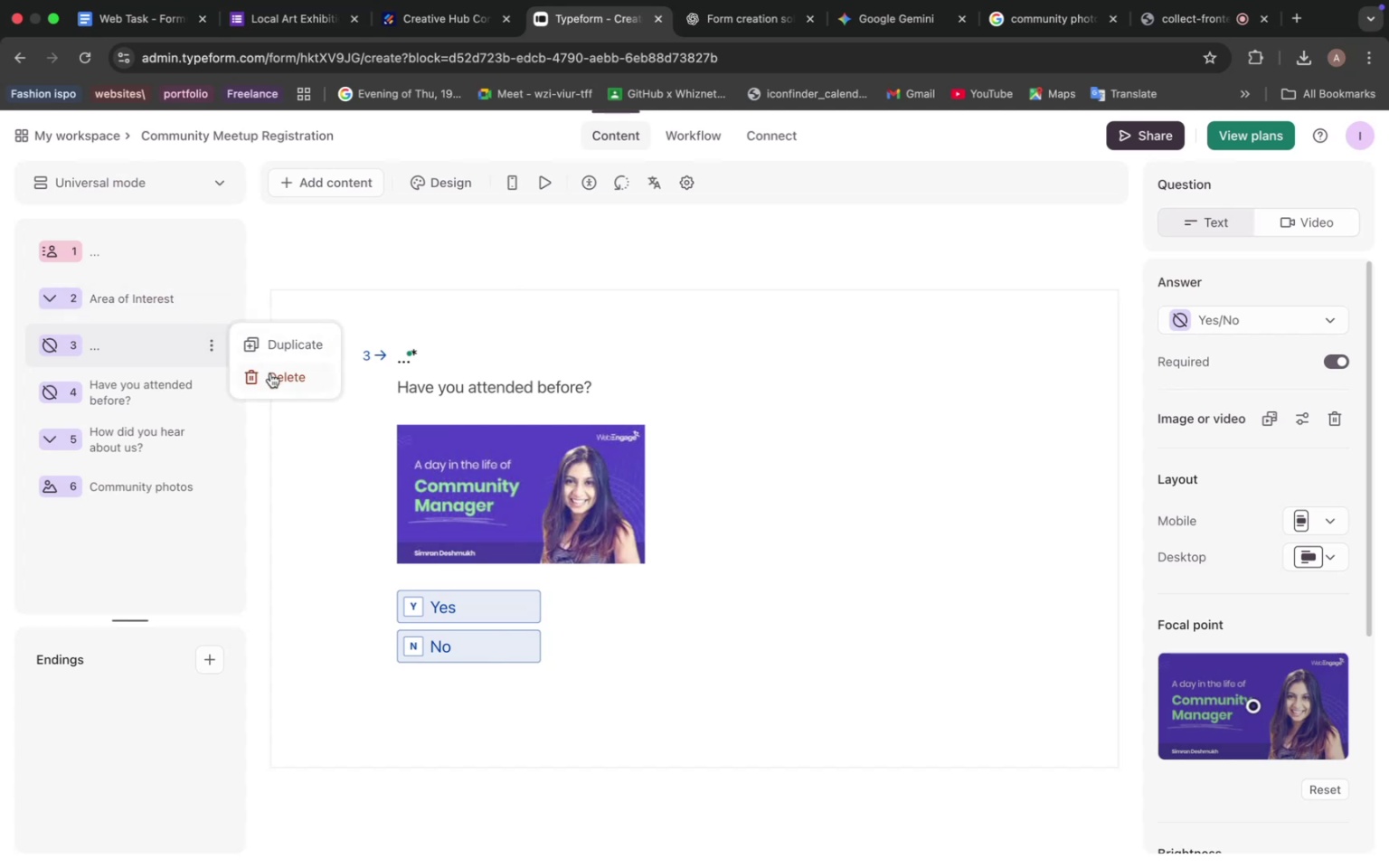 
left_click([270, 373])
 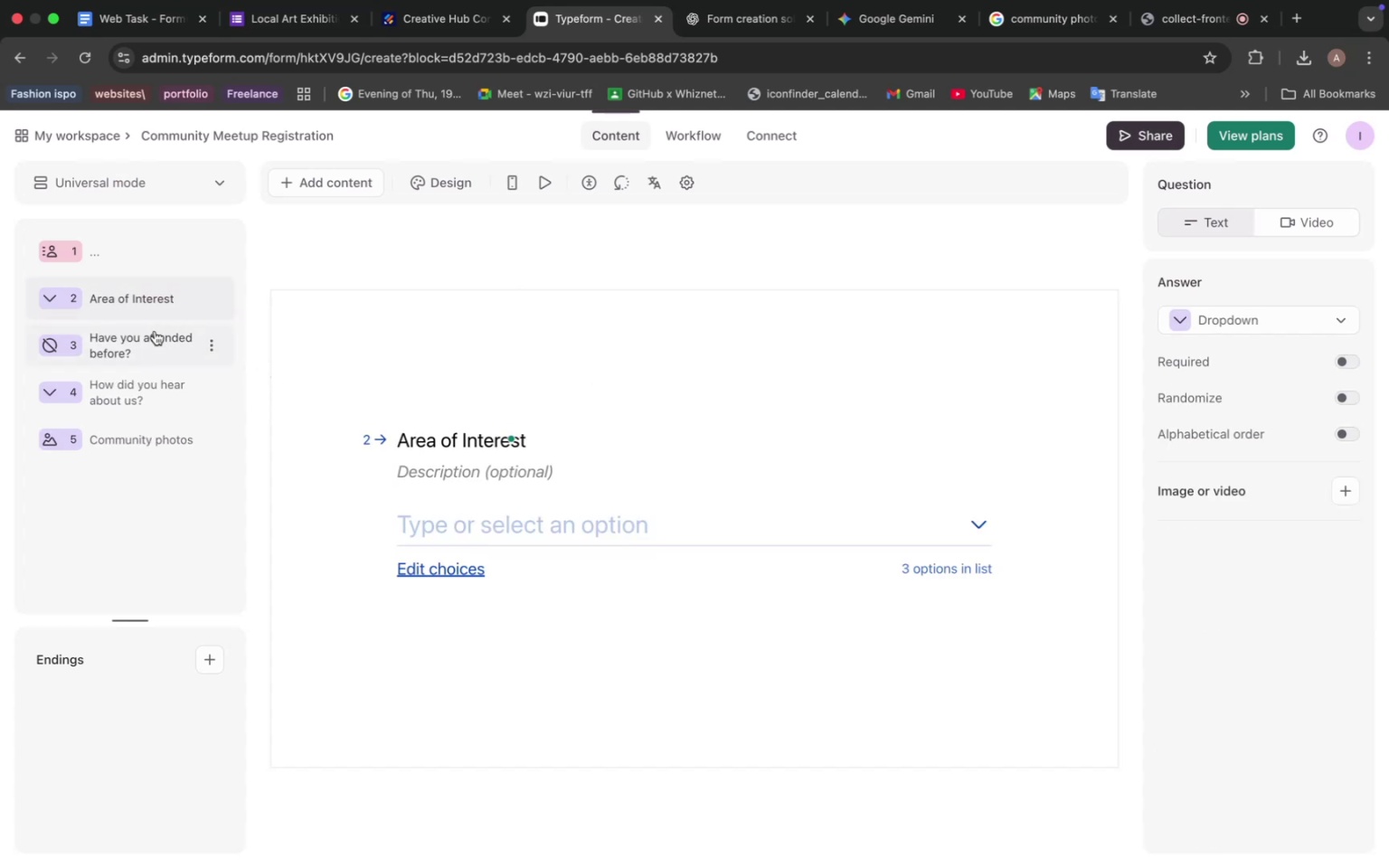 
left_click([141, 343])
 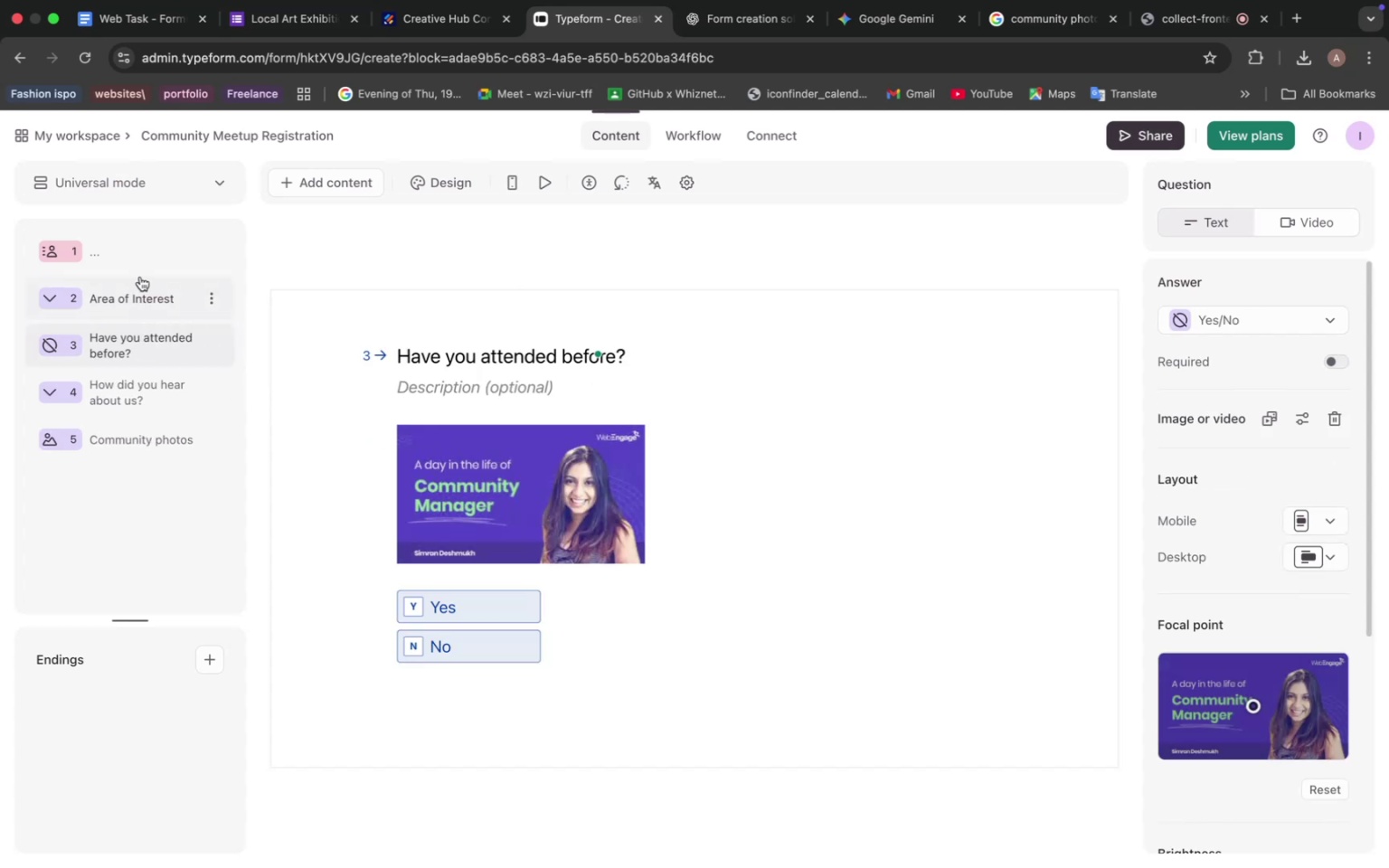 
left_click([147, 256])
 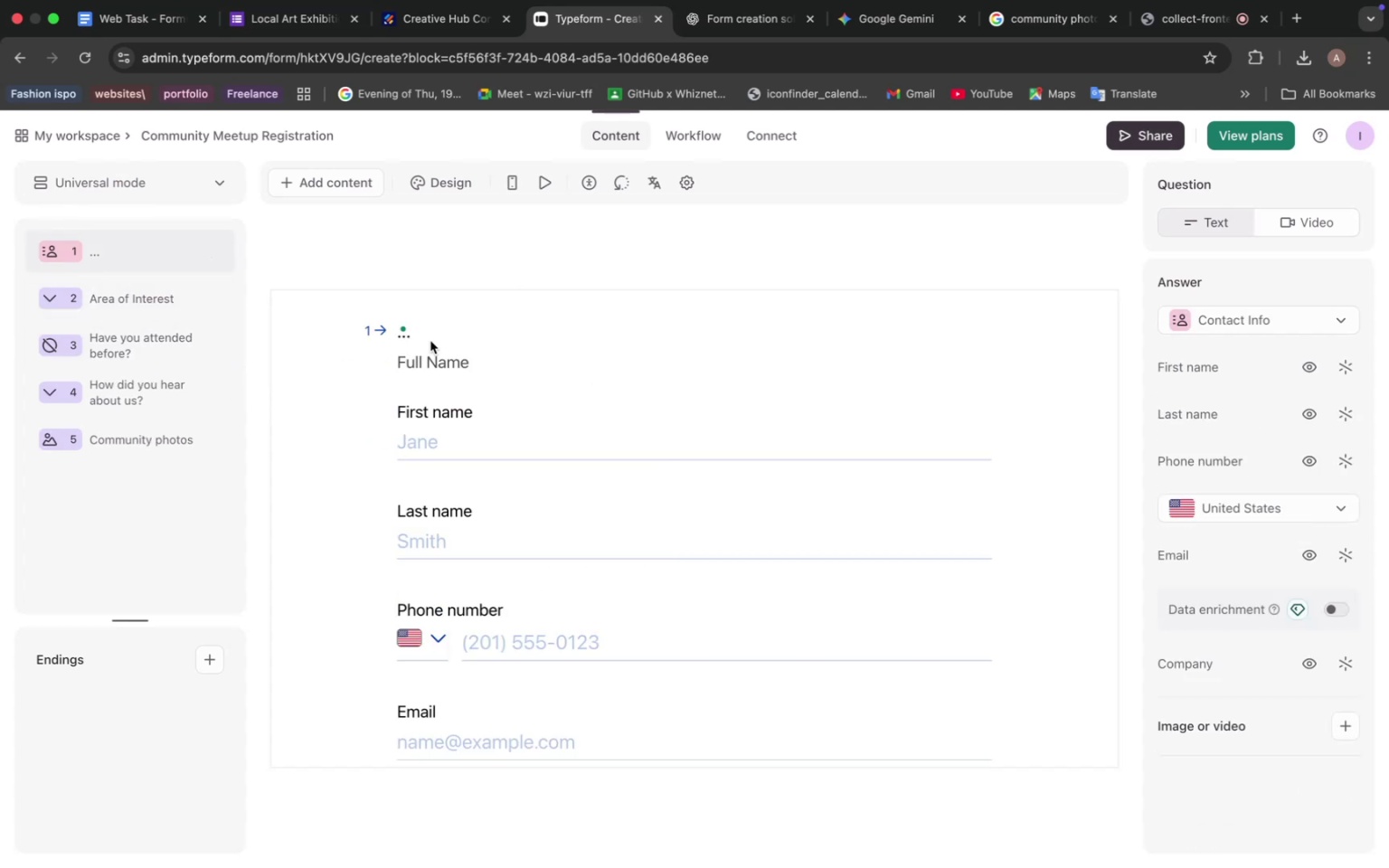 
left_click([404, 332])
 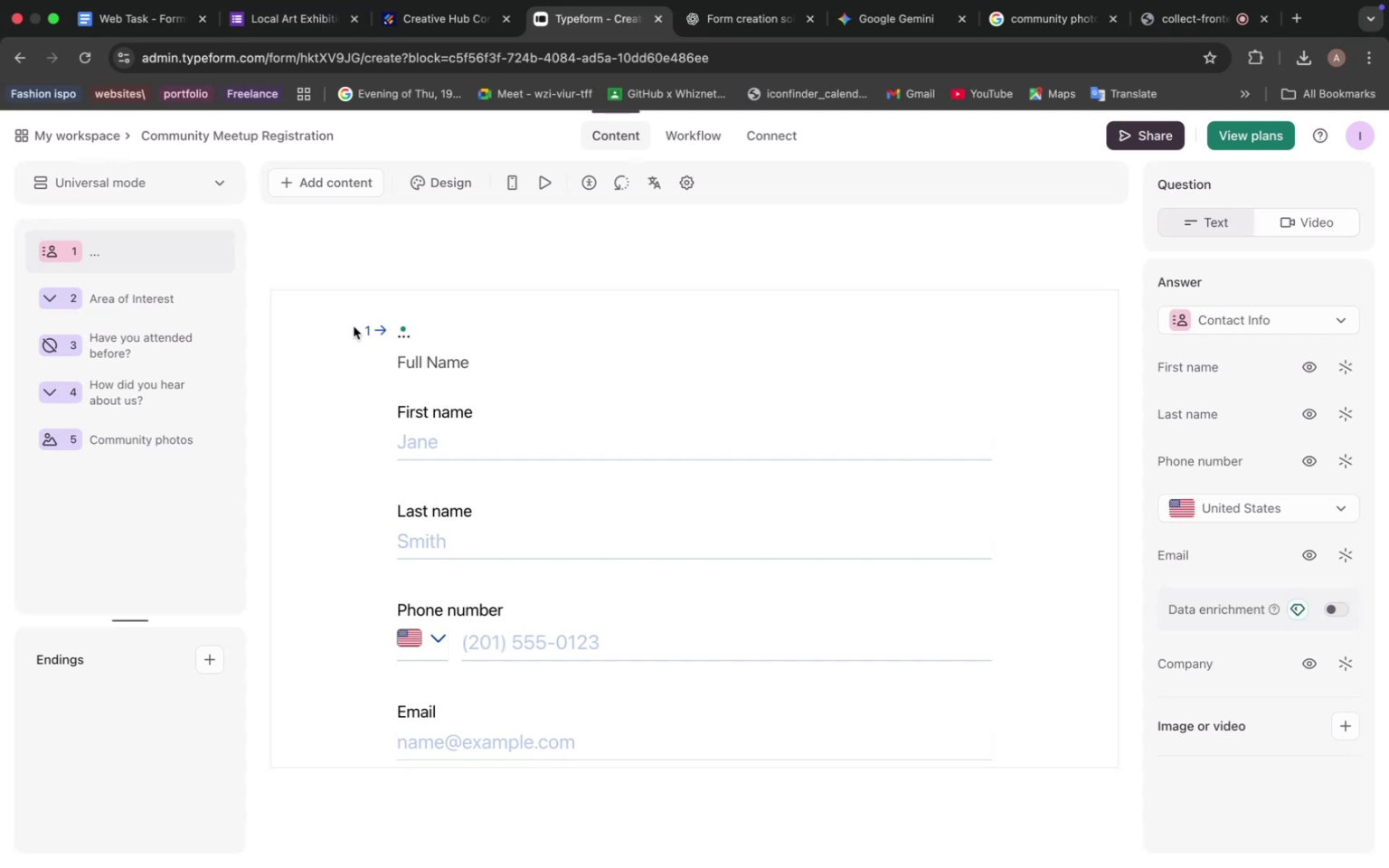 
left_click([354, 326])
 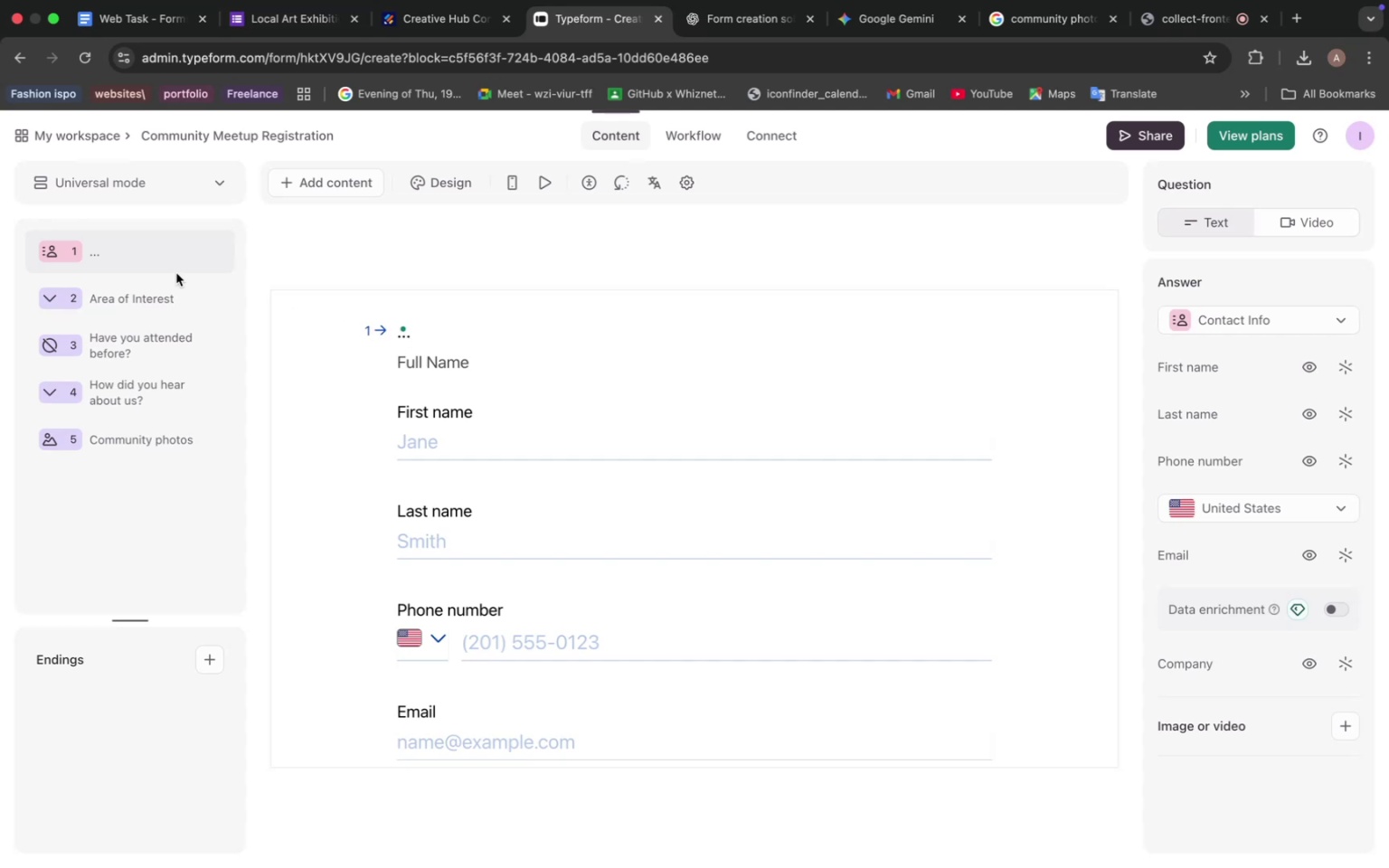 
mouse_move([218, 250])
 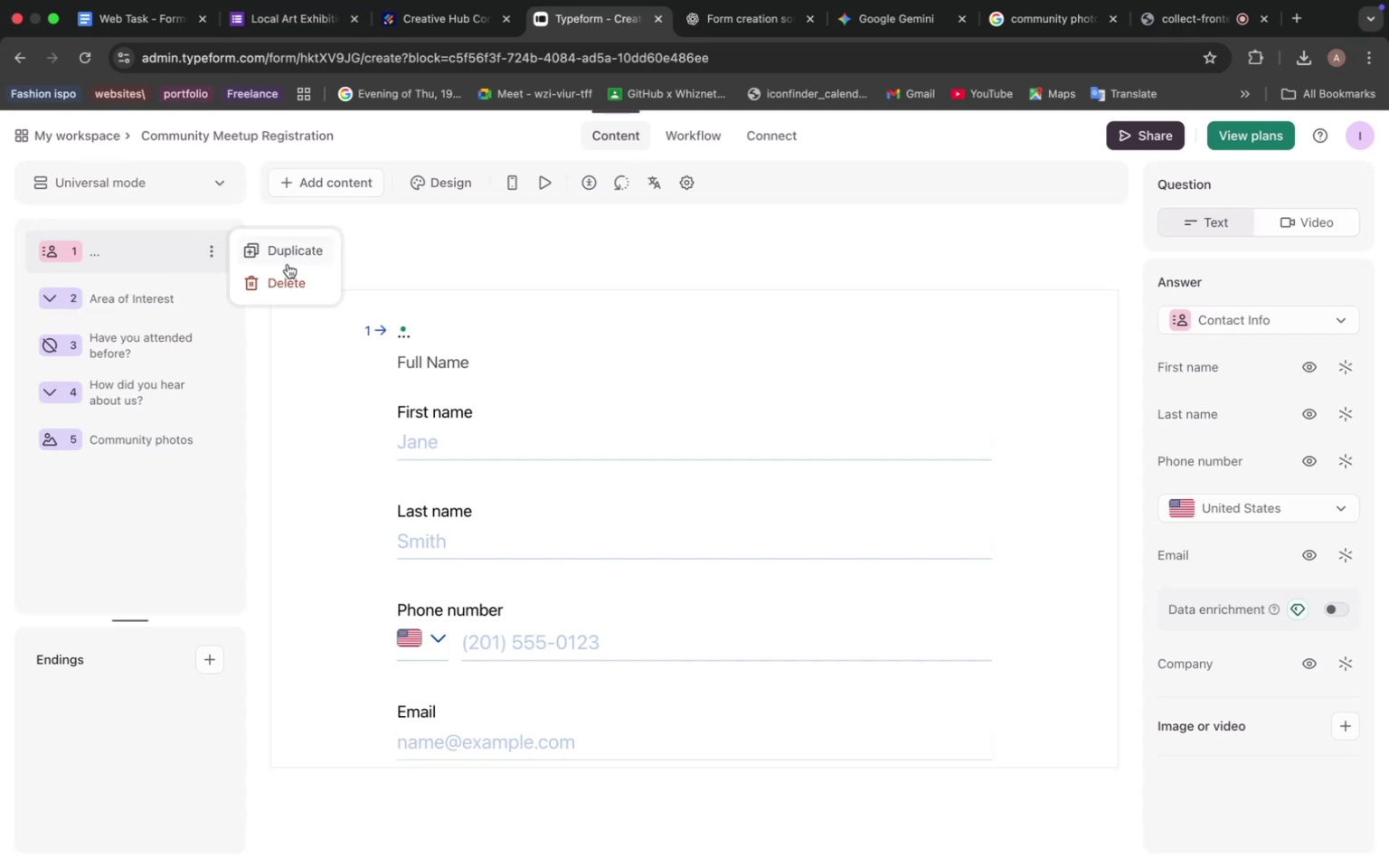 
left_click([281, 281])
 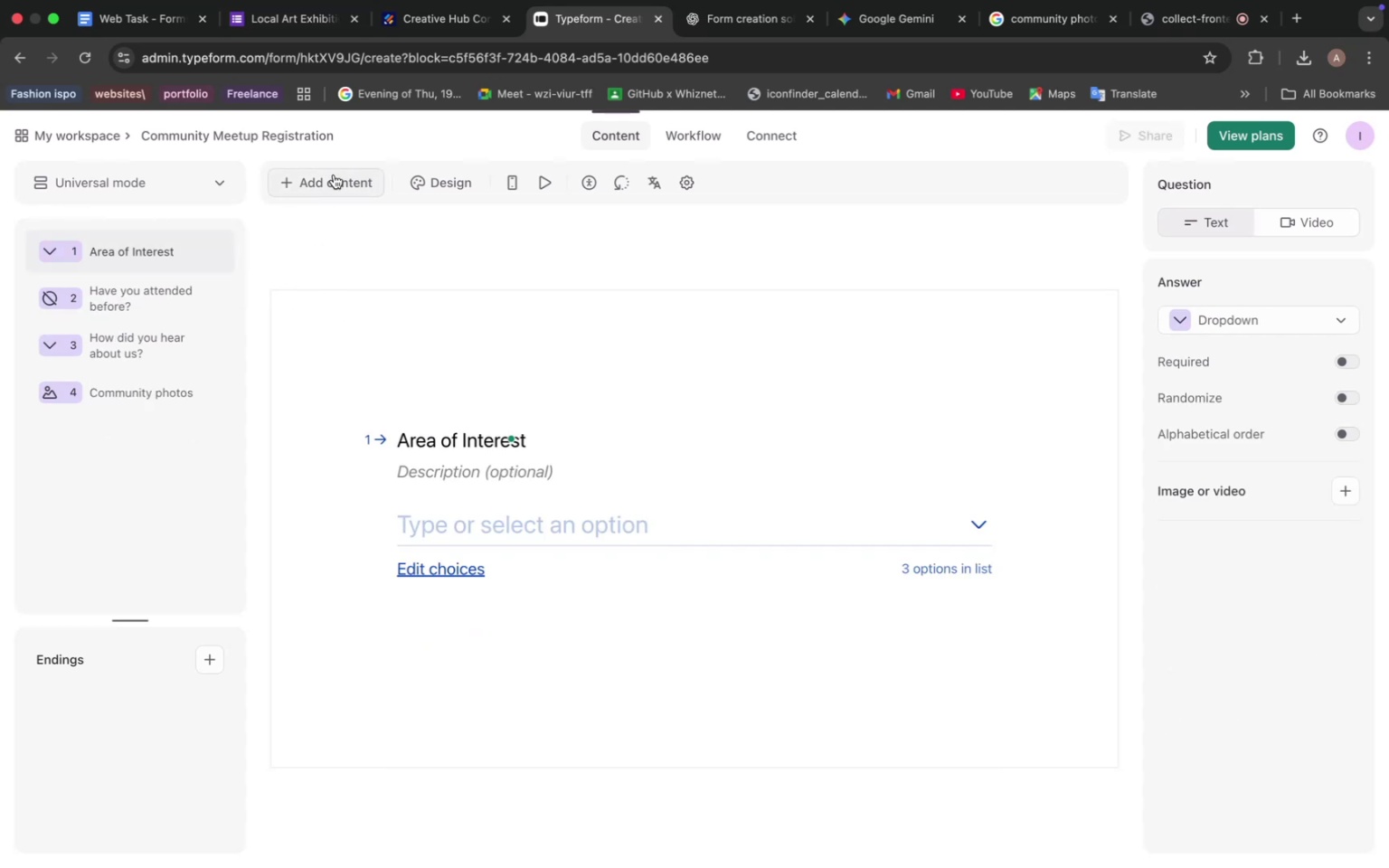 
left_click([330, 177])
 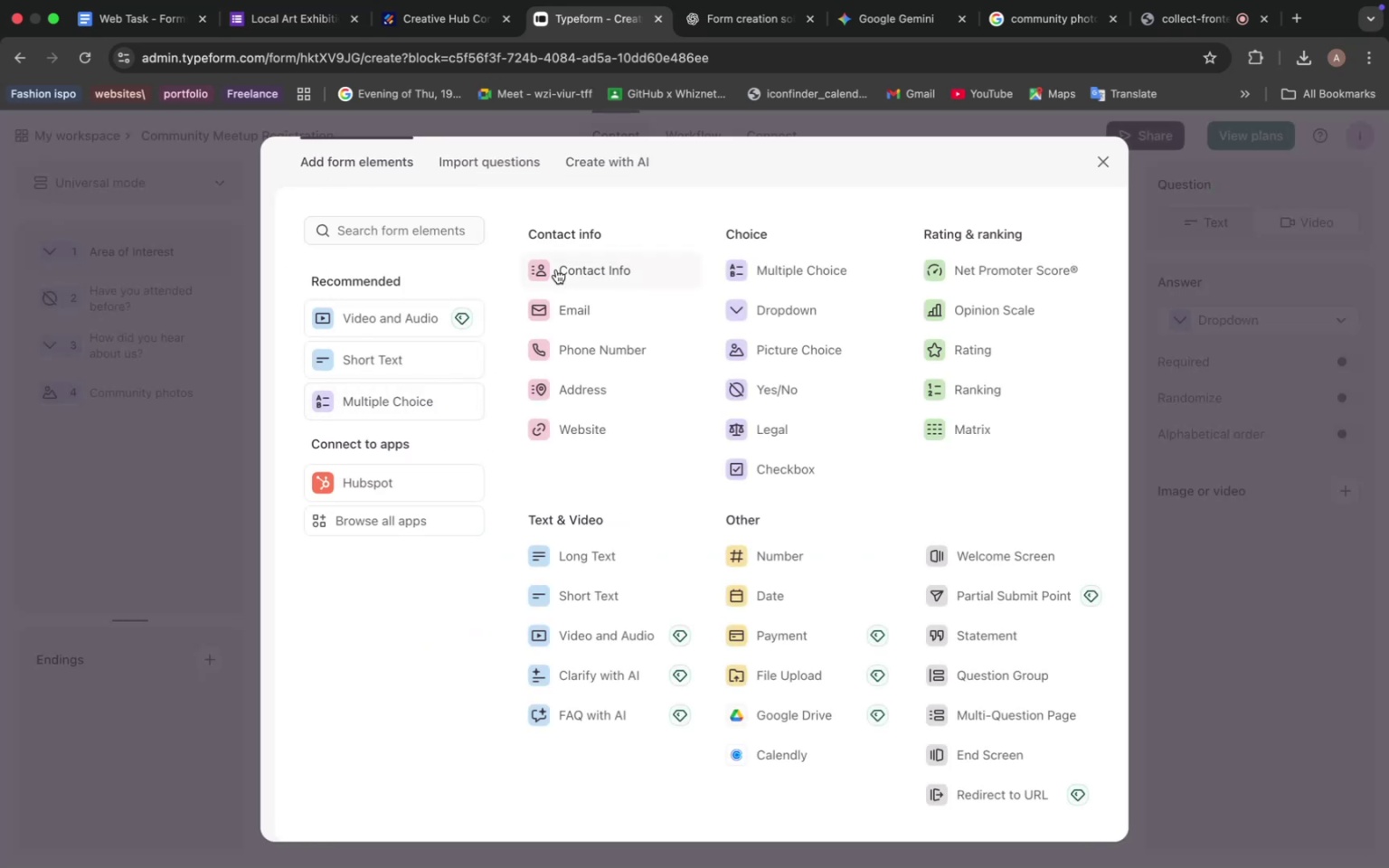 
left_click([556, 269])
 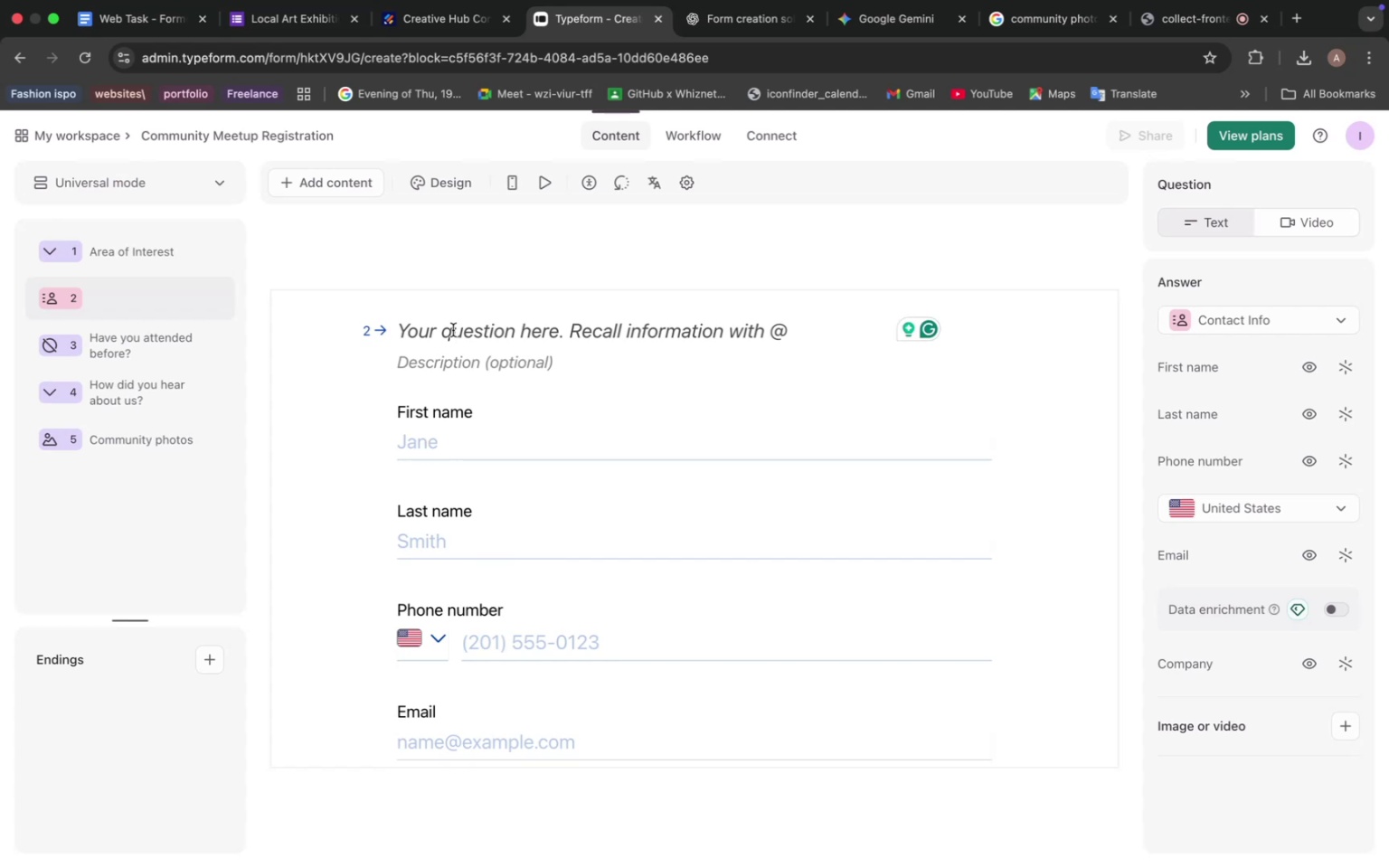 
left_click([453, 330])
 